 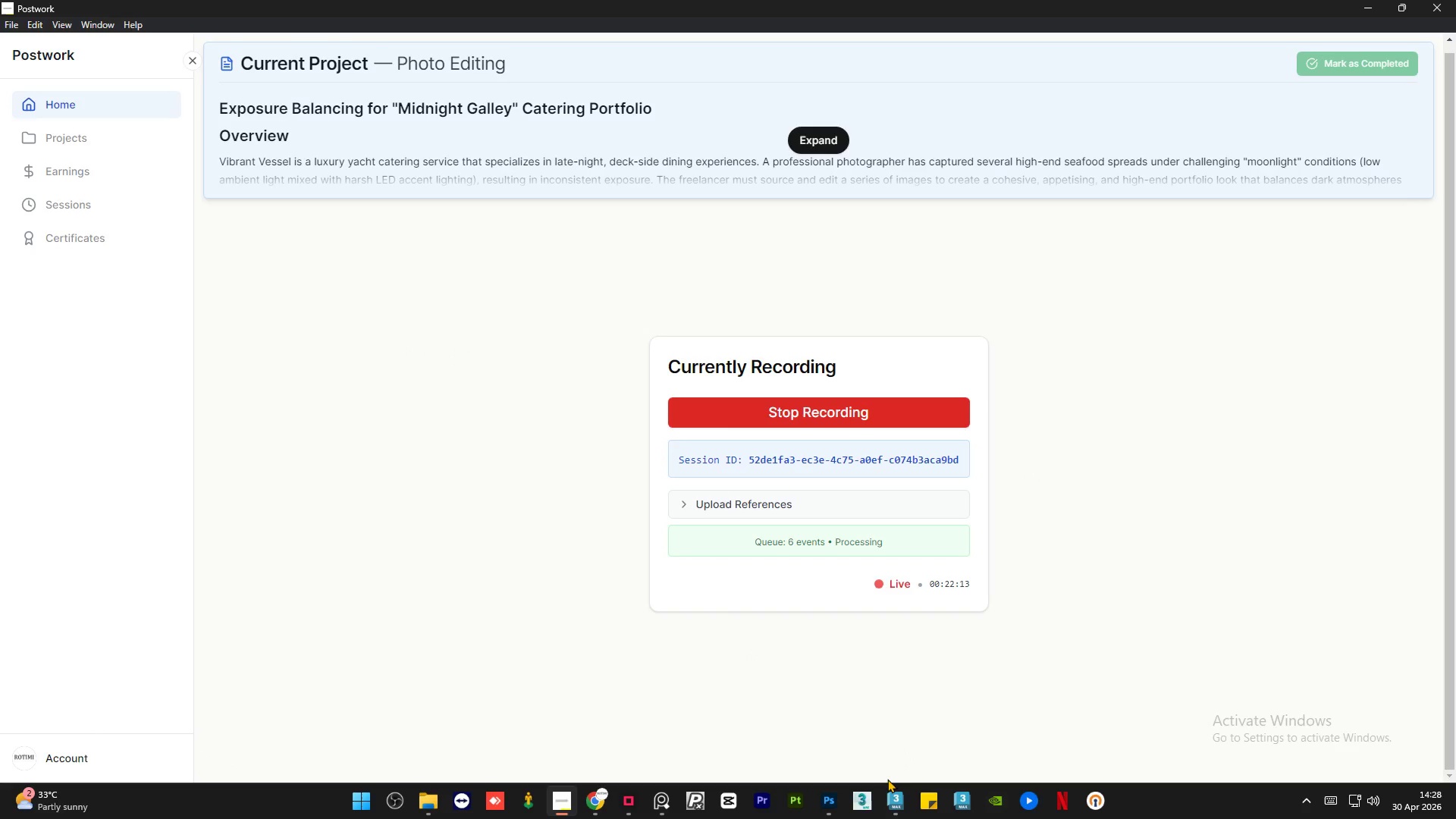 
left_click([497, 67])
 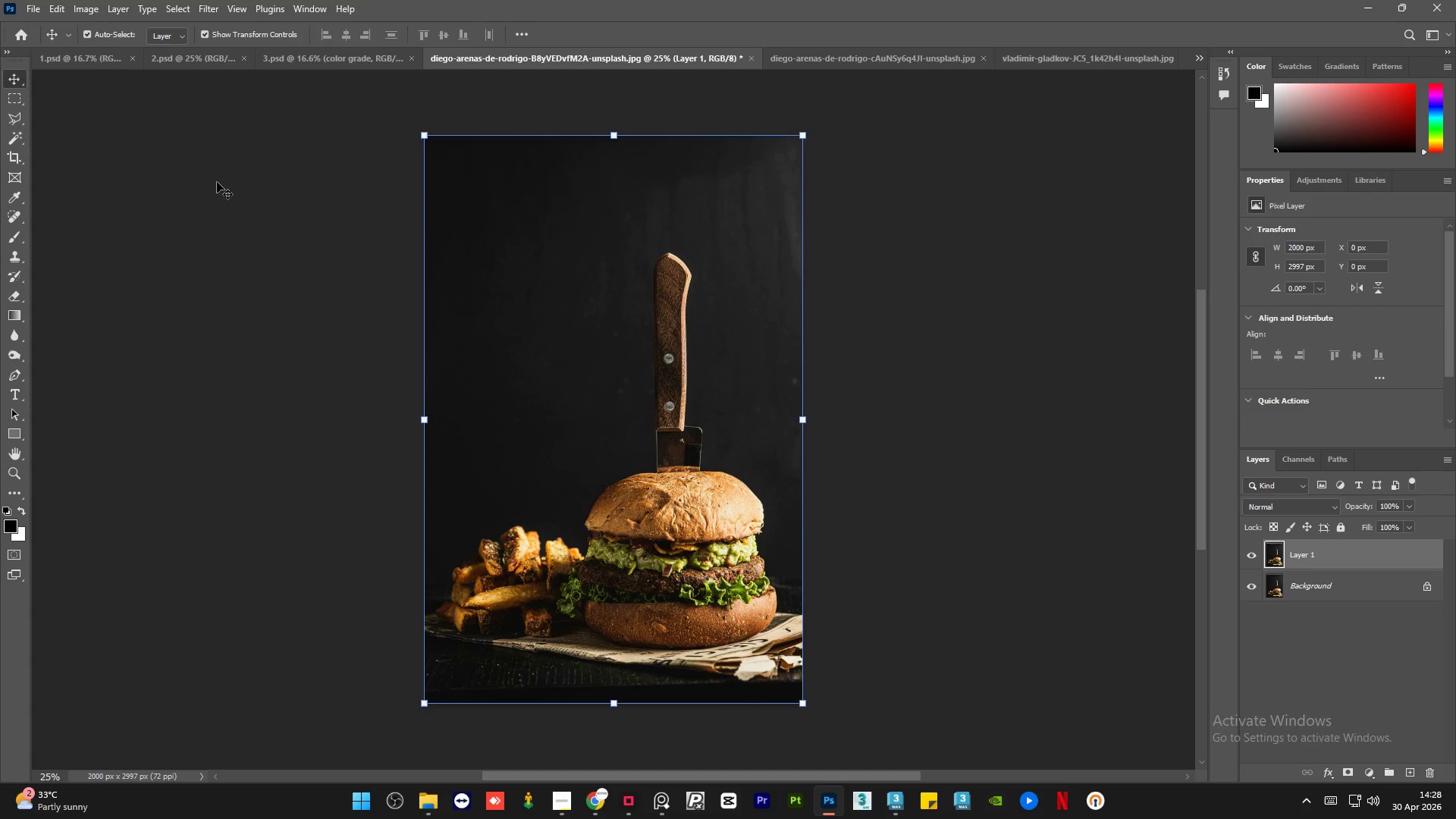 
left_click([290, 174])
 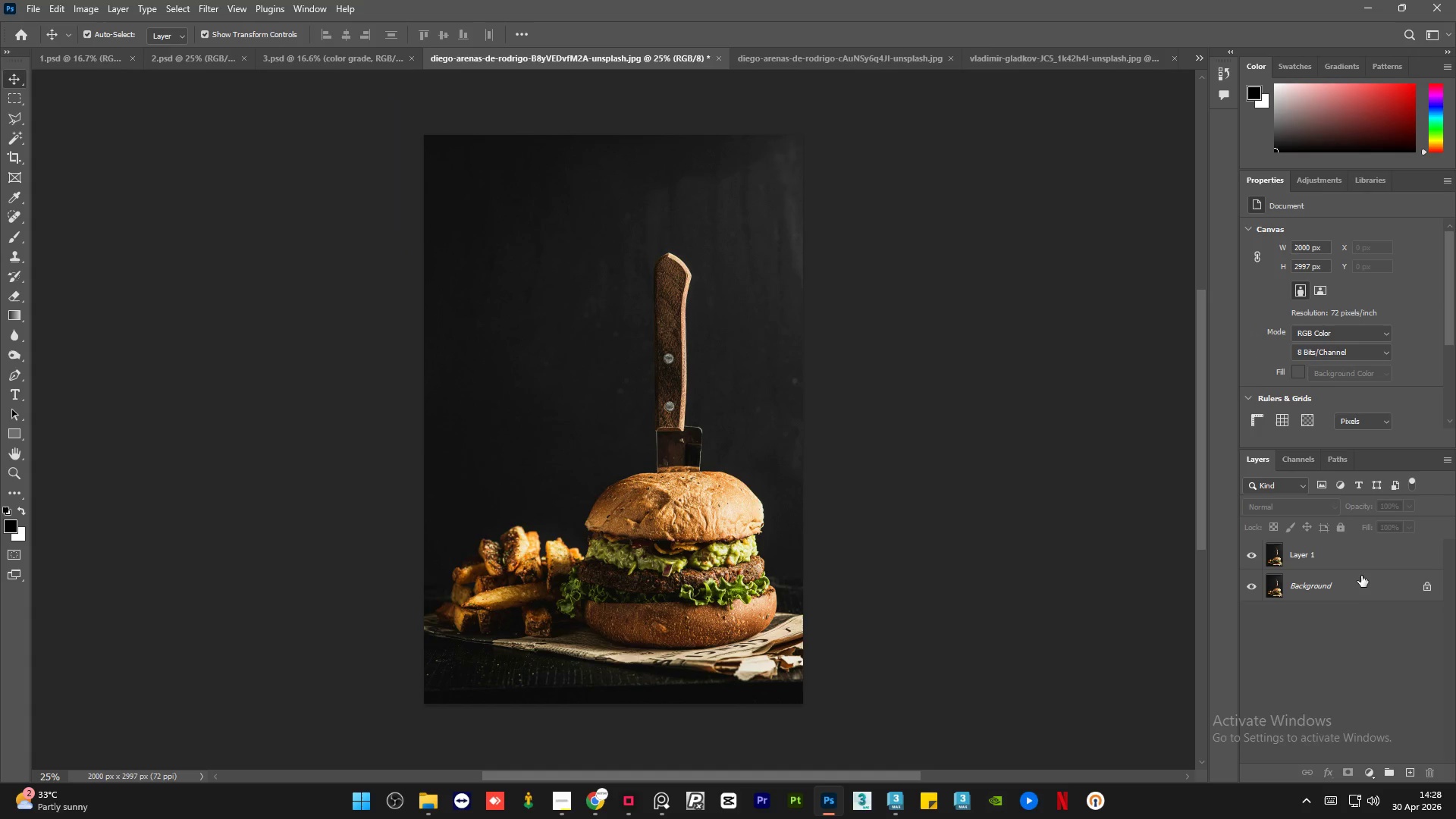 
left_click([1323, 557])
 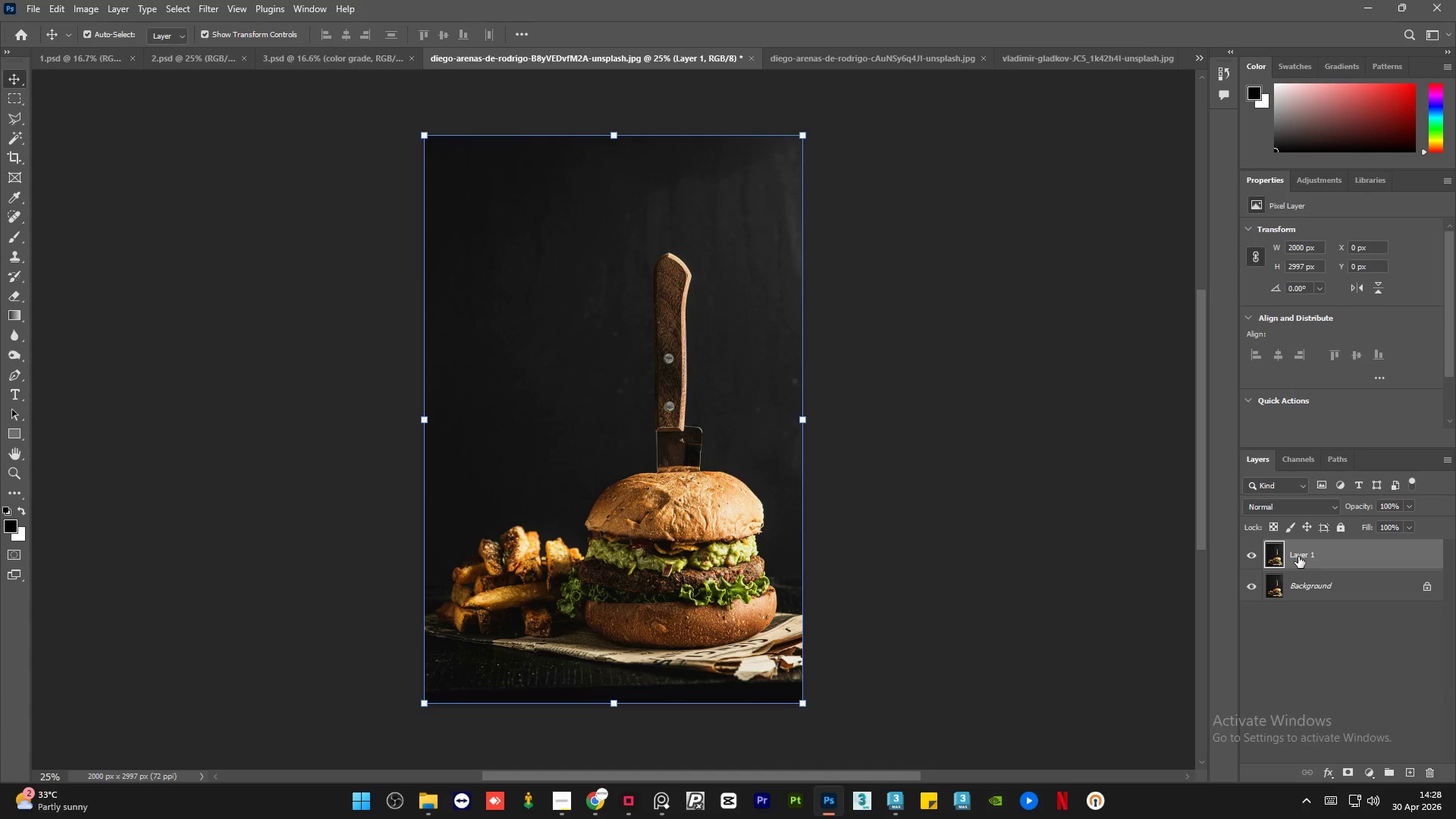 
double_click([1298, 557])
 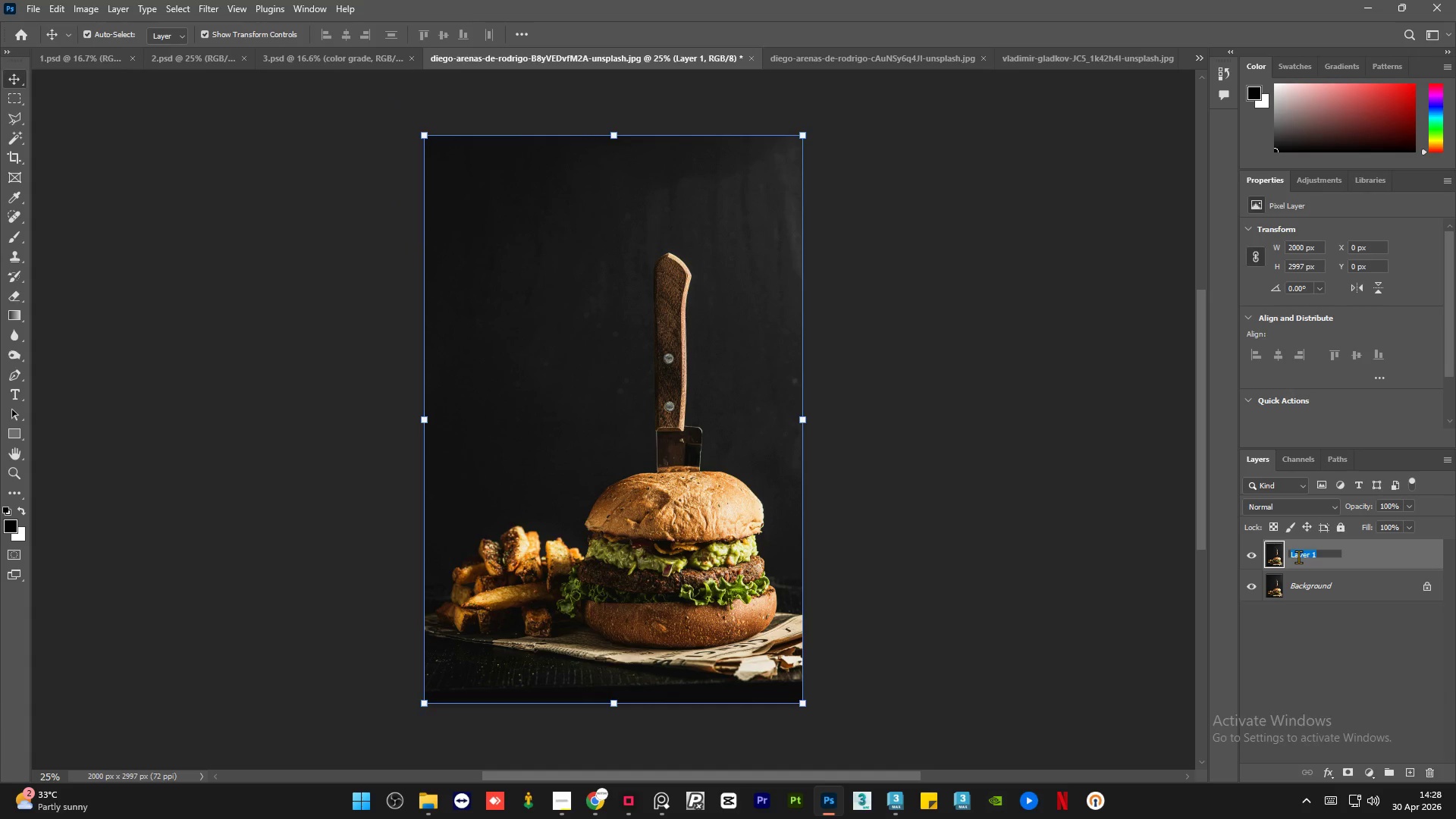 
type(shadow/highlight)
 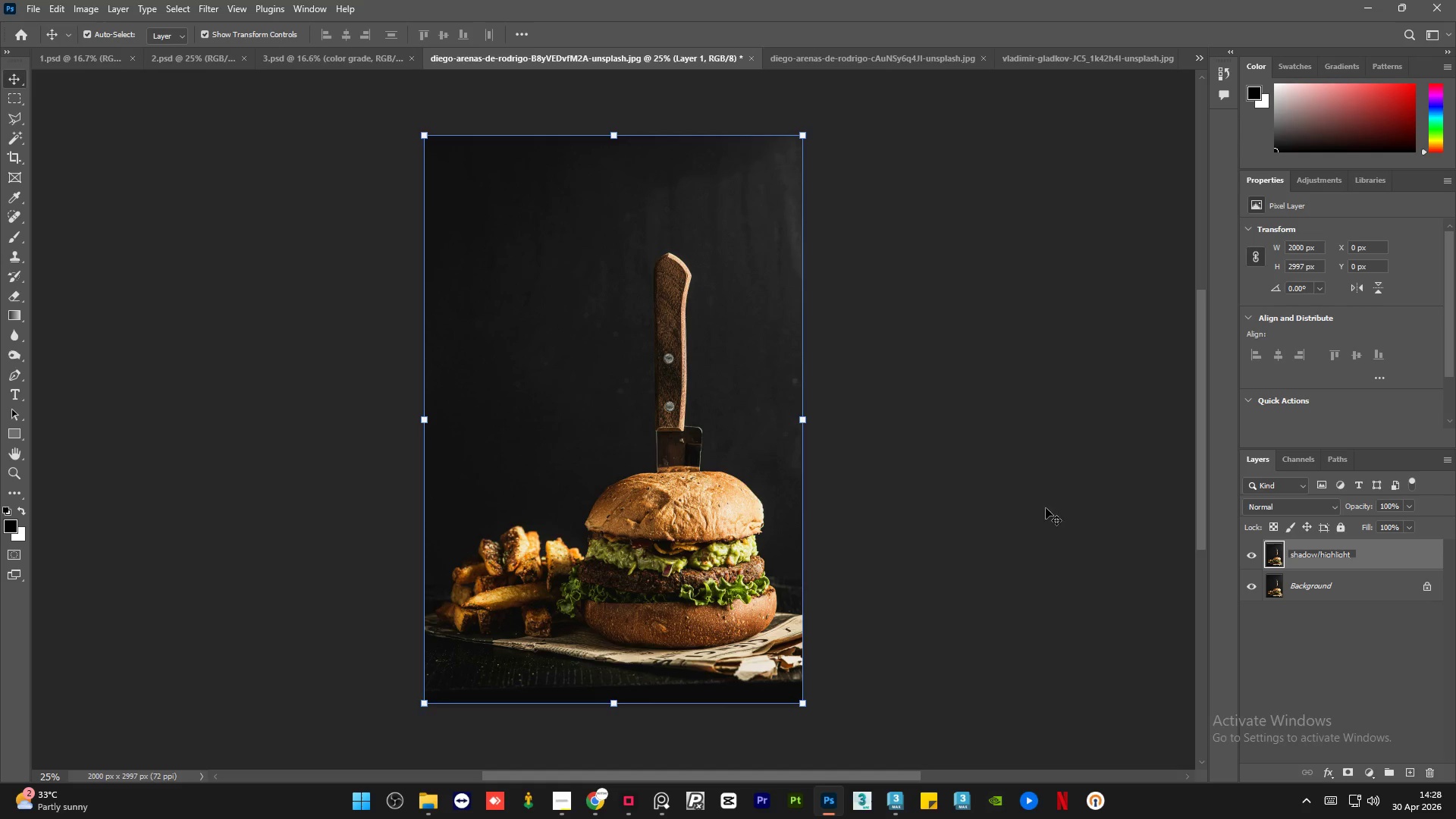 
left_click([957, 492])
 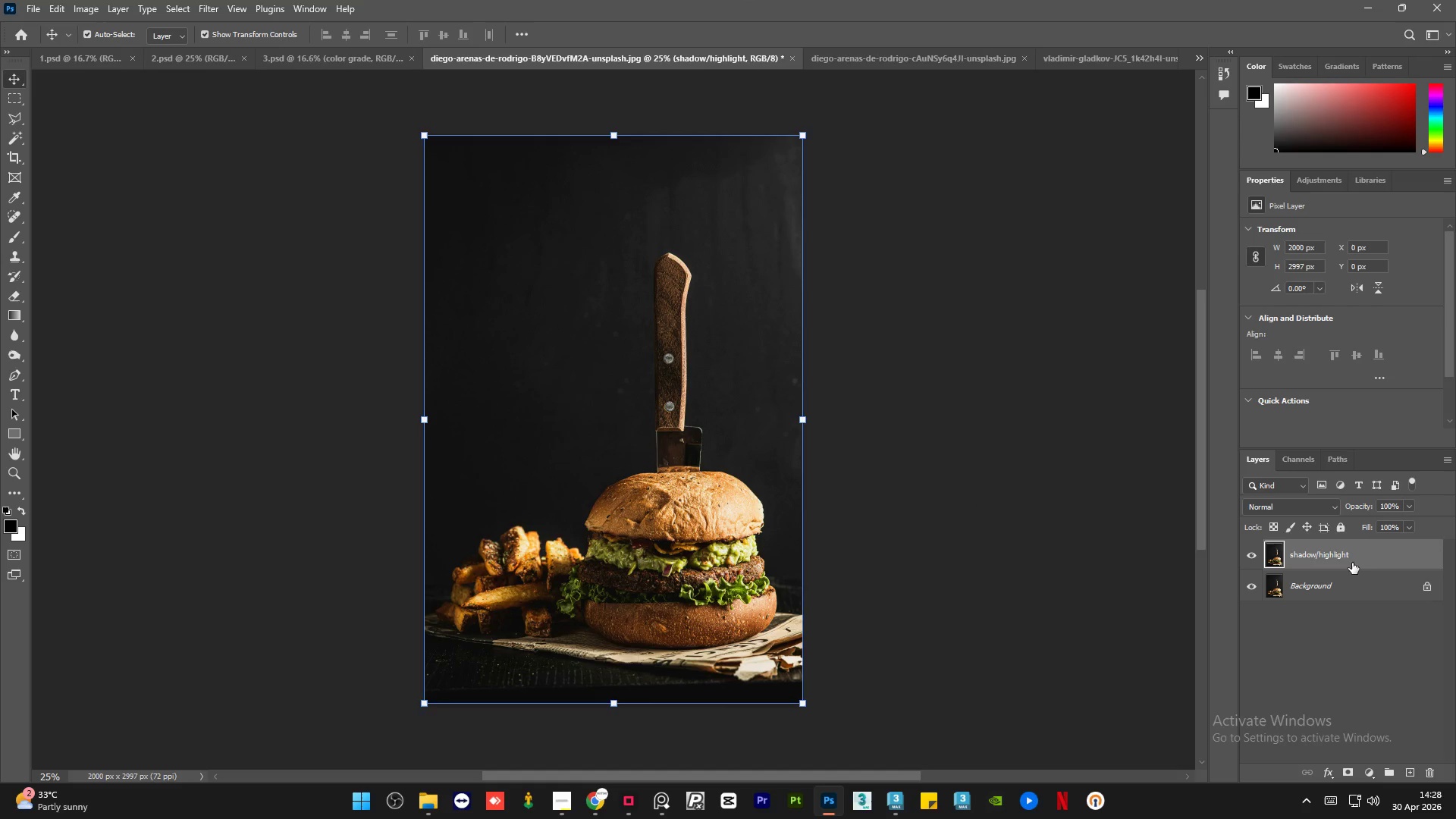 
right_click([1373, 563])
 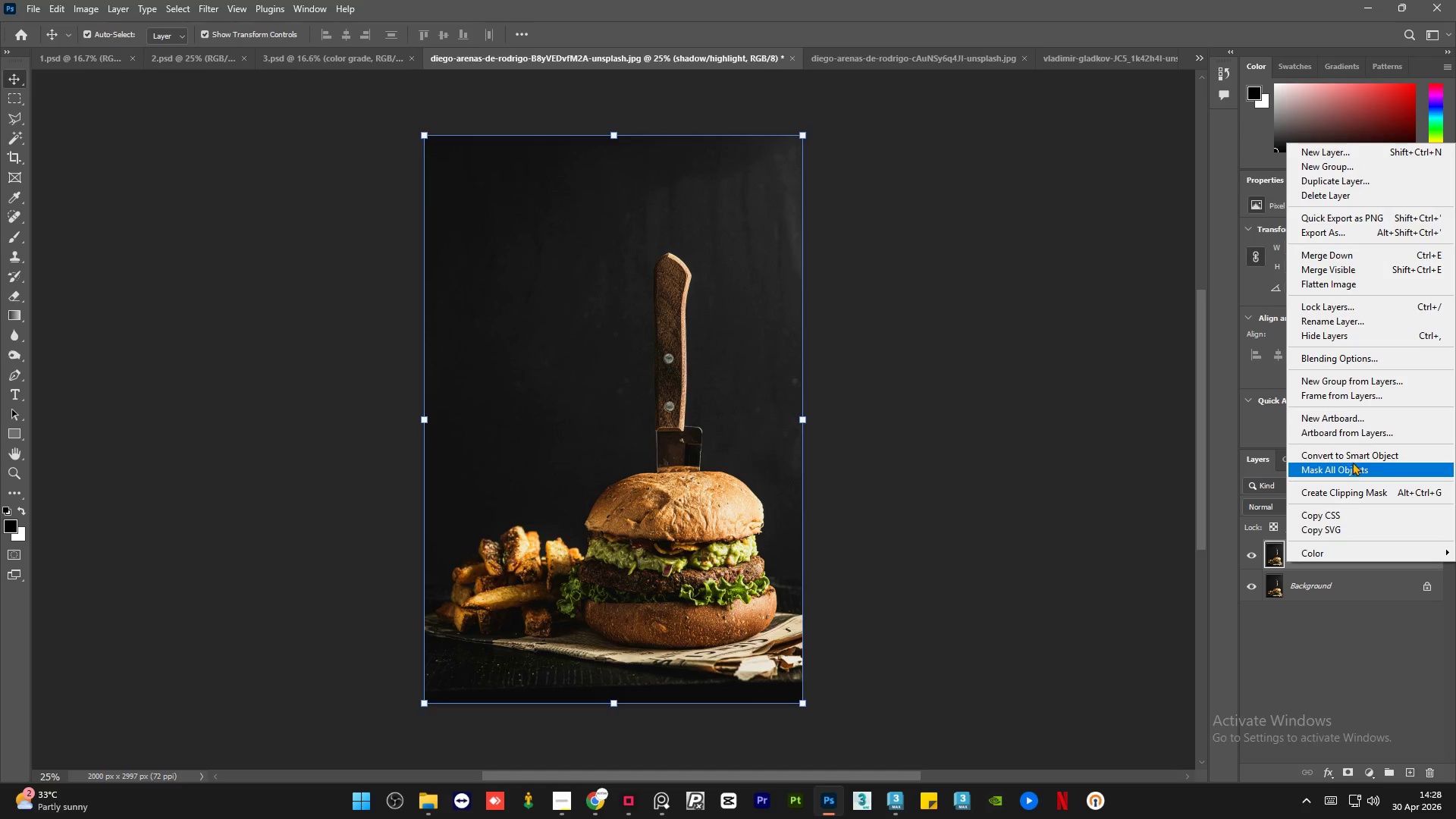 
left_click([1354, 457])
 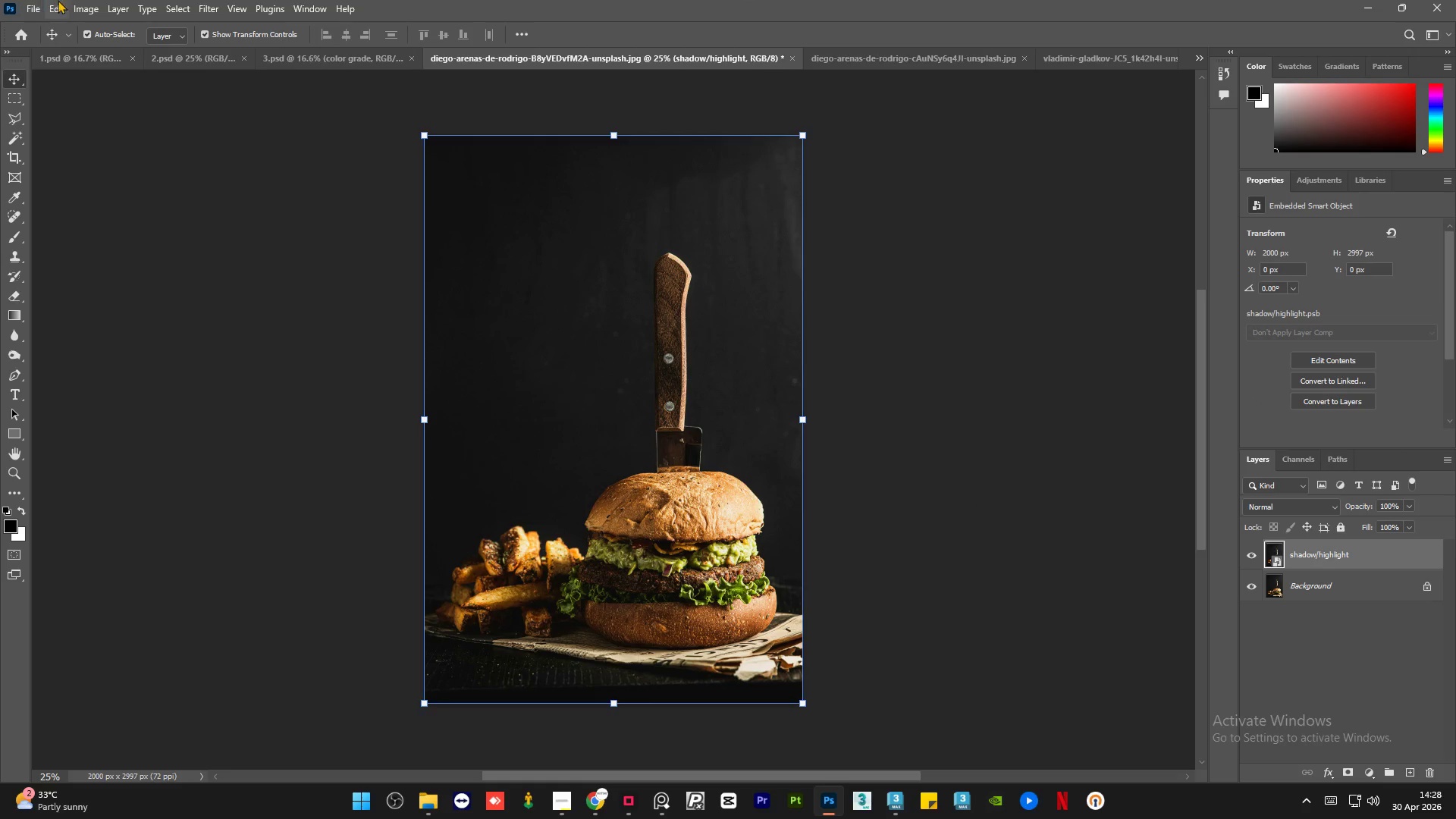 
left_click([71, 0])
 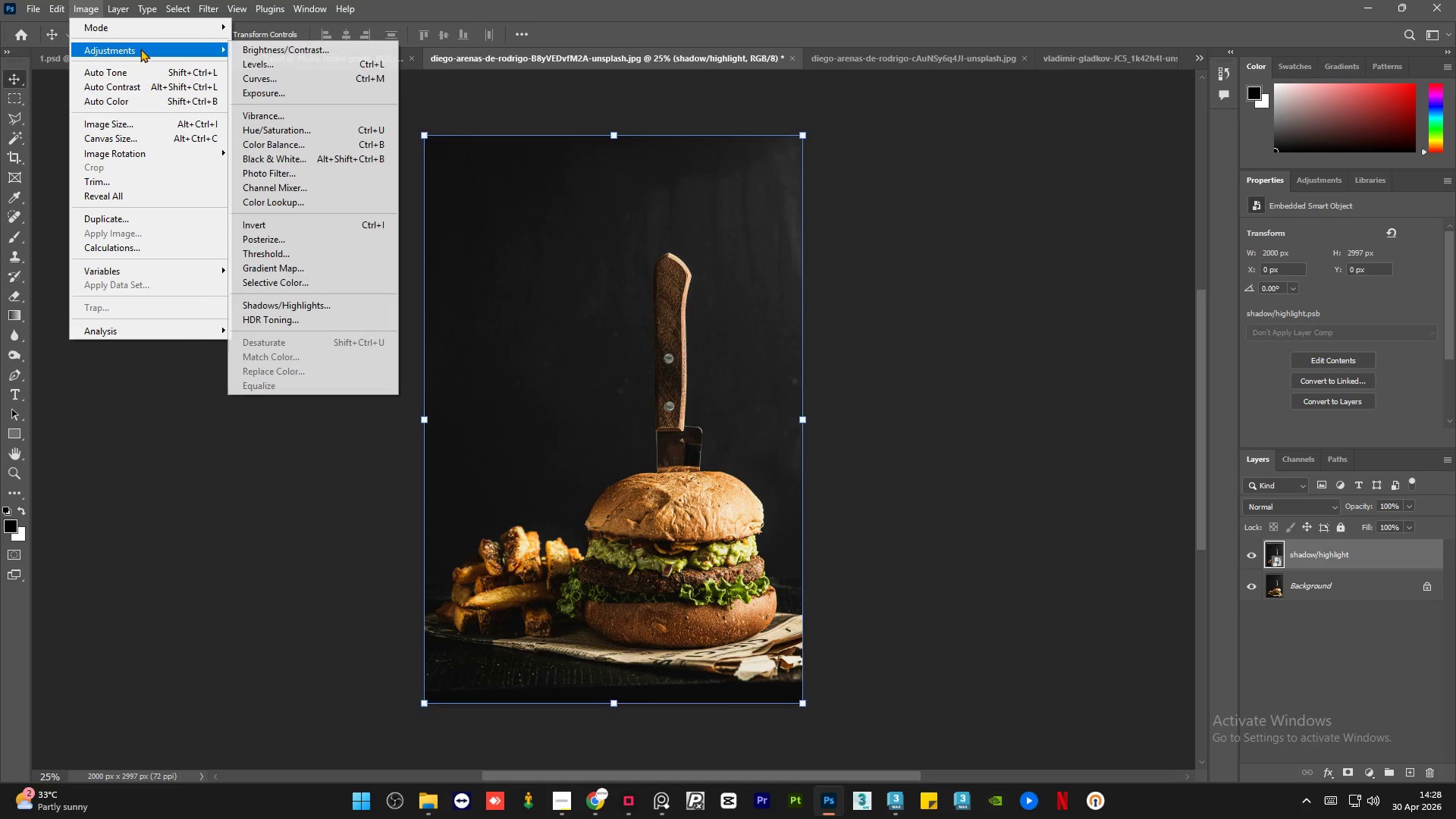 
wait(5.44)
 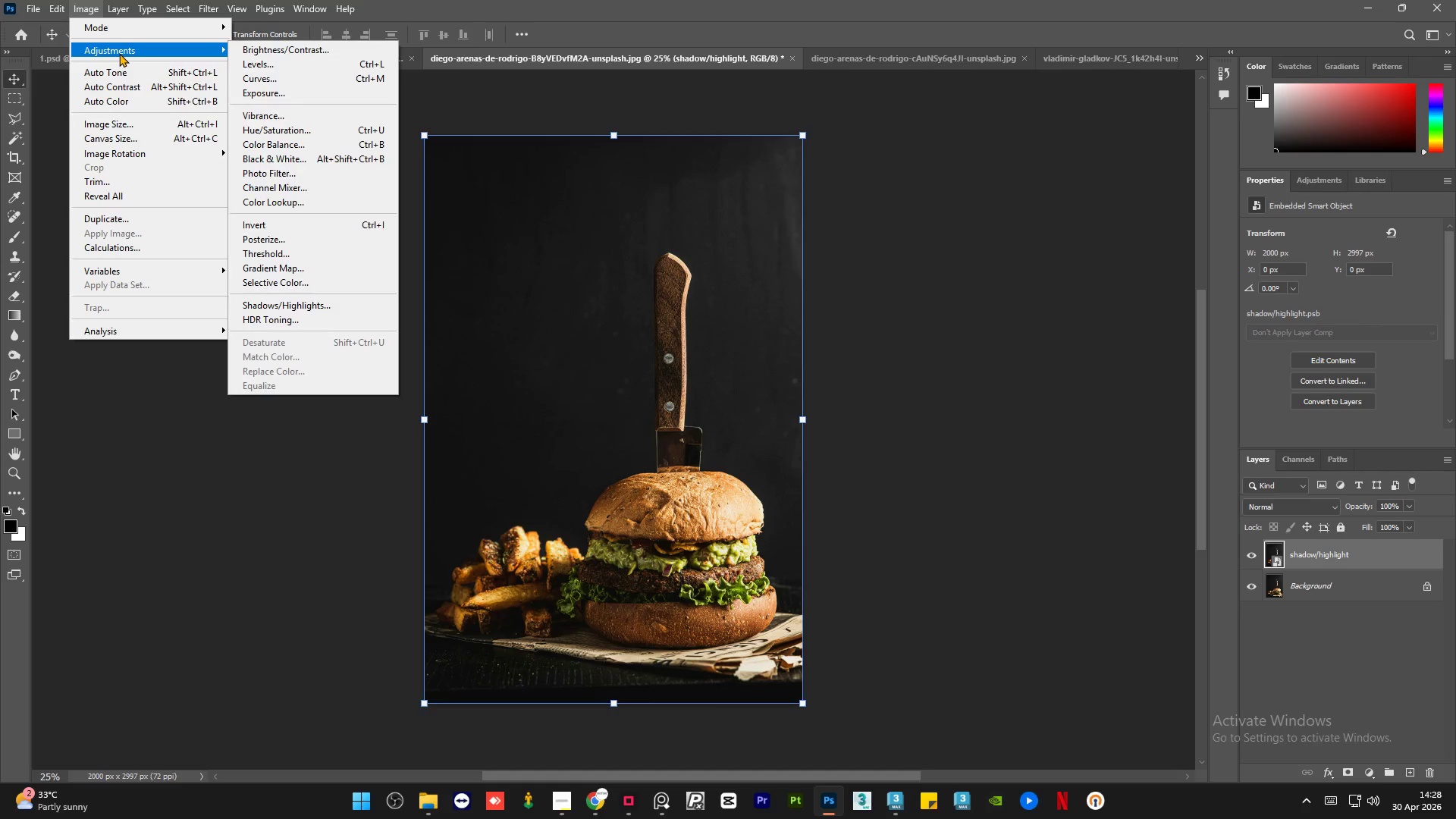 
left_click([309, 300])
 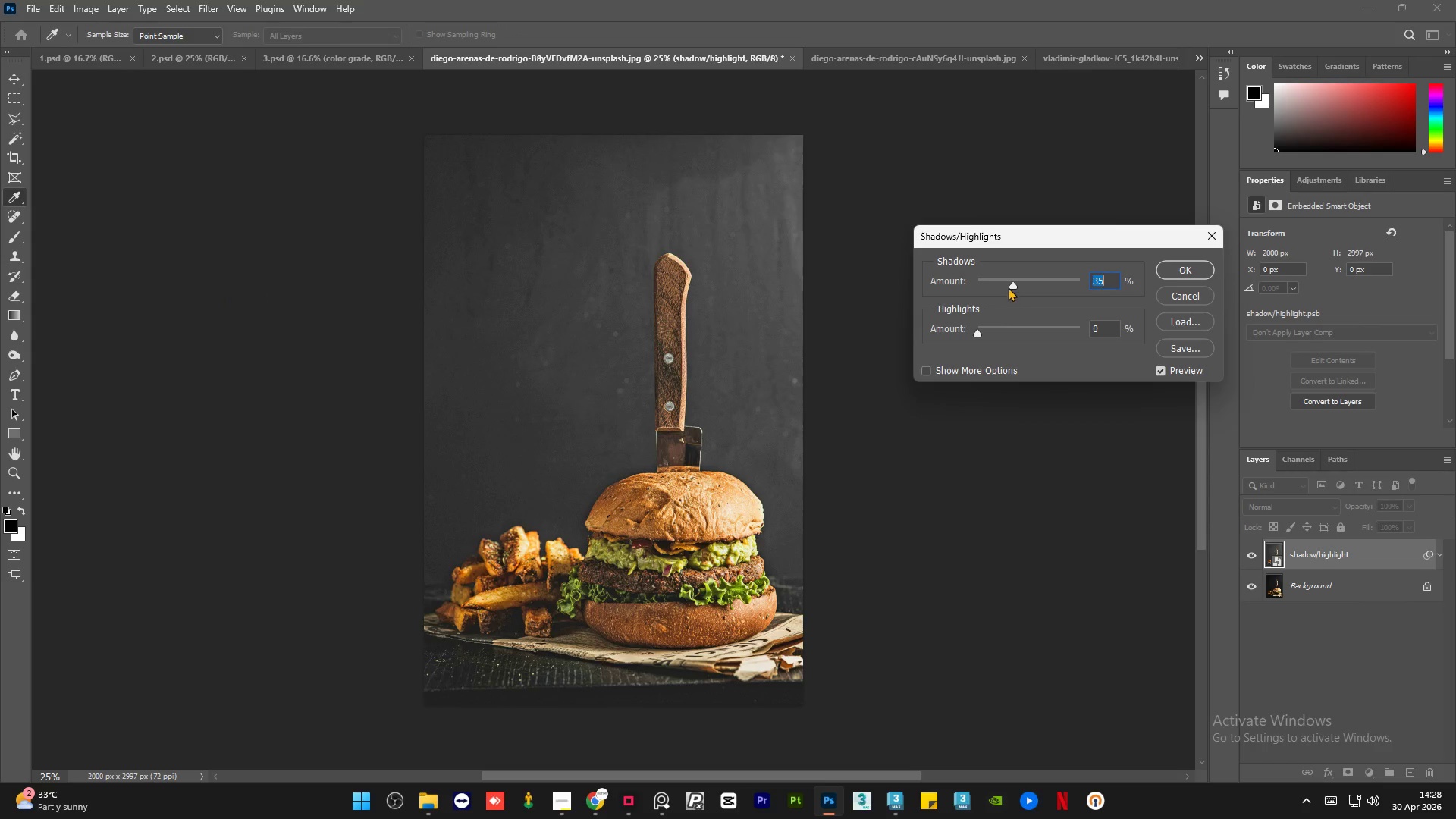 
left_click_drag(start_coordinate=[993, 278], to_coordinate=[971, 279])
 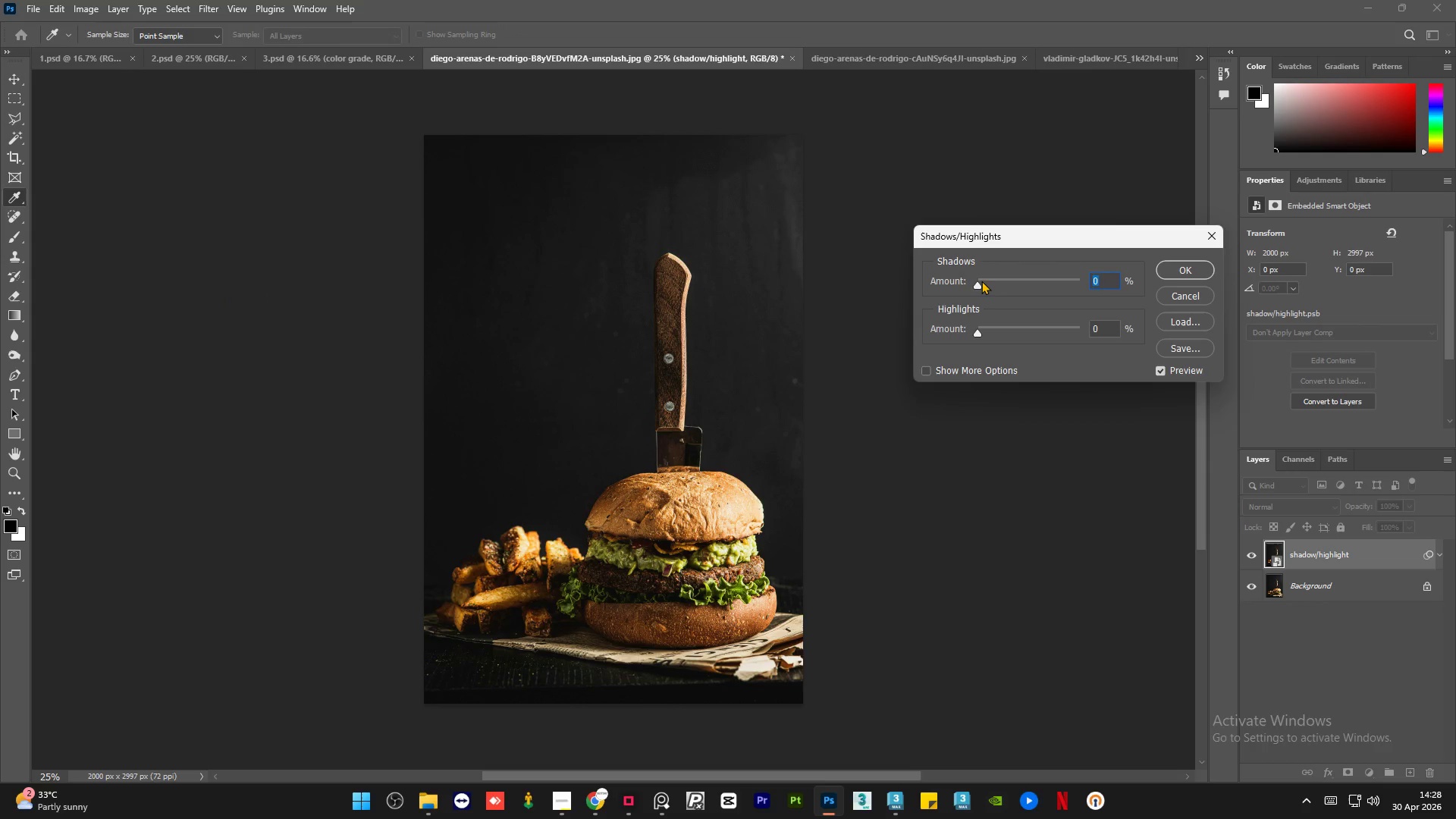 
left_click([981, 281])
 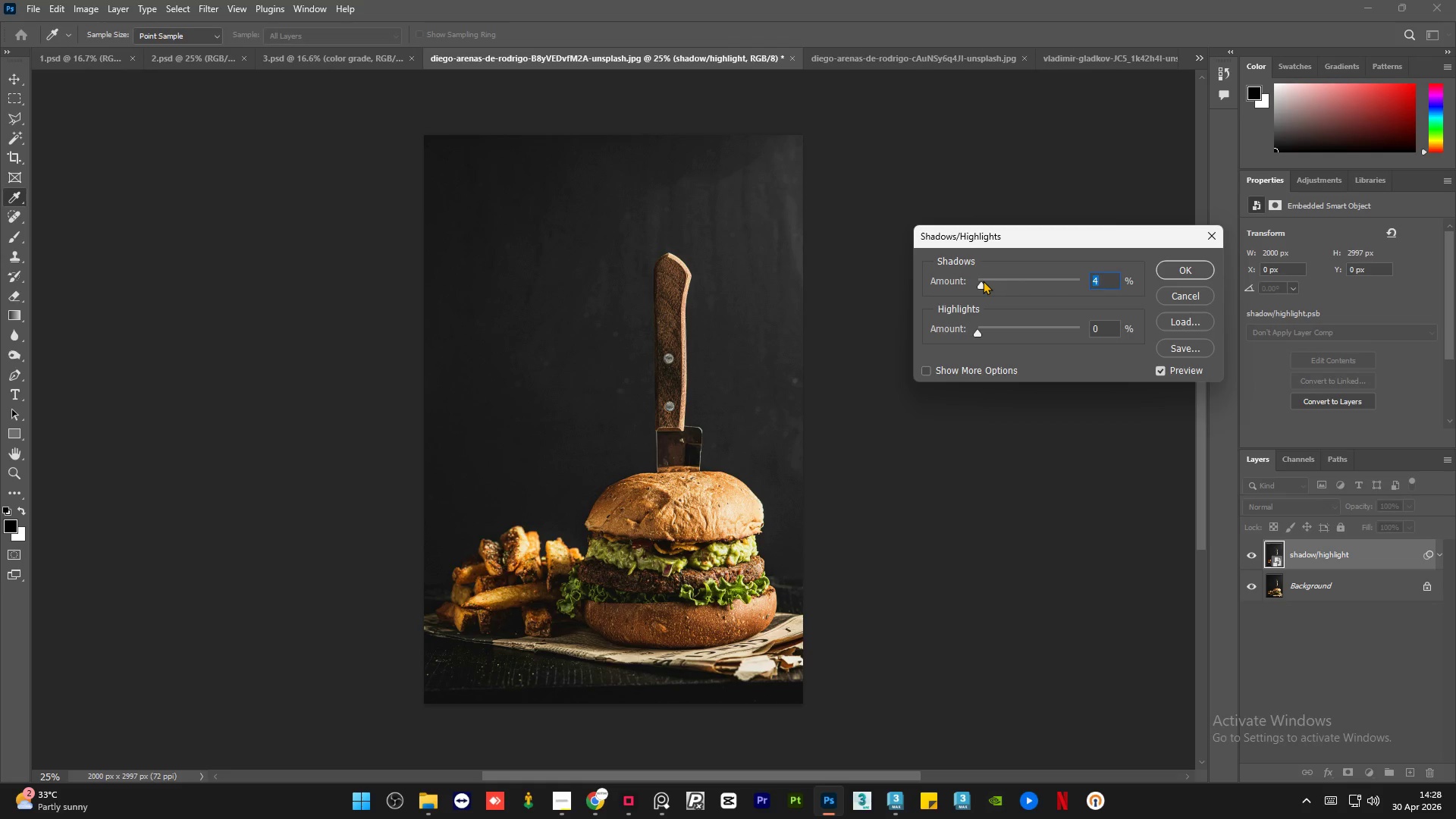 
left_click([983, 281])
 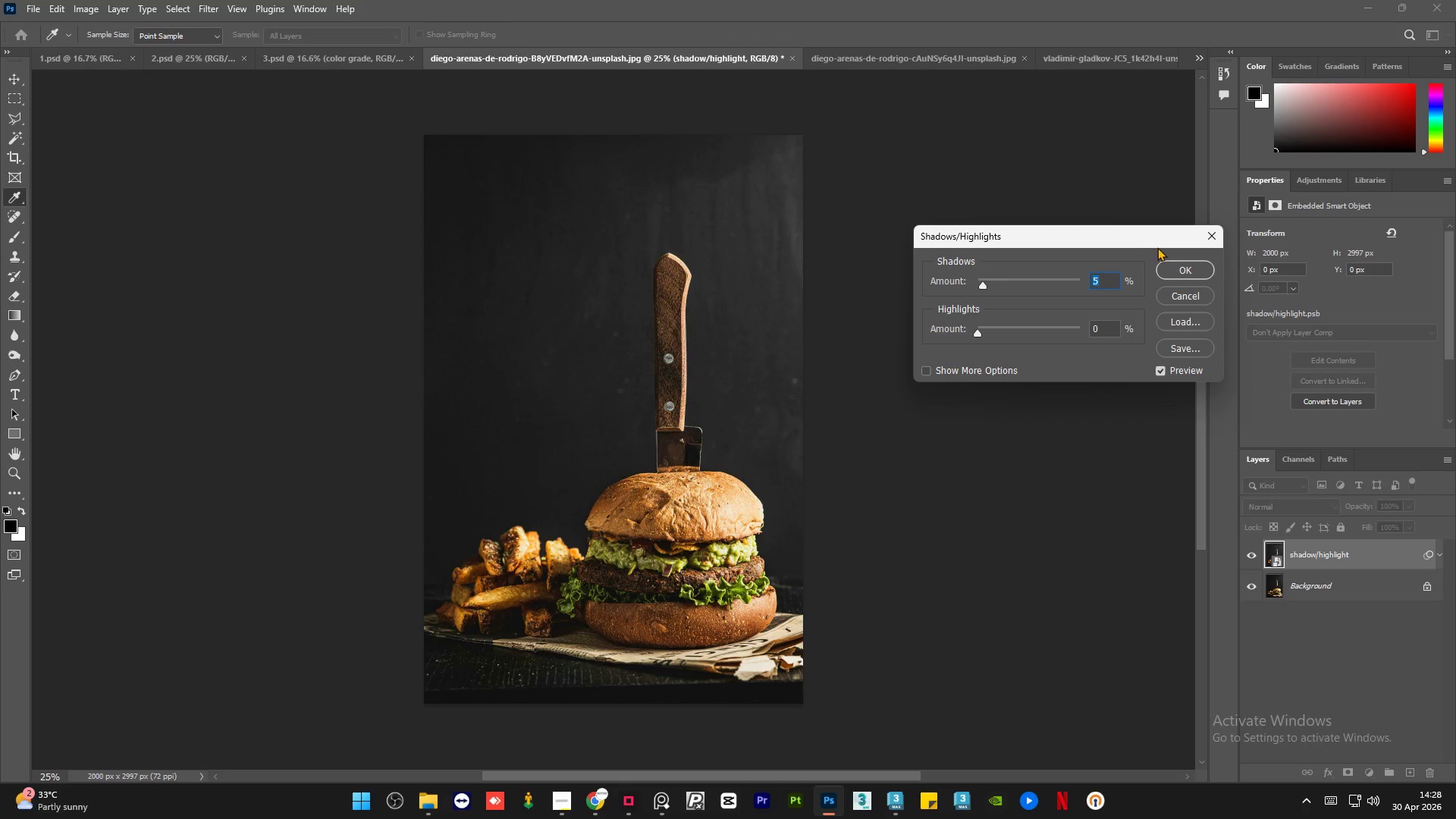 
left_click([1176, 265])
 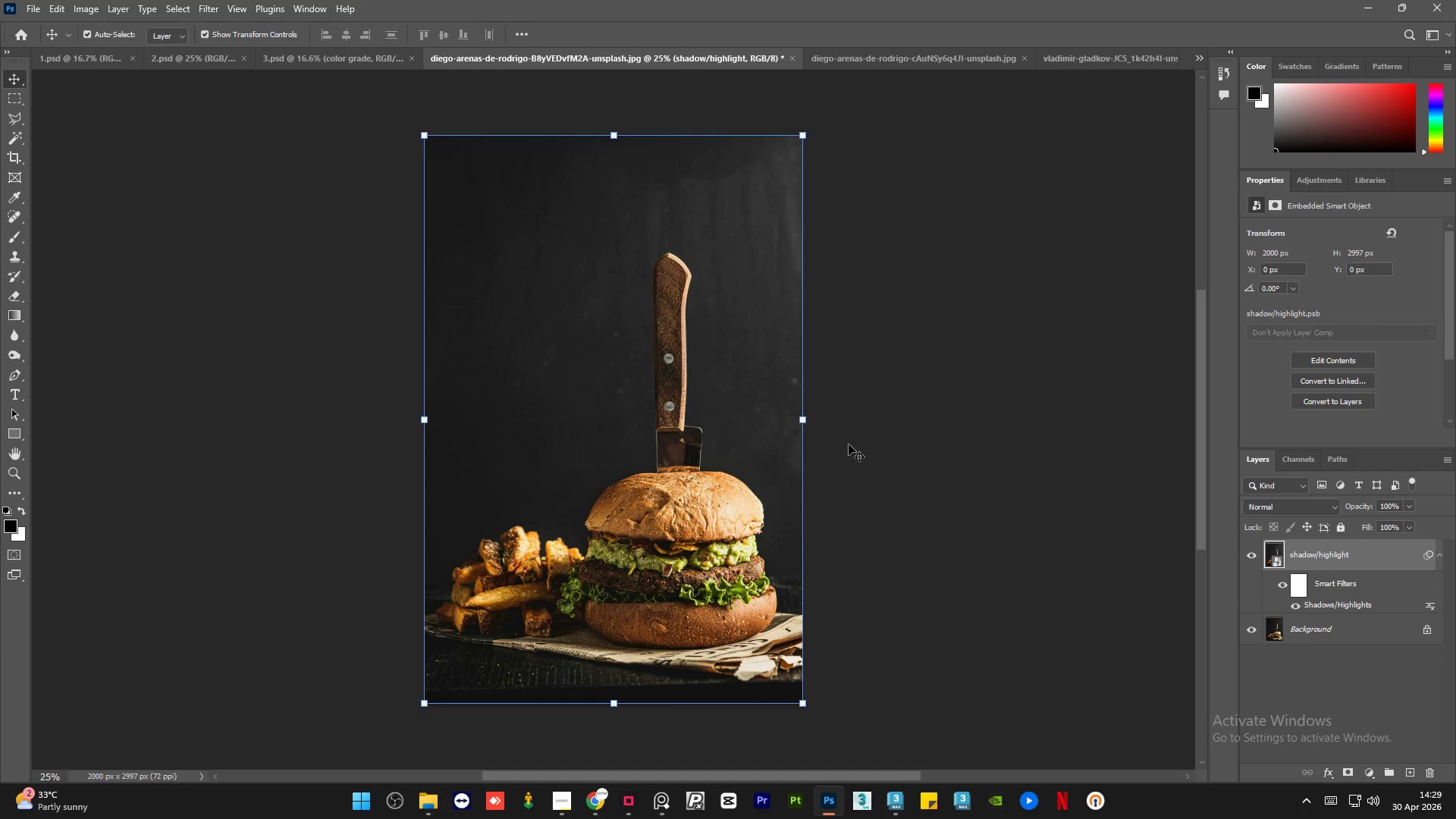 
wait(25.2)
 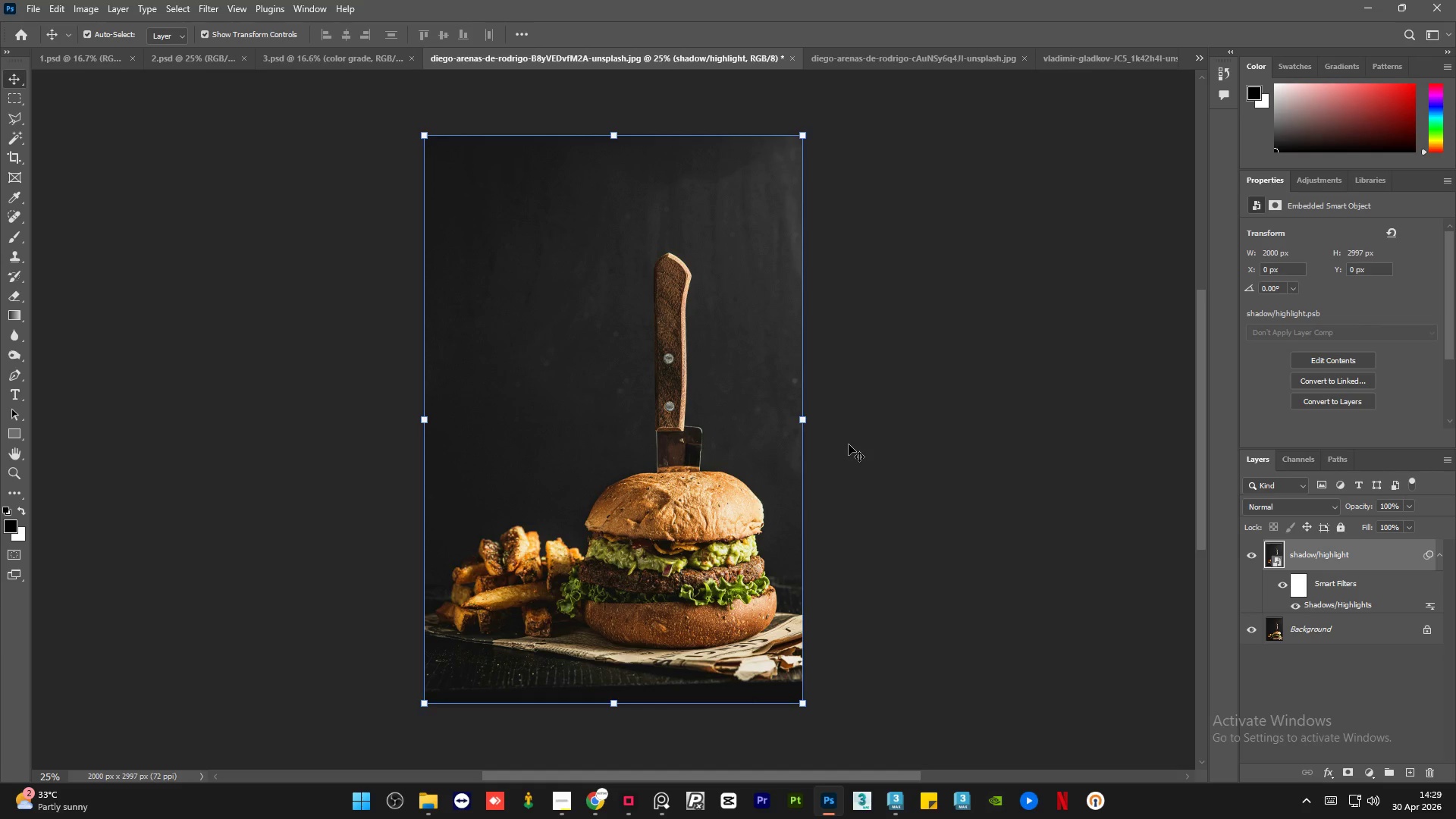 
left_click([1001, 381])
 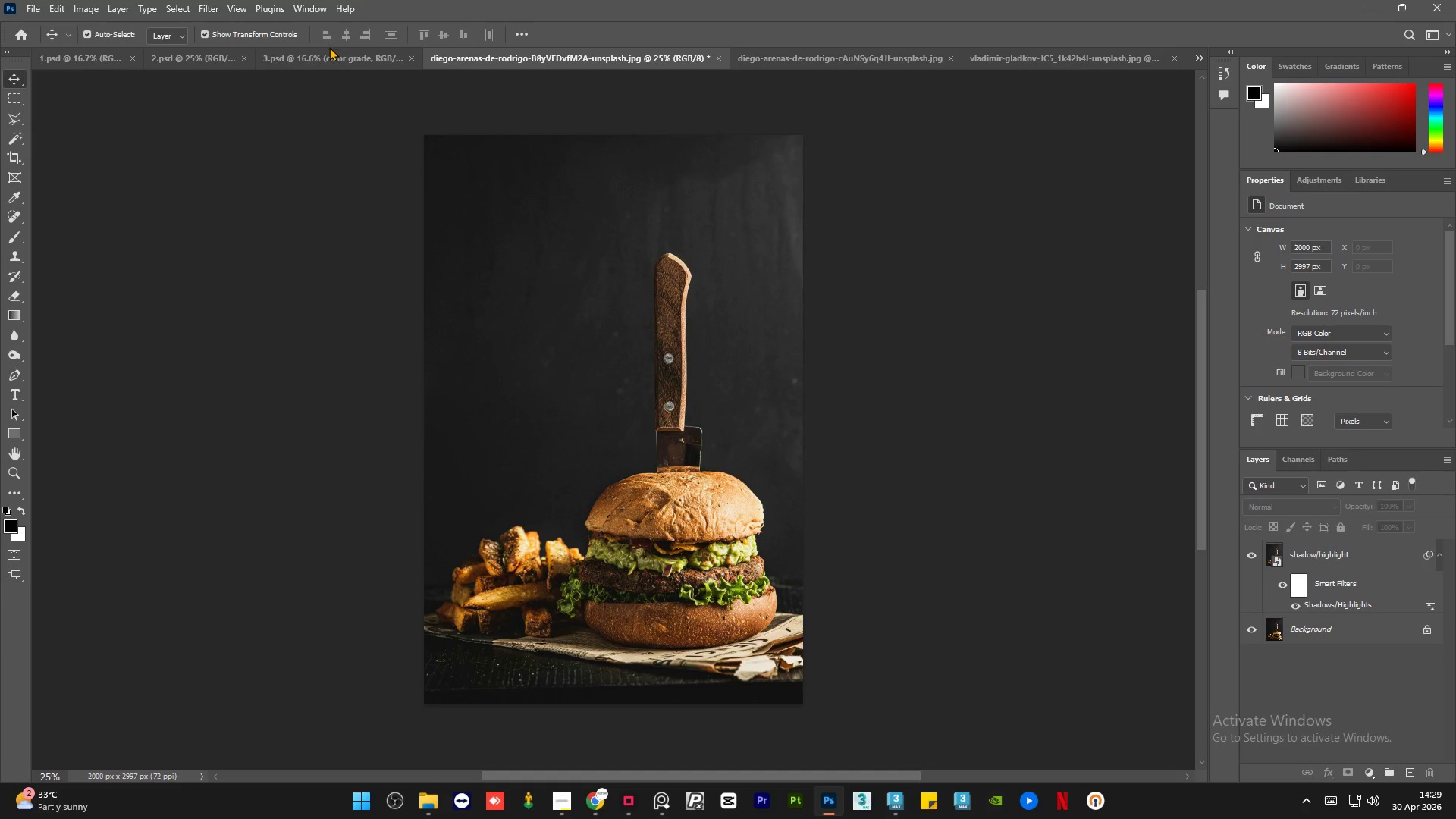 
left_click([331, 52])
 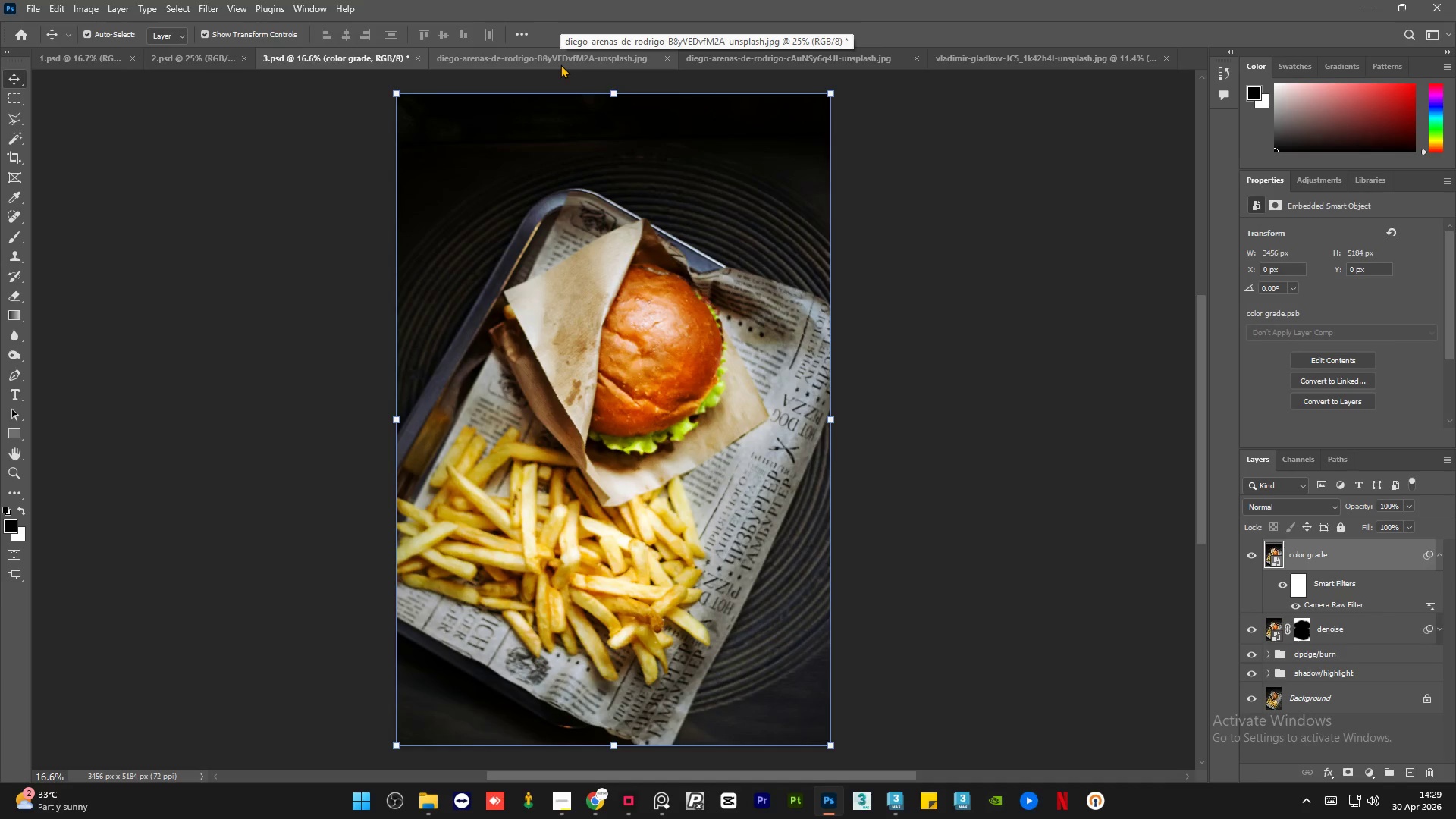 
wait(5.14)
 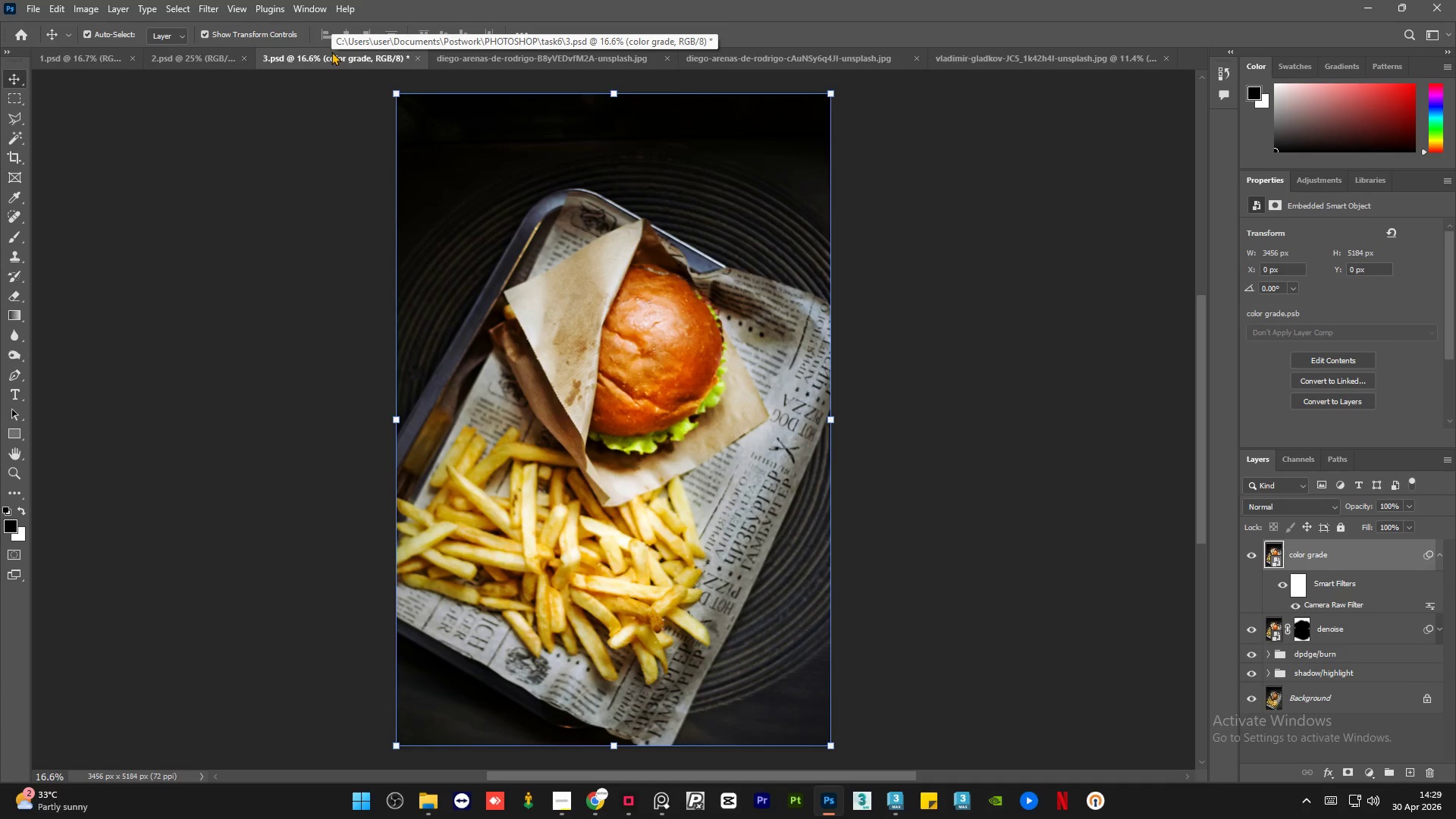 
left_click([560, 64])
 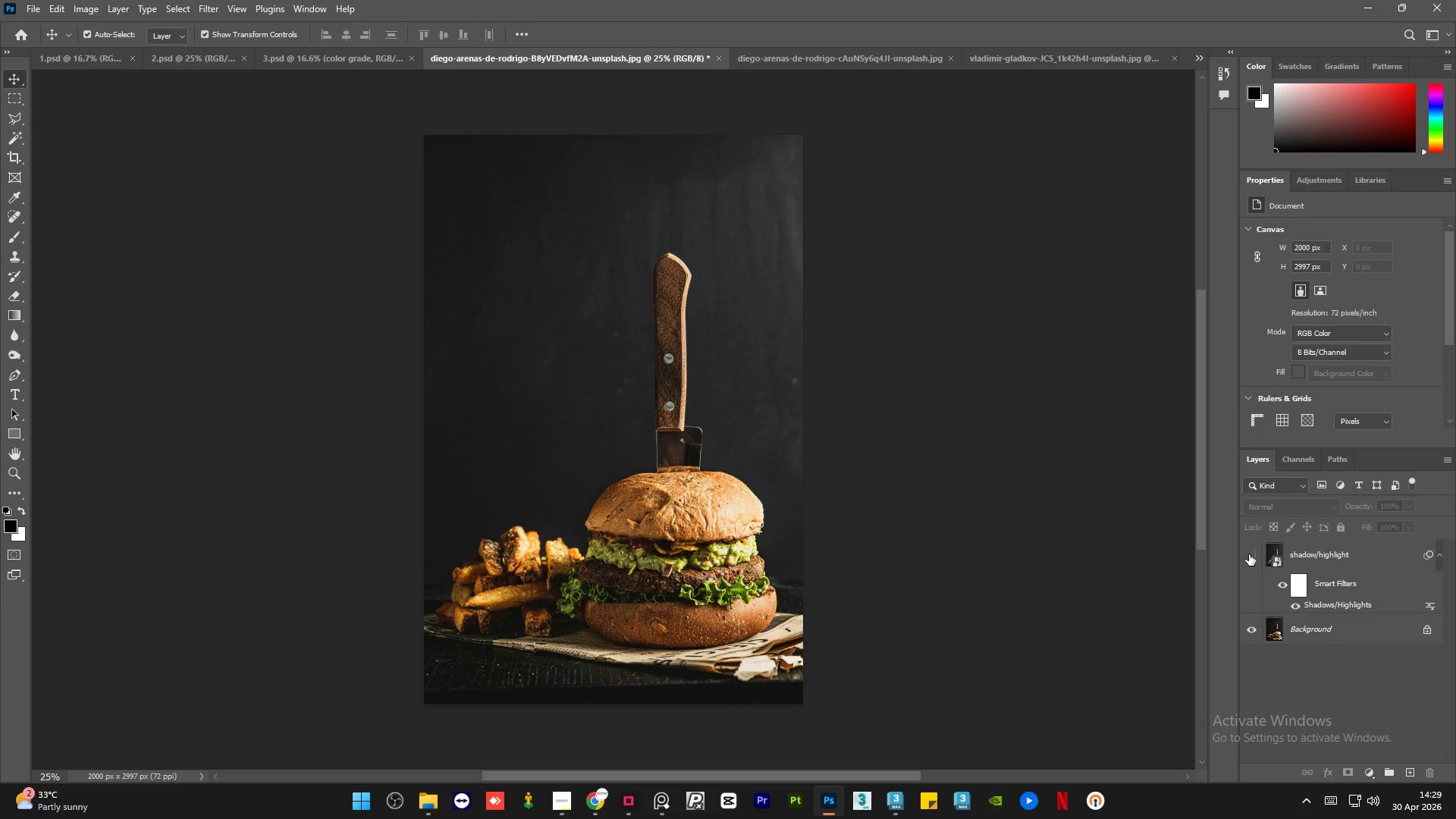 
double_click([1249, 554])
 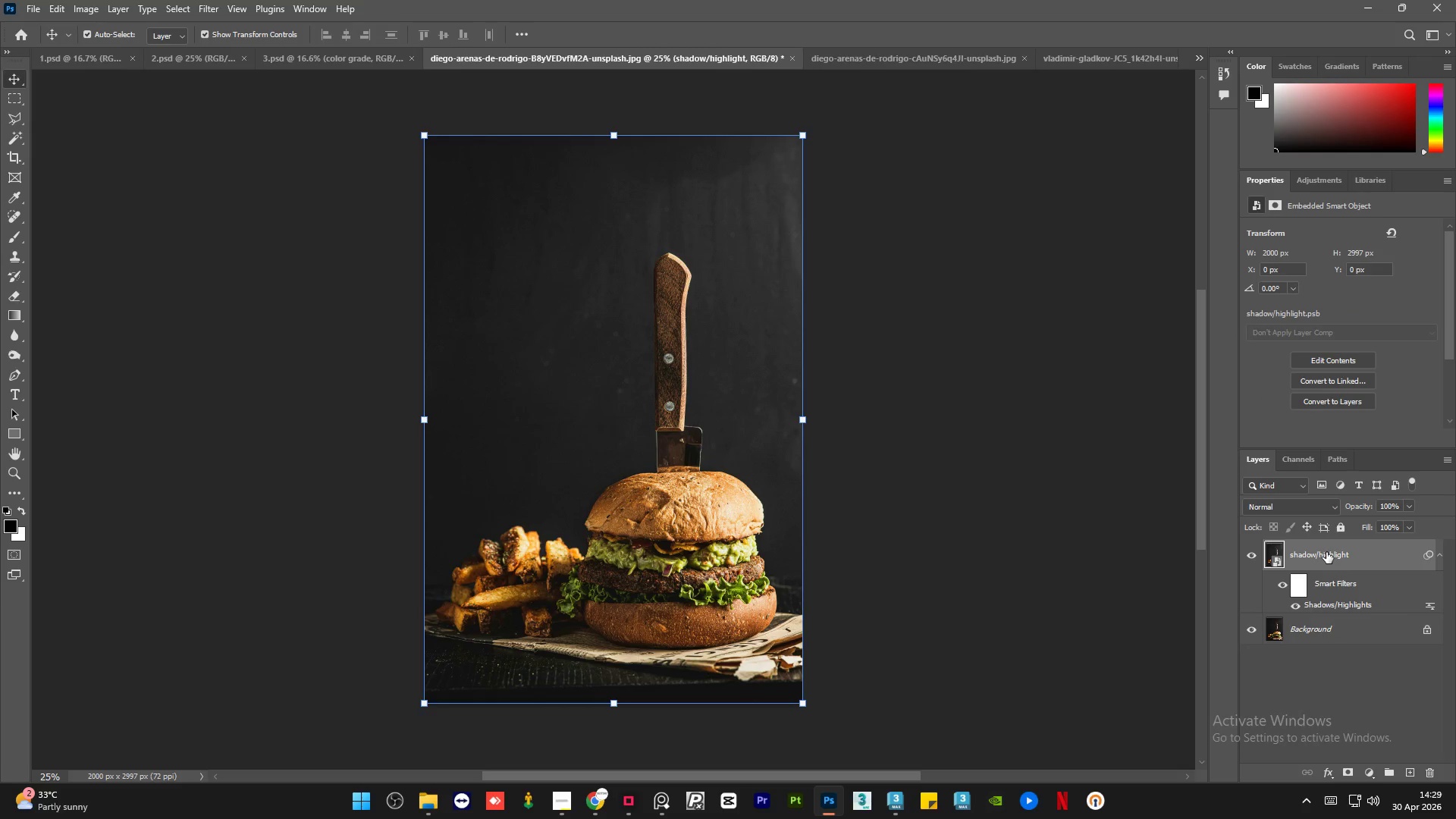 
key(Alt+Control+Shift+E)
 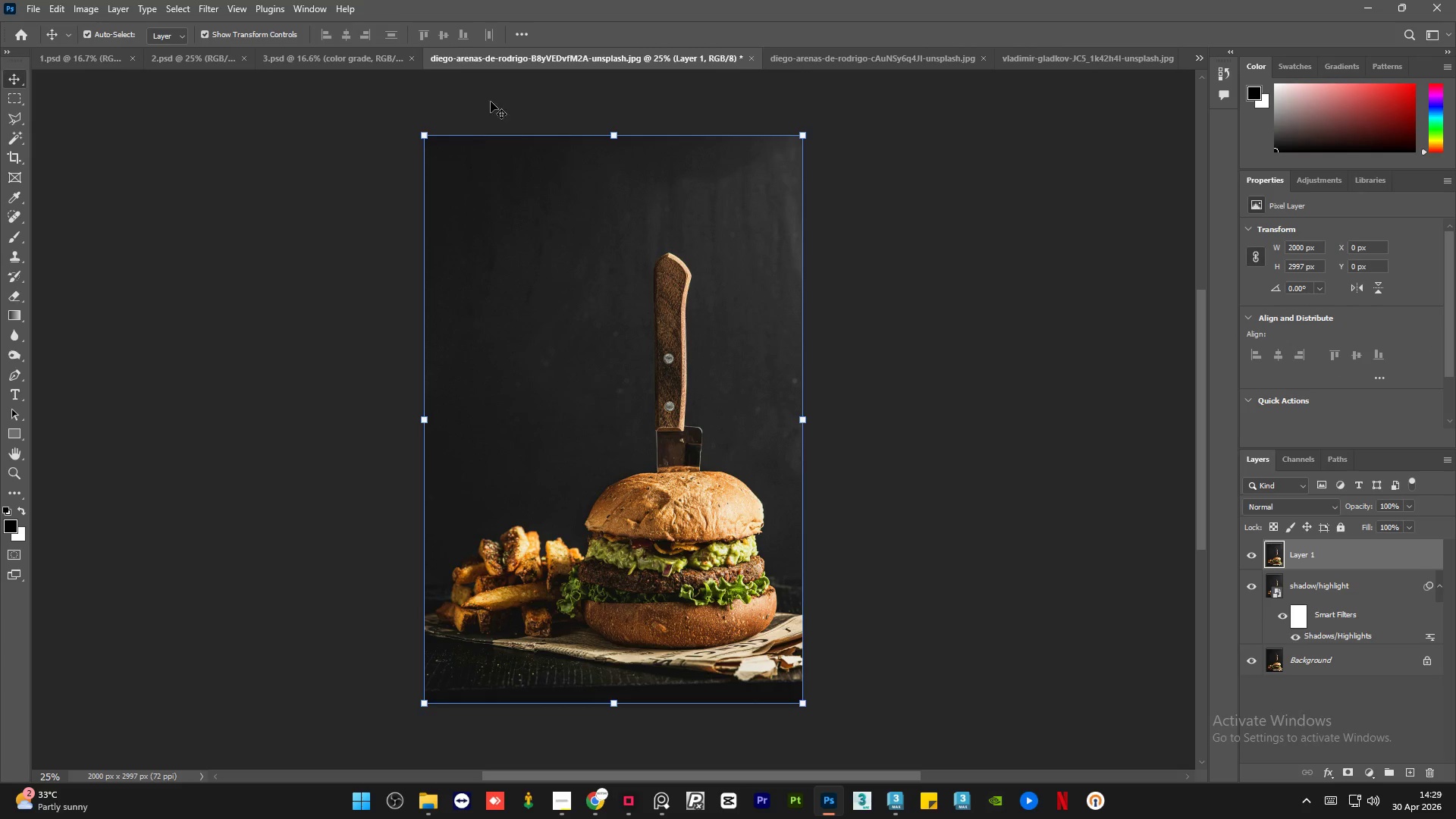 
left_click([347, 58])
 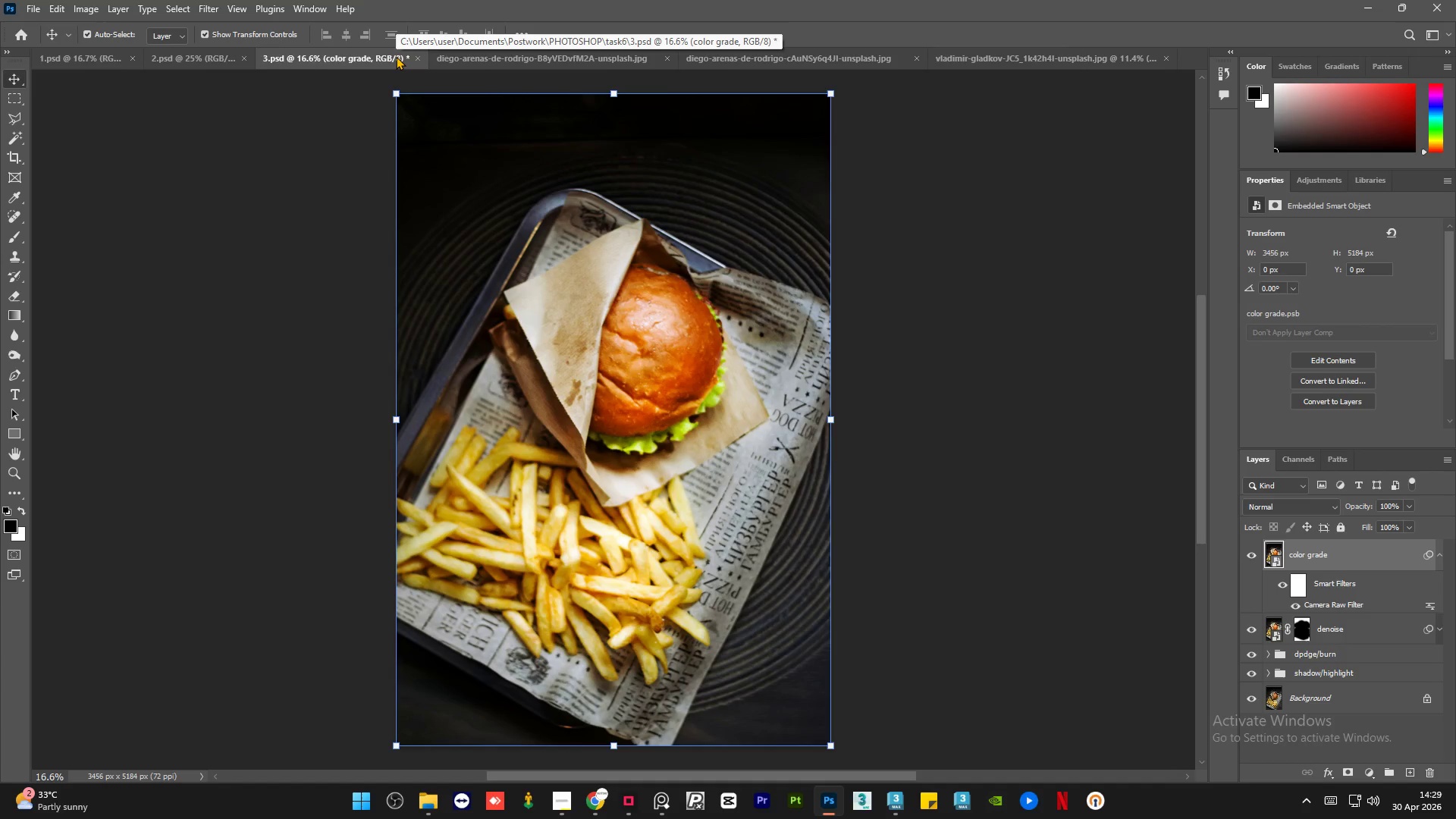 
wait(16.58)
 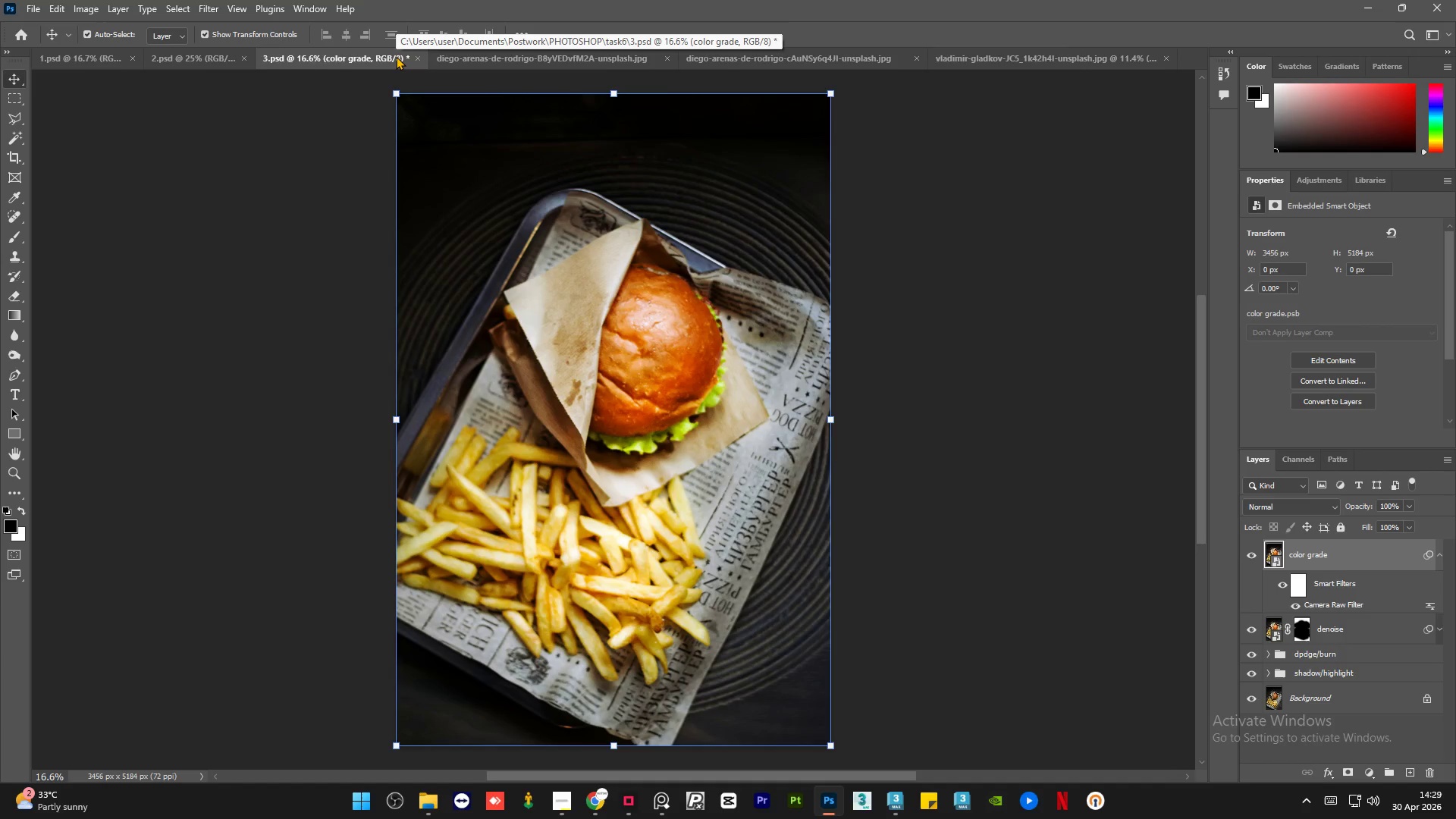 
scroll: coordinate [805, 331], scroll_direction: down, amount: 2.0
 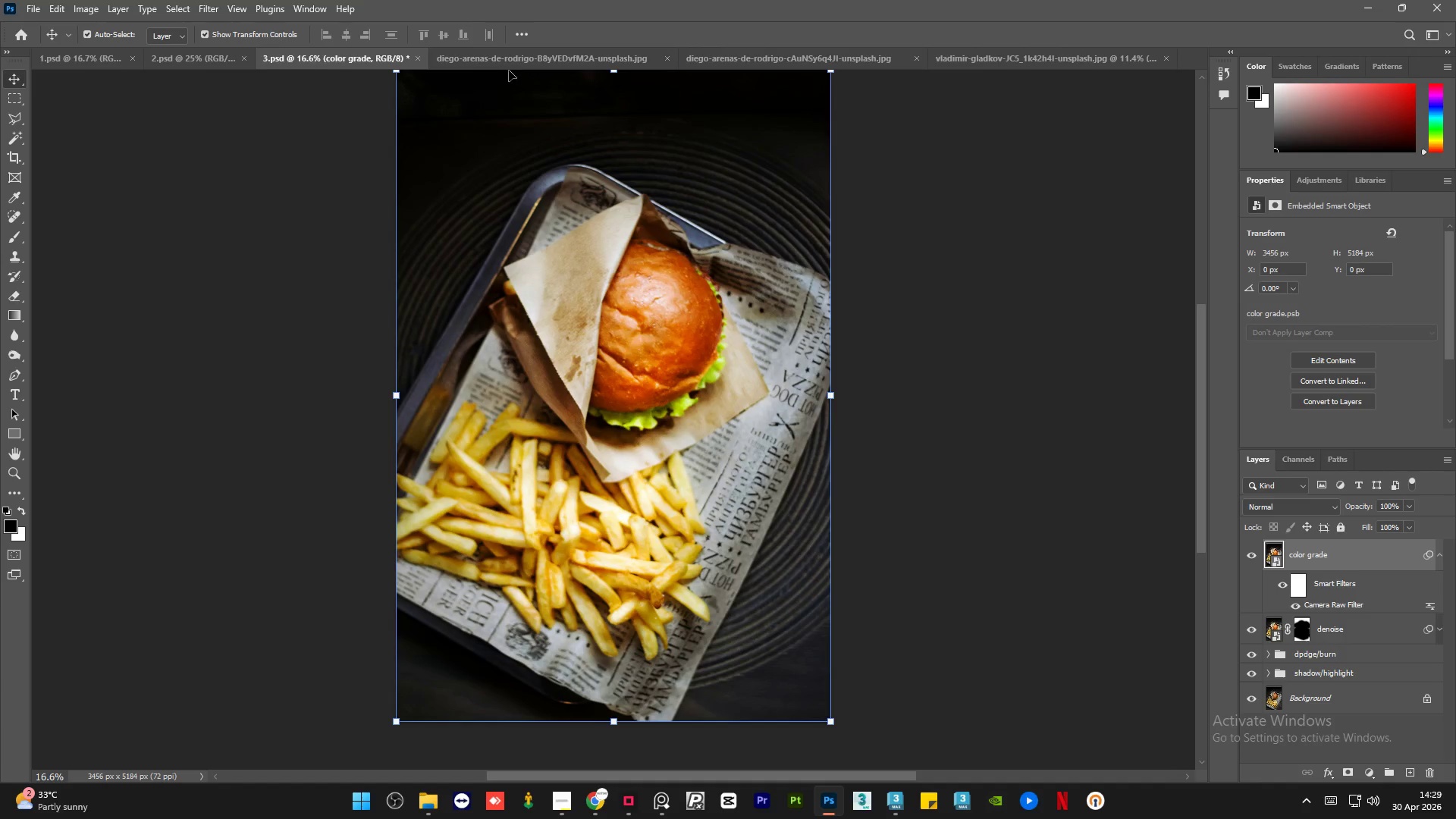 
left_click([516, 59])
 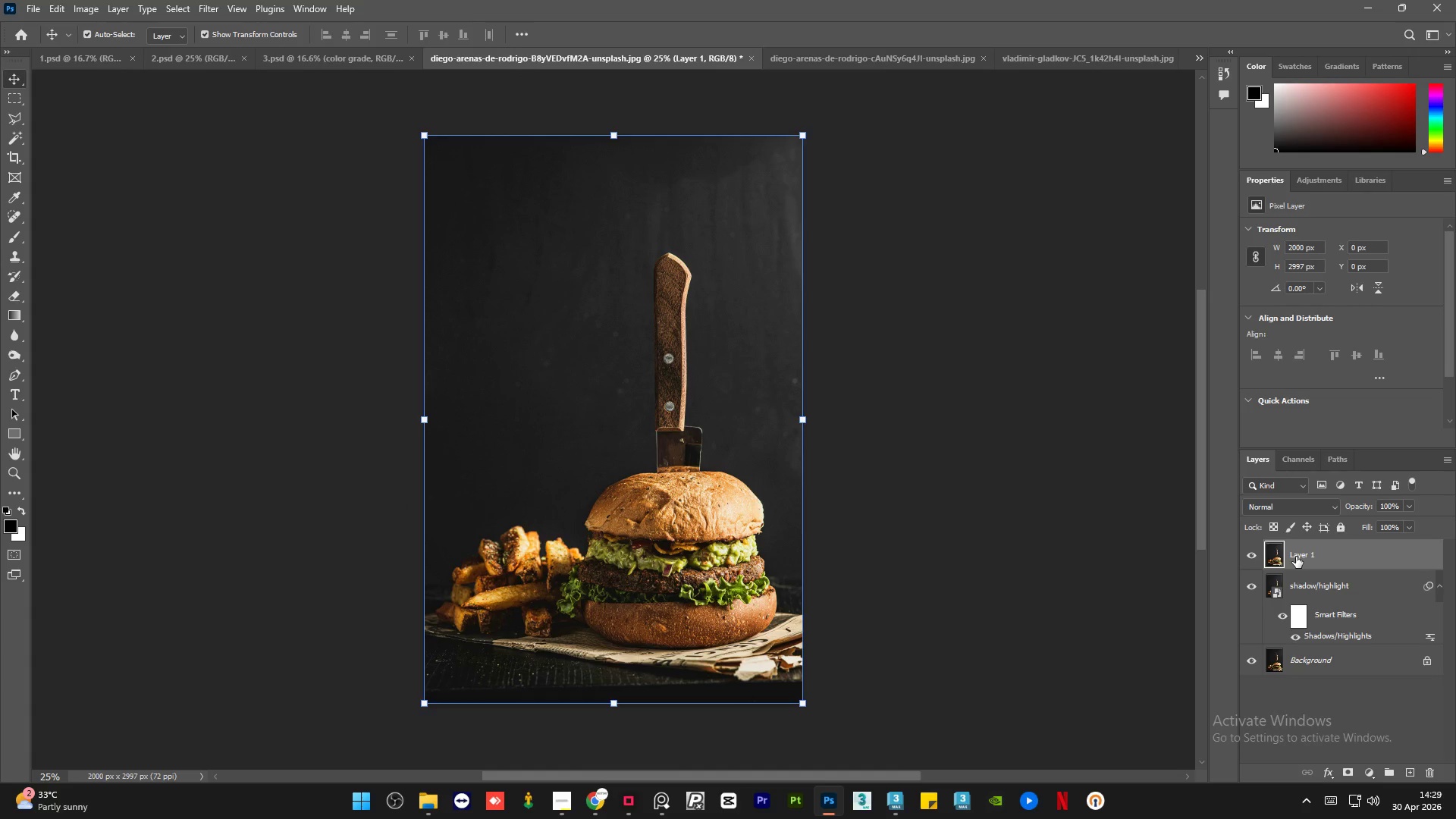 
double_click([1296, 557])
 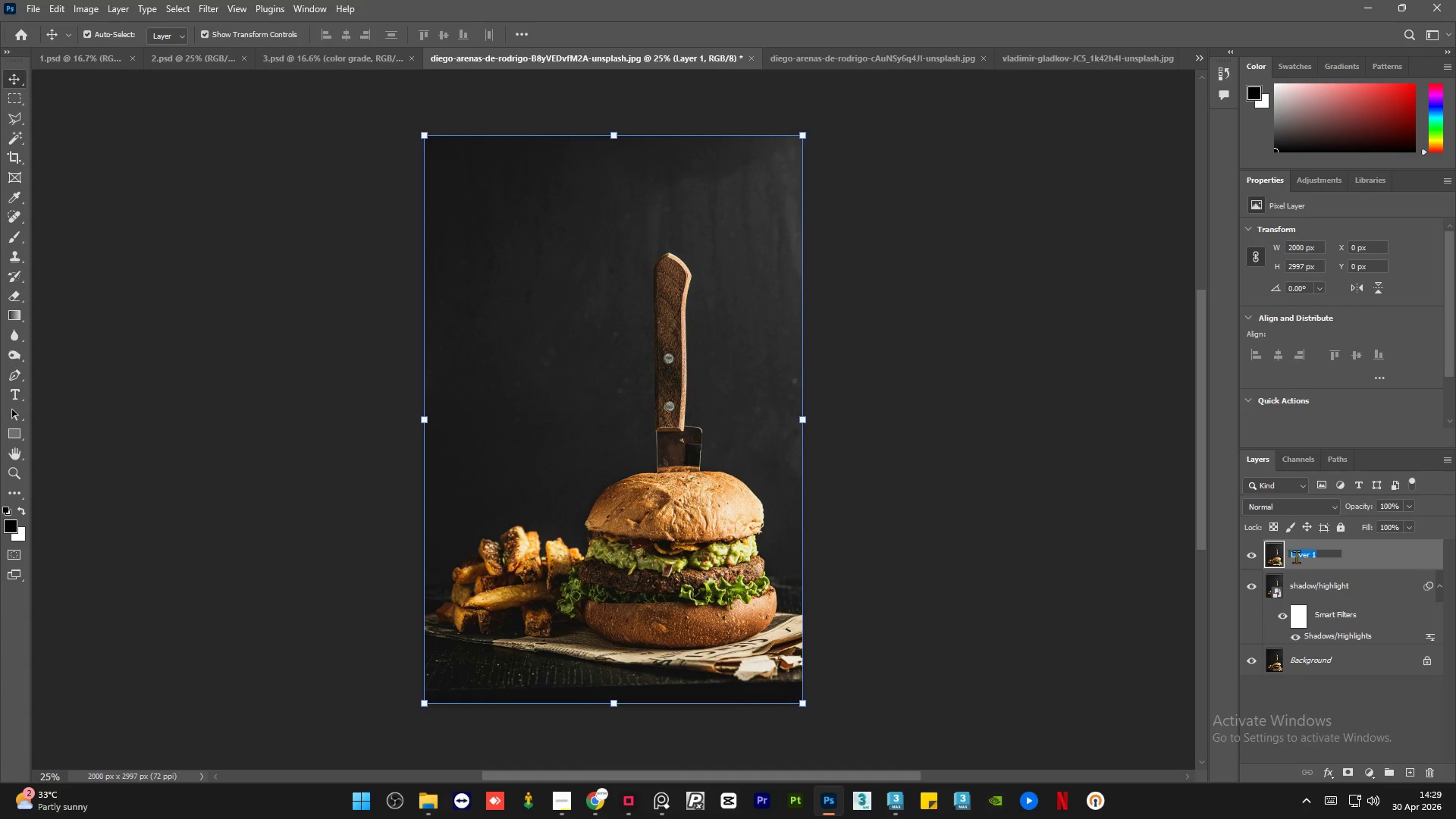 
type(dodge/blur)
 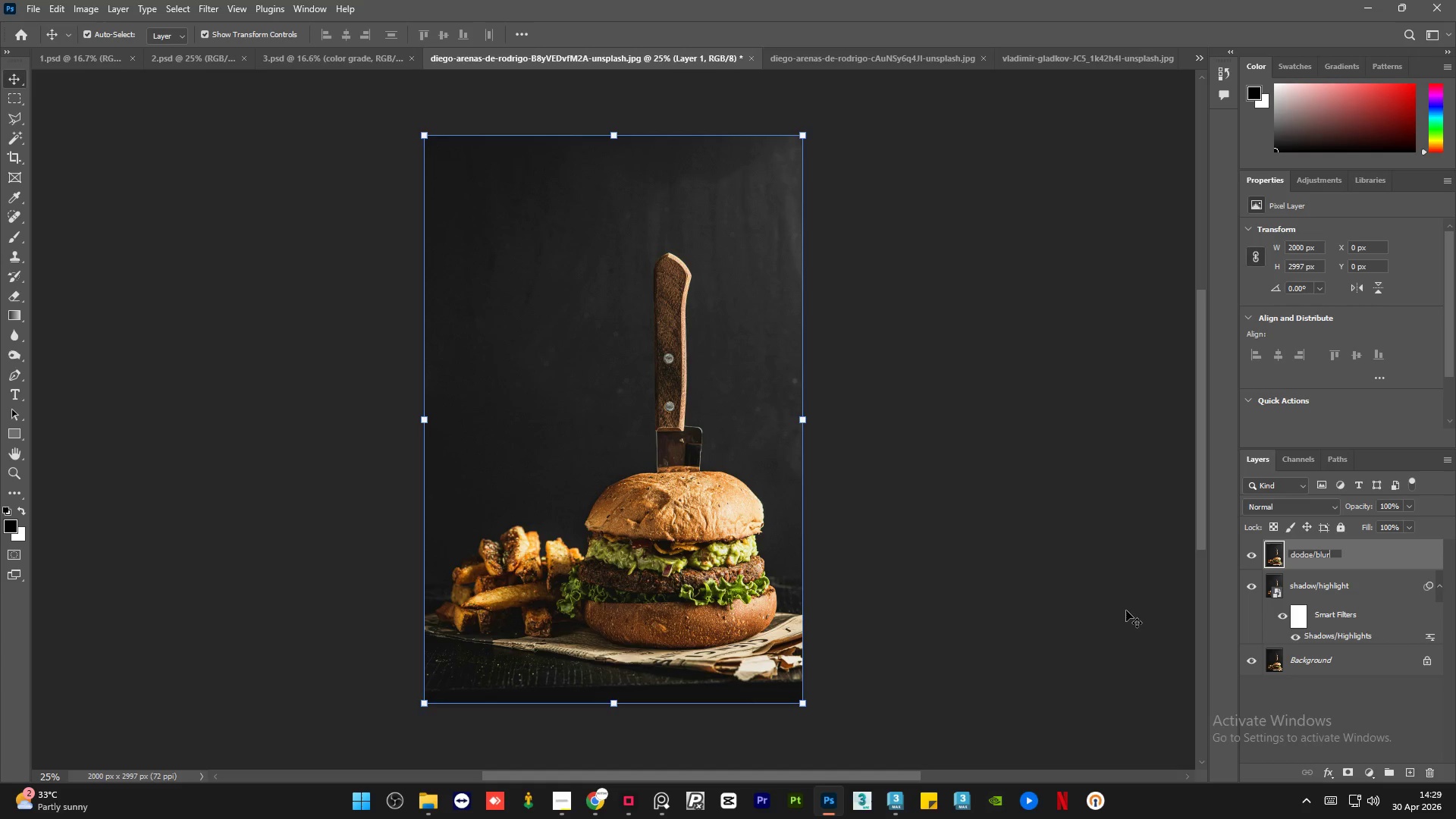 
left_click([1125, 610])
 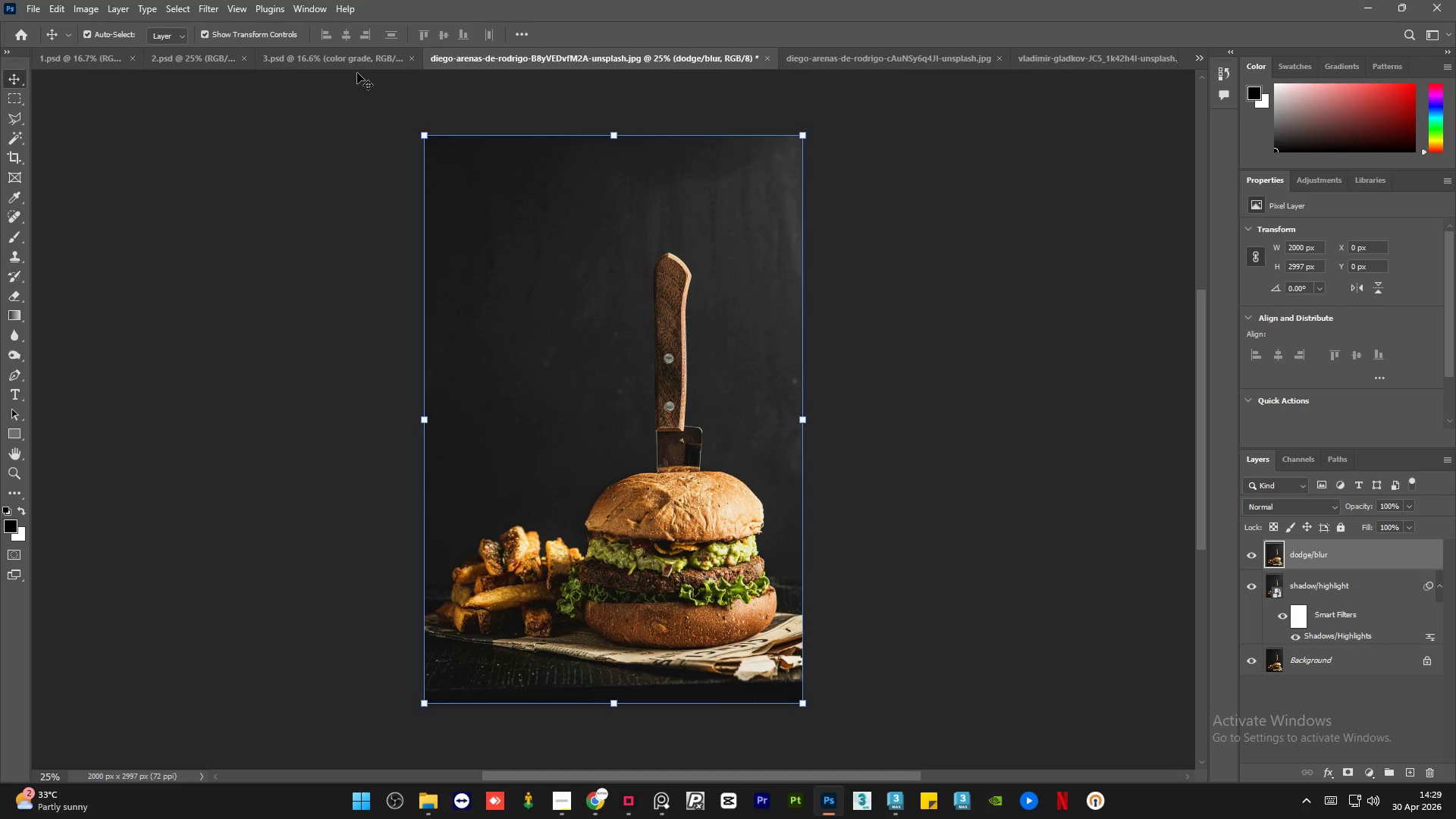 
left_click([355, 64])
 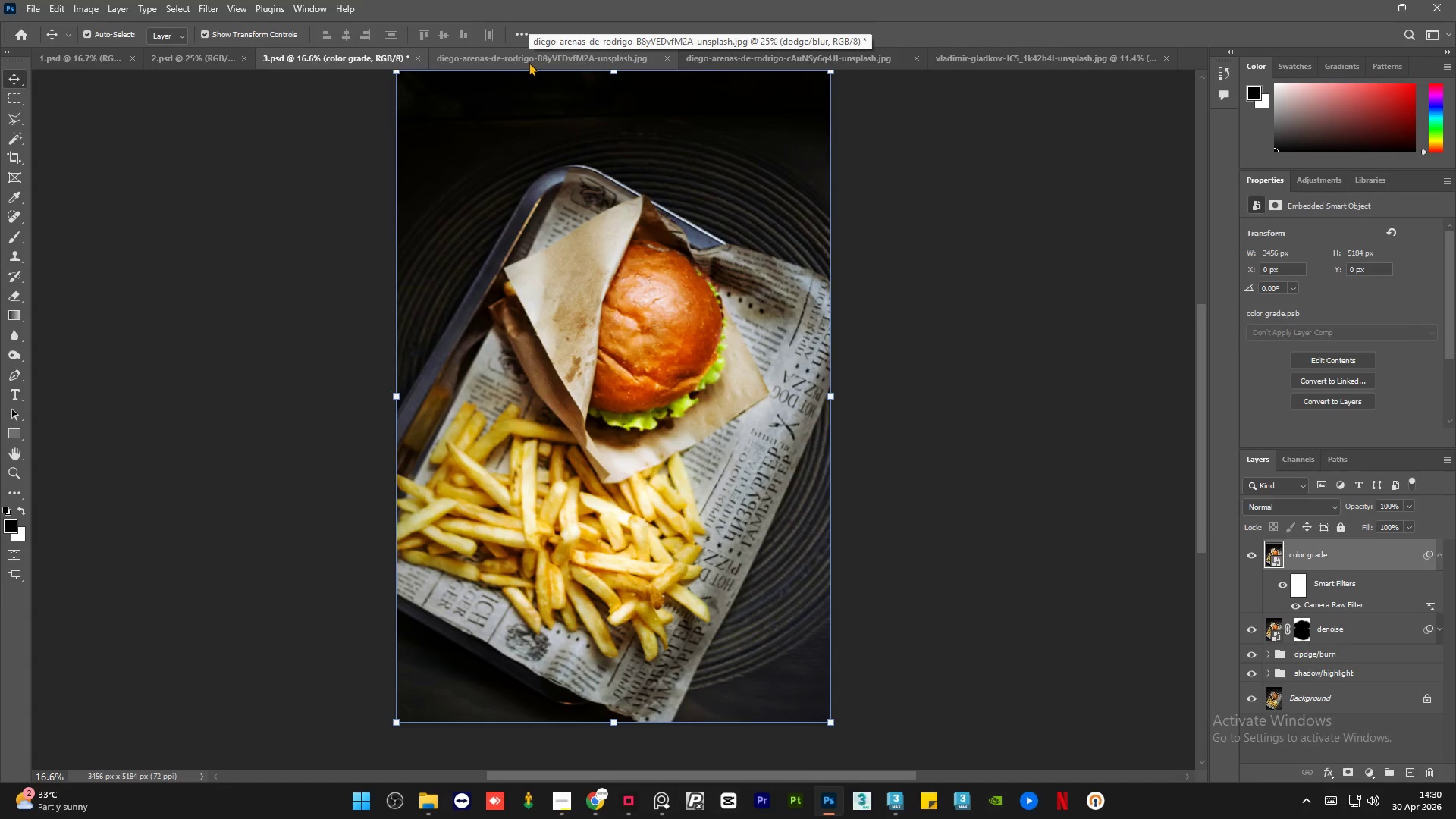 
left_click([529, 62])
 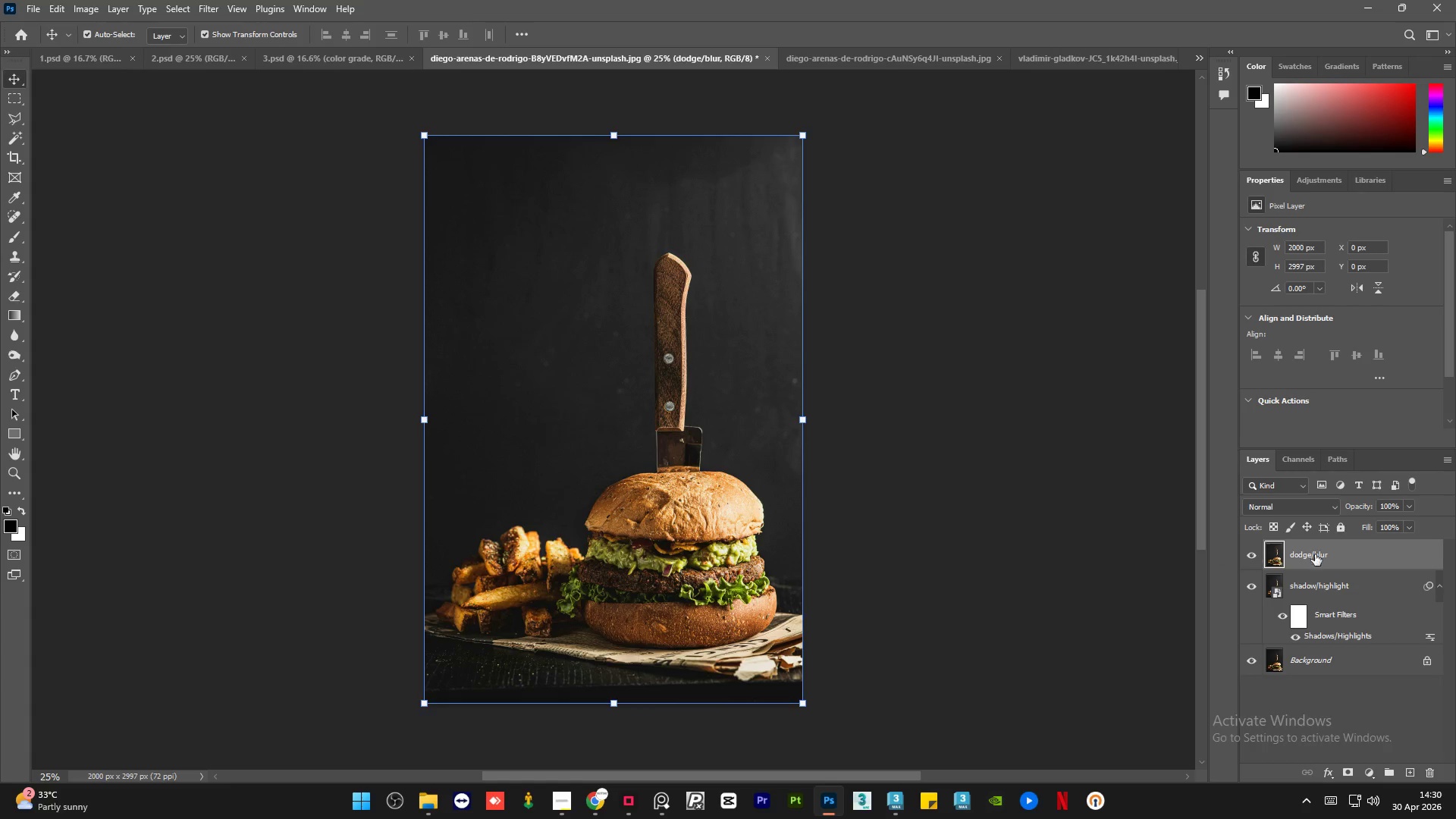 
left_click([1323, 552])
 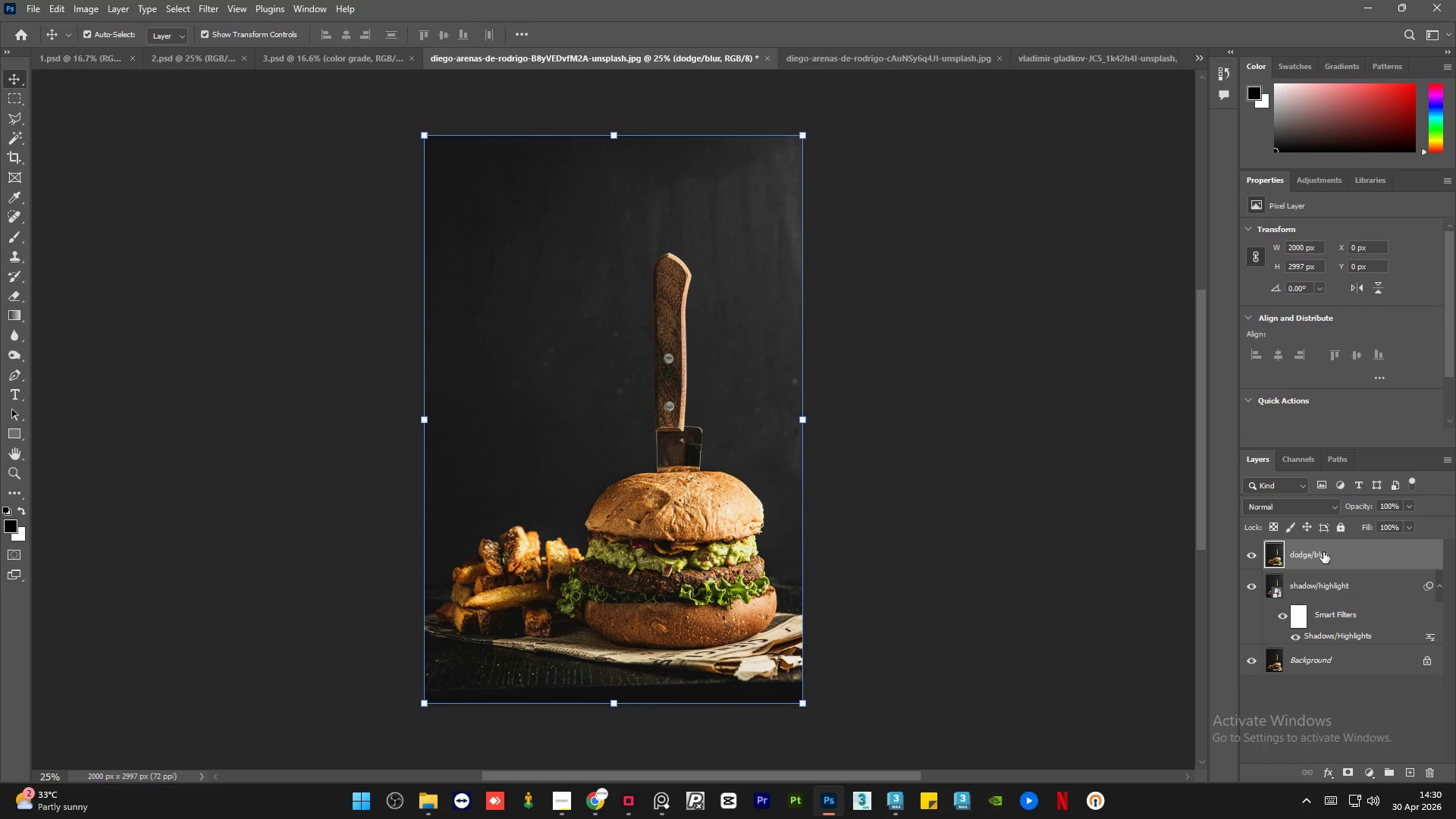 
double_click([1323, 552])
 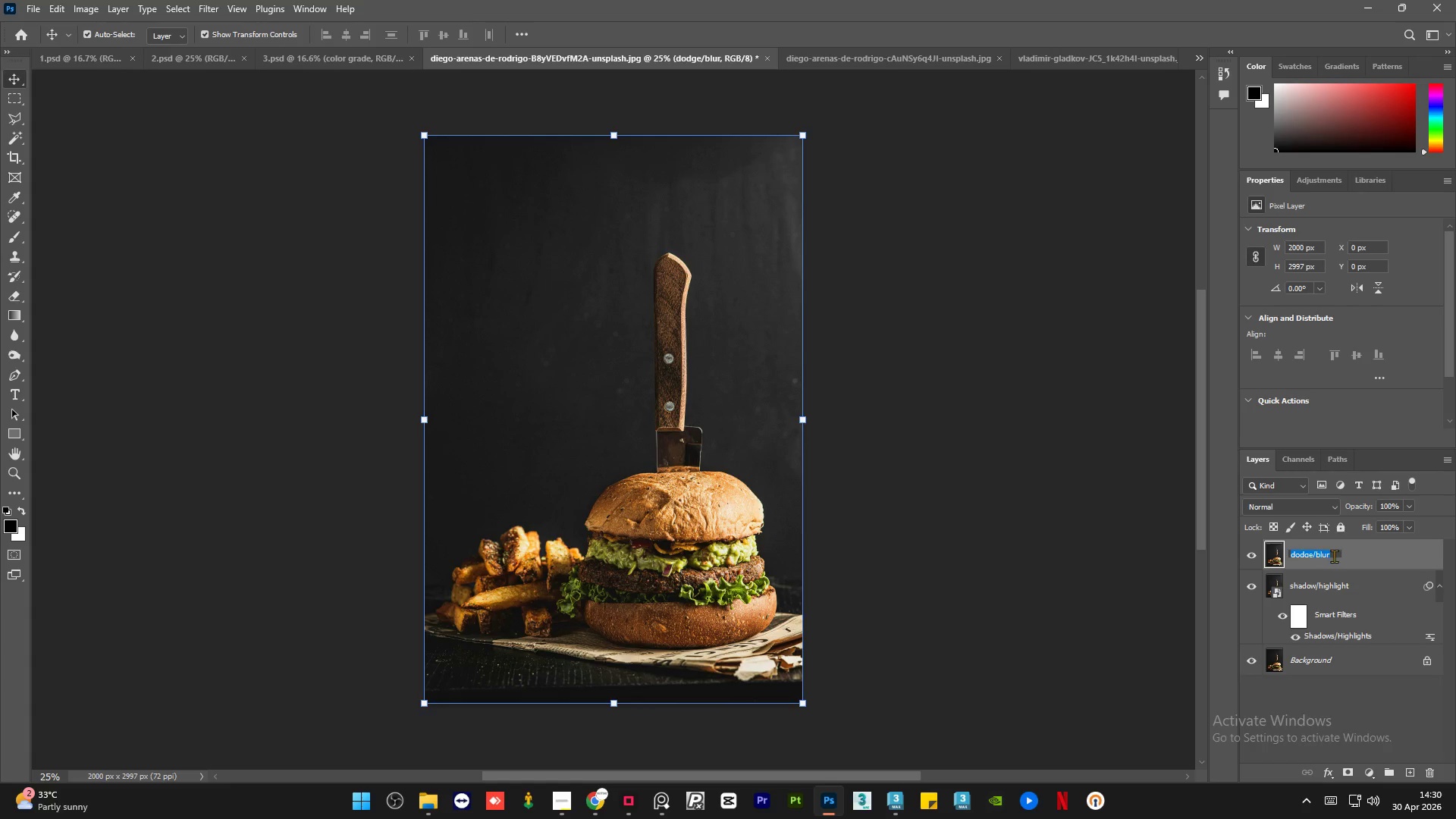 
left_click([1334, 556])
 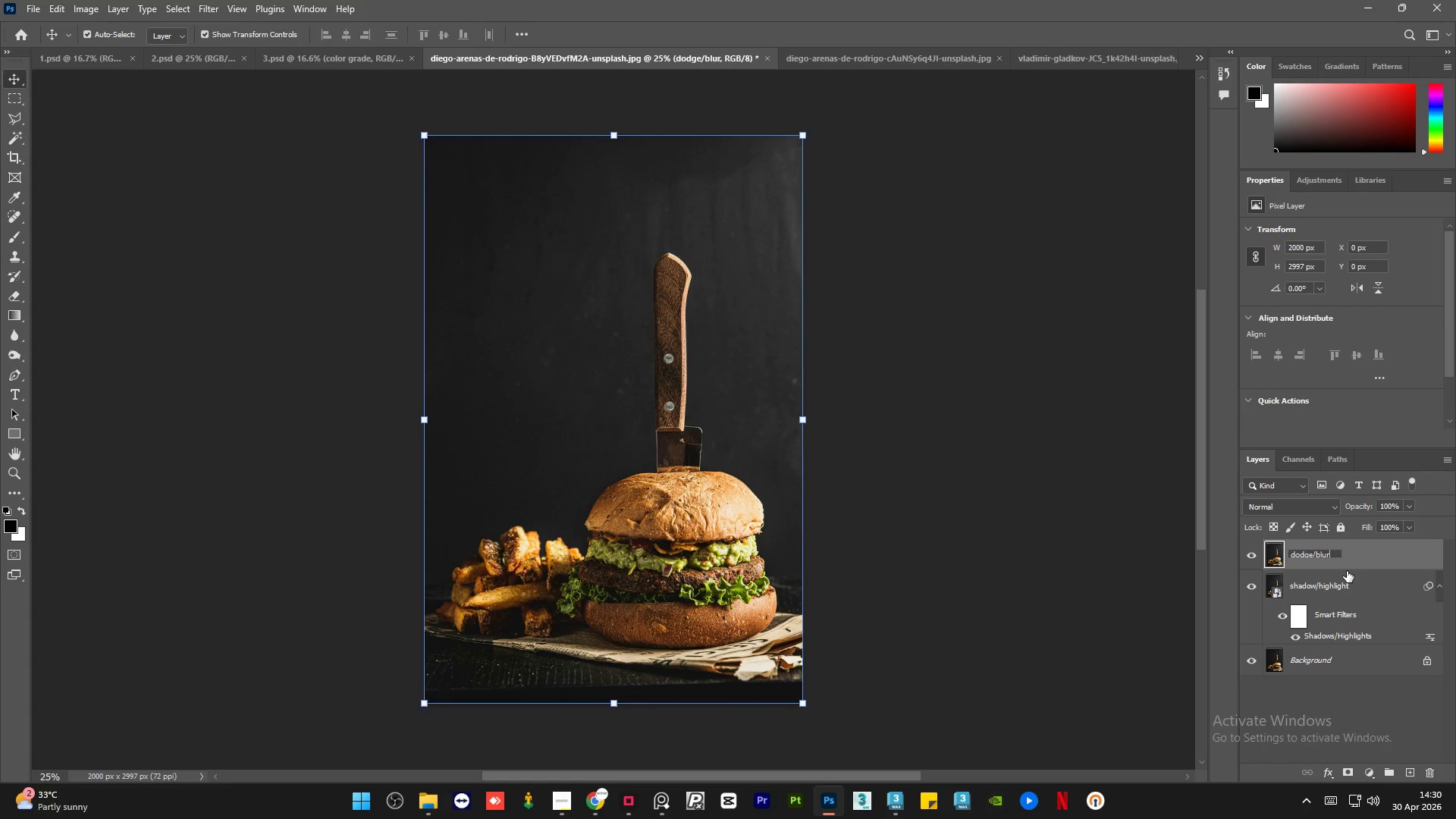 
key(Backspace)
key(Backspace)
key(Backspace)
type(urn)
 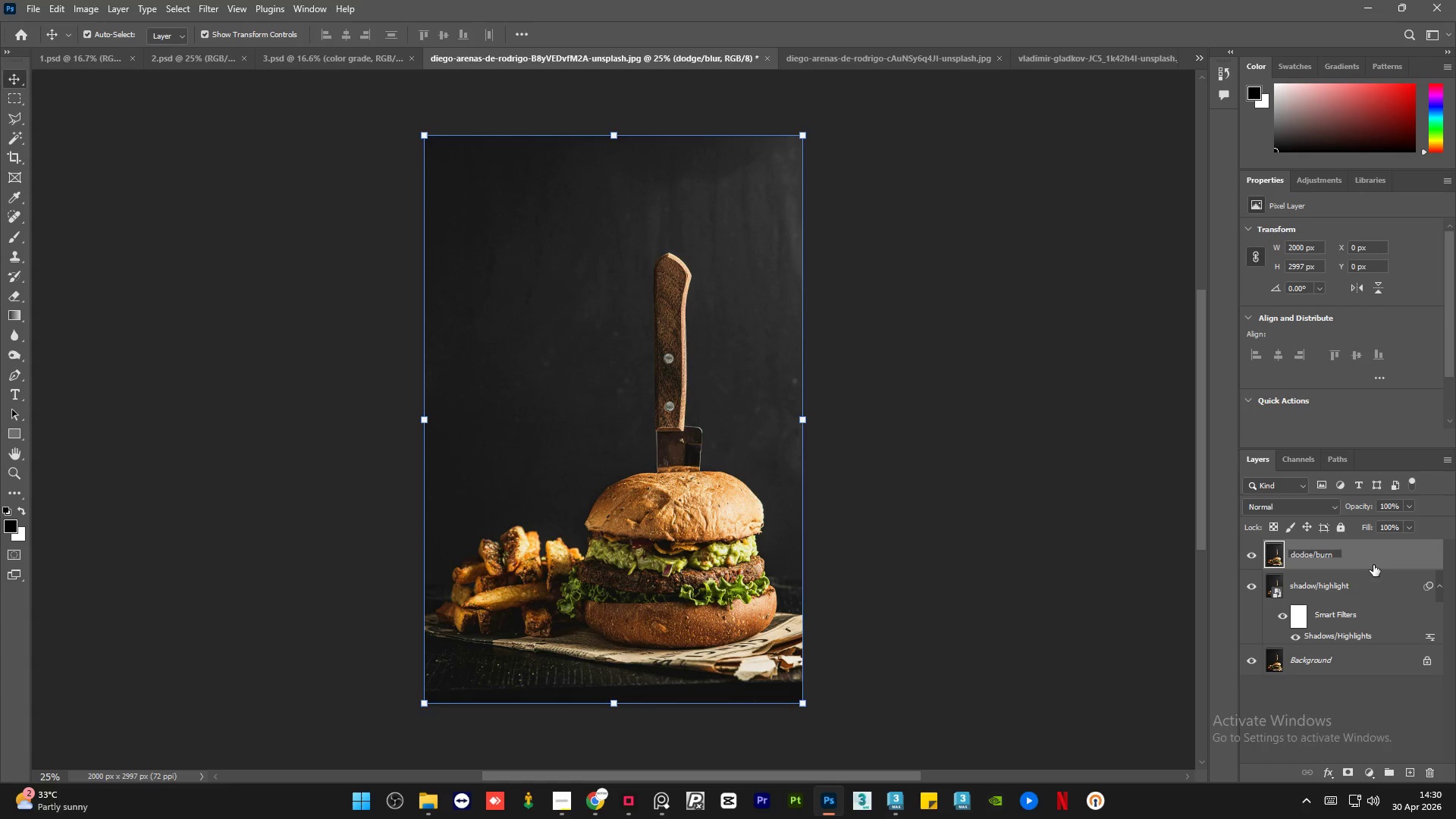 
left_click([1373, 560])
 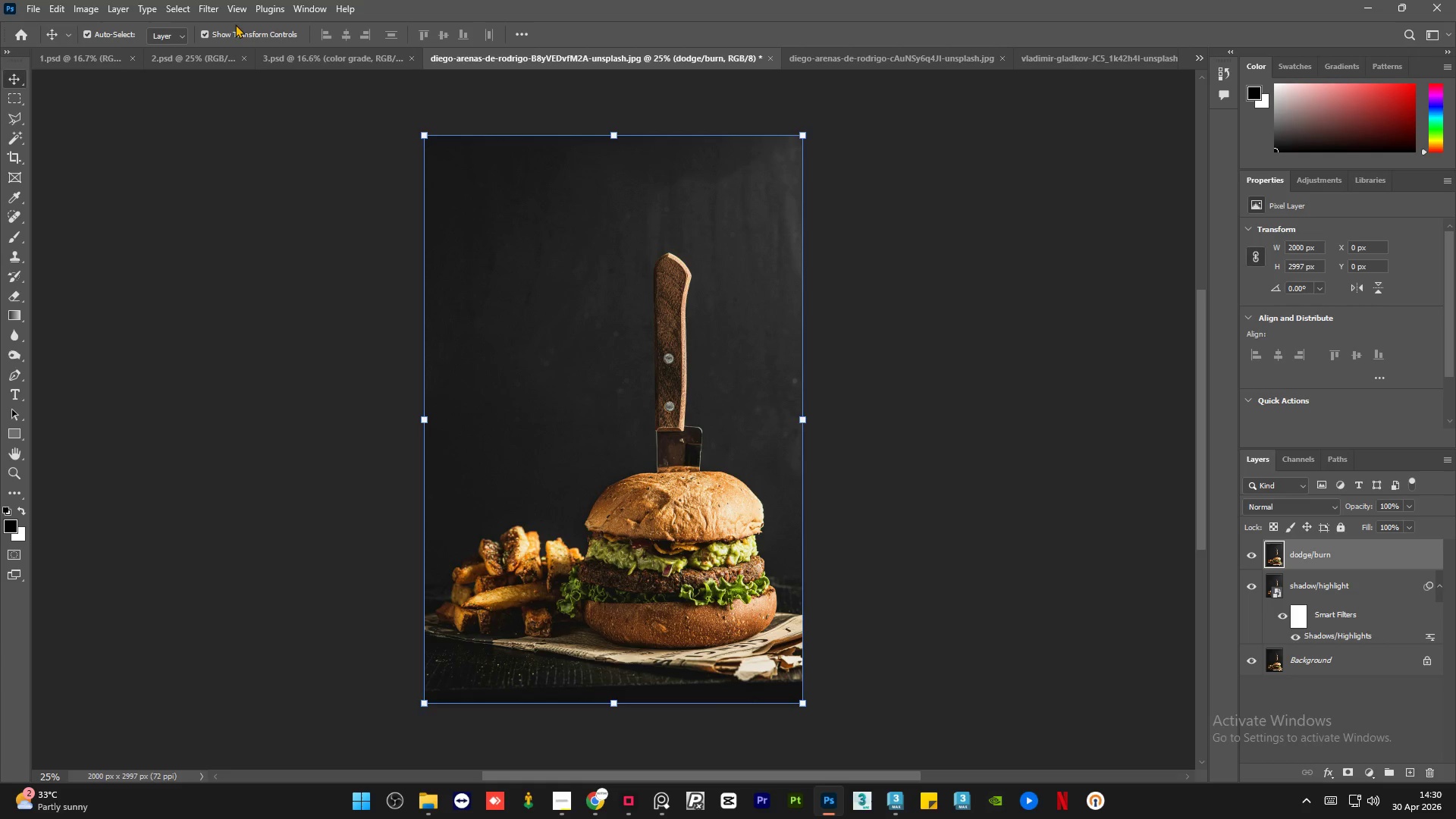 
left_click([323, 58])
 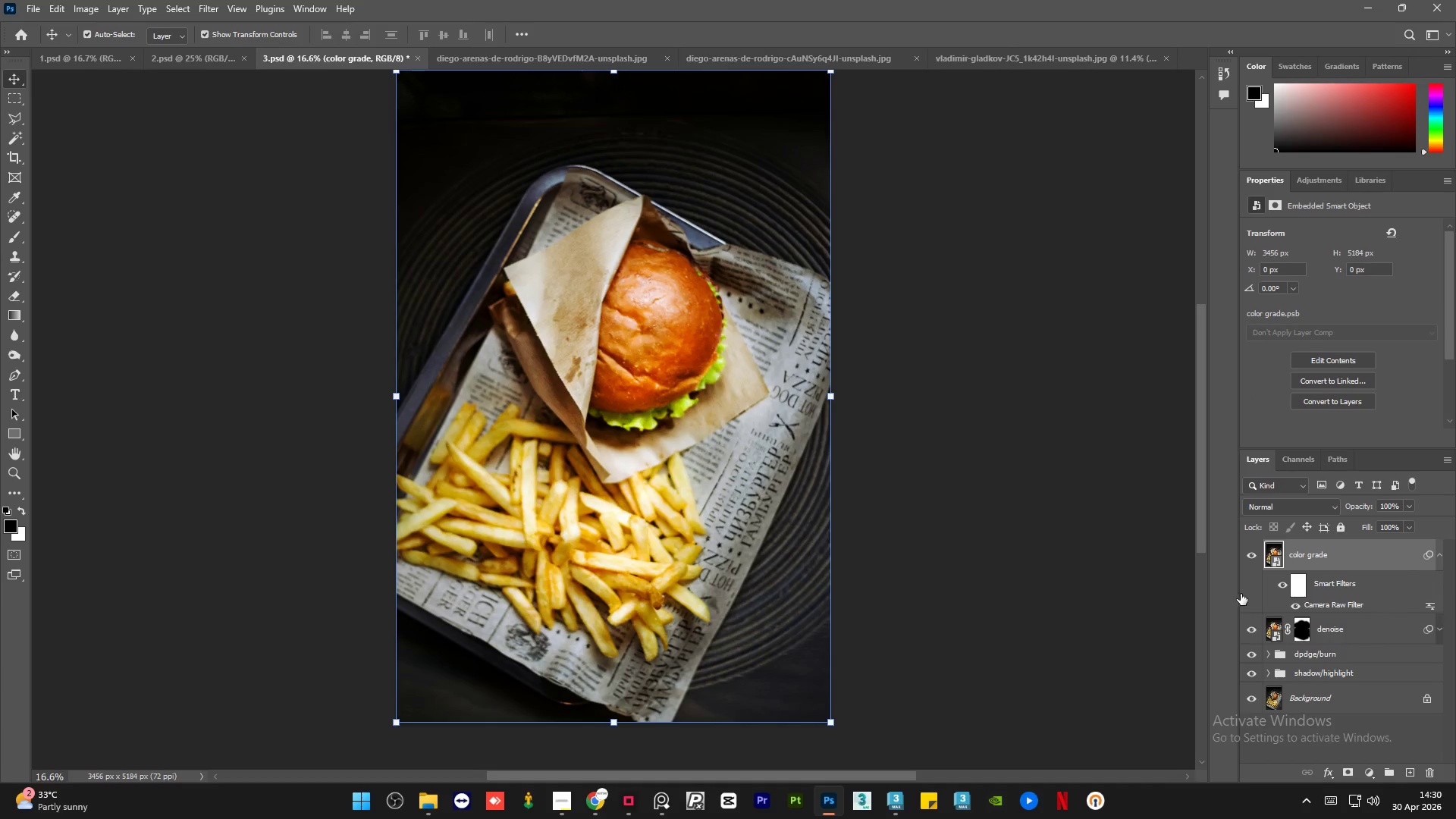 
left_click([1268, 656])
 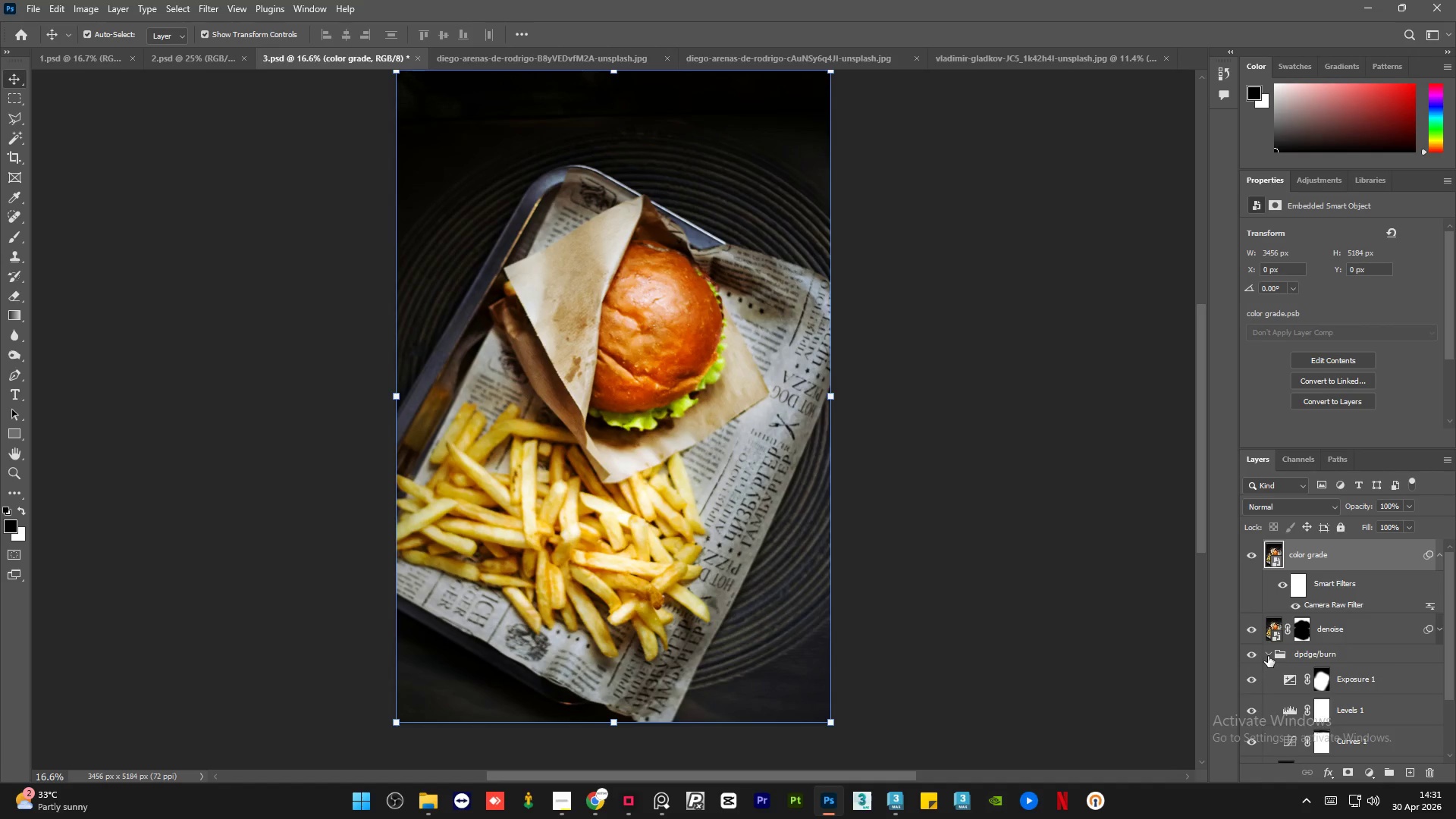 
wait(59.78)
 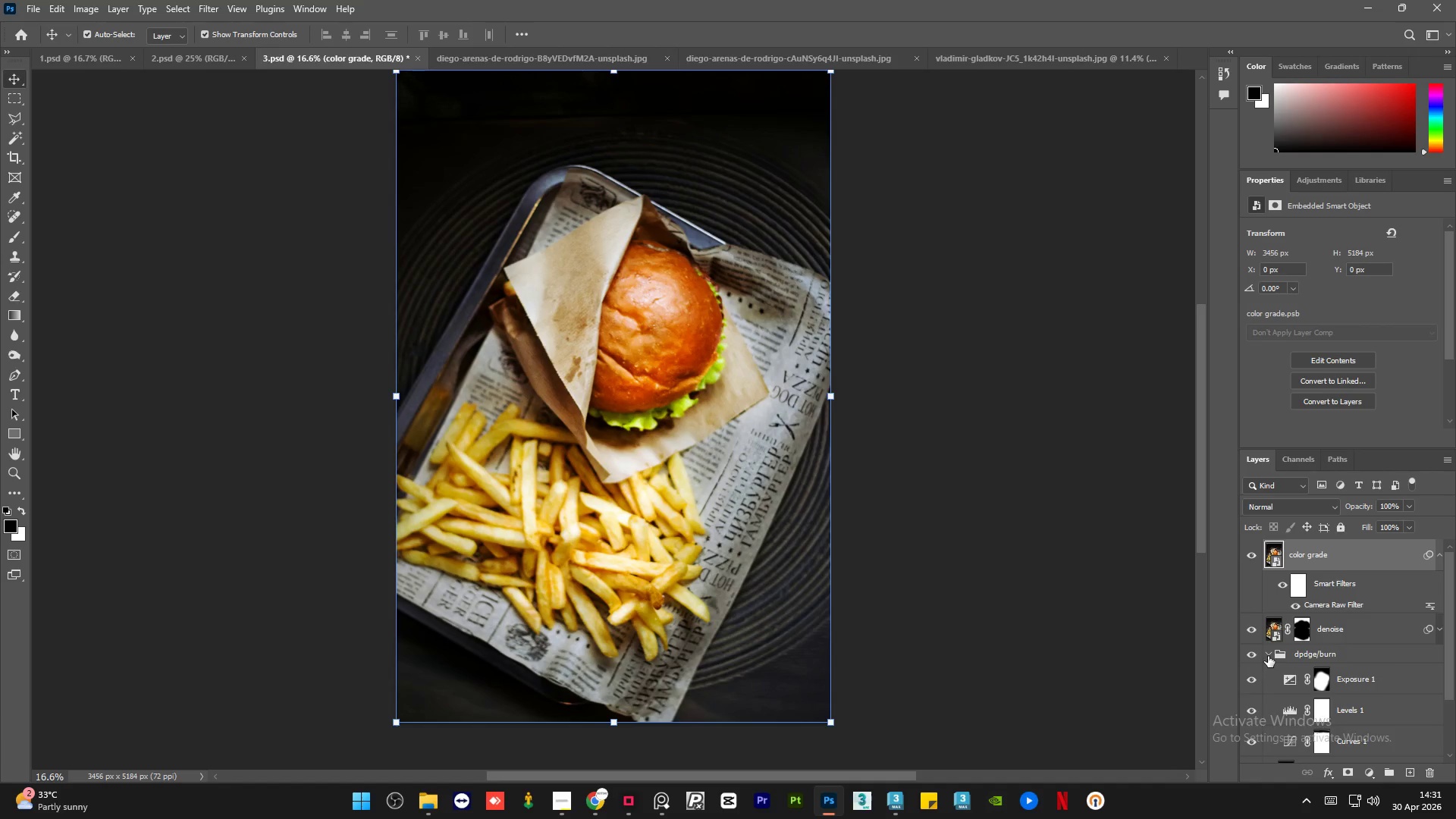 
scroll: coordinate [922, 541], scroll_direction: up, amount: 2.0
 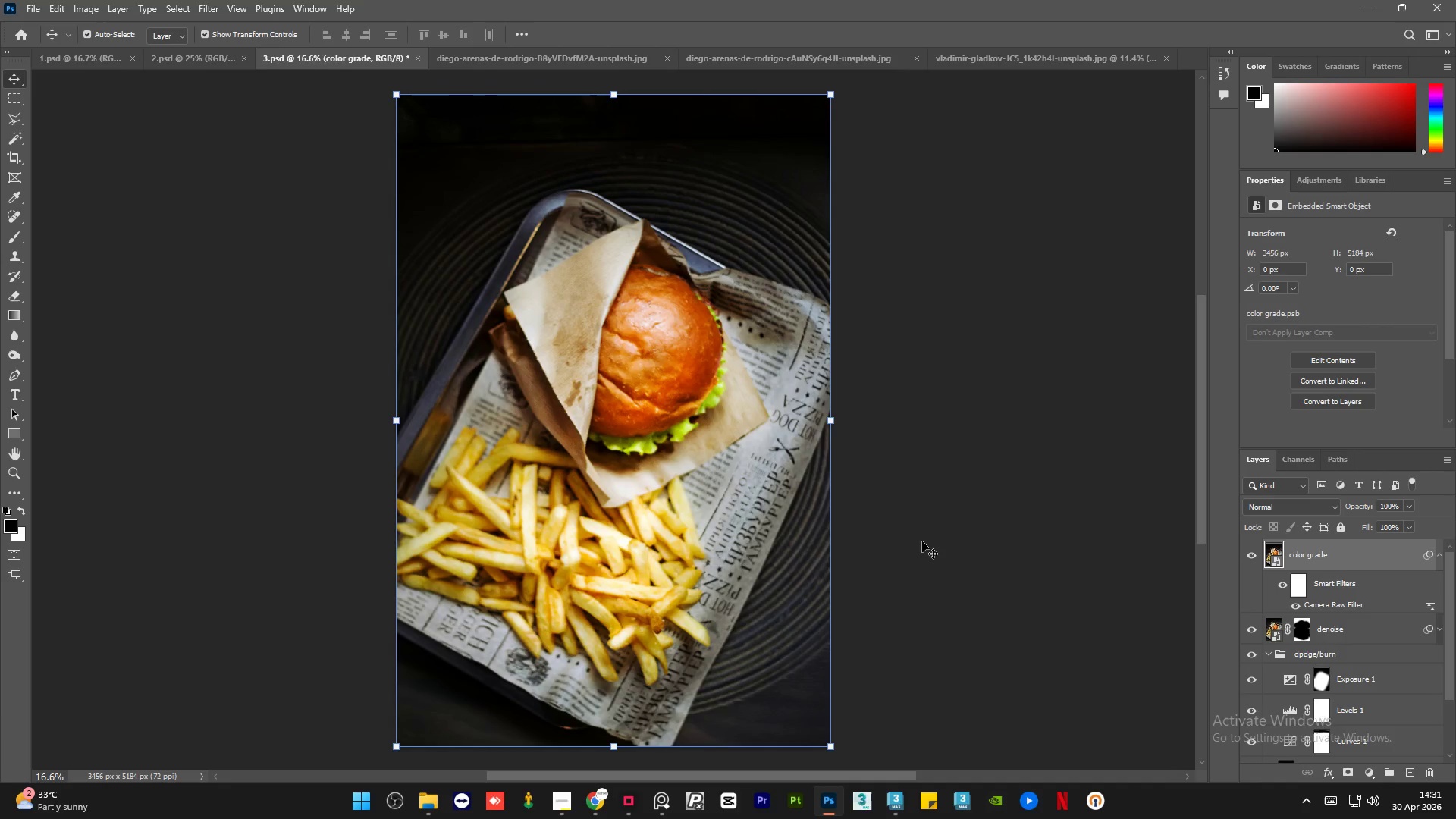 
wait(12.54)
 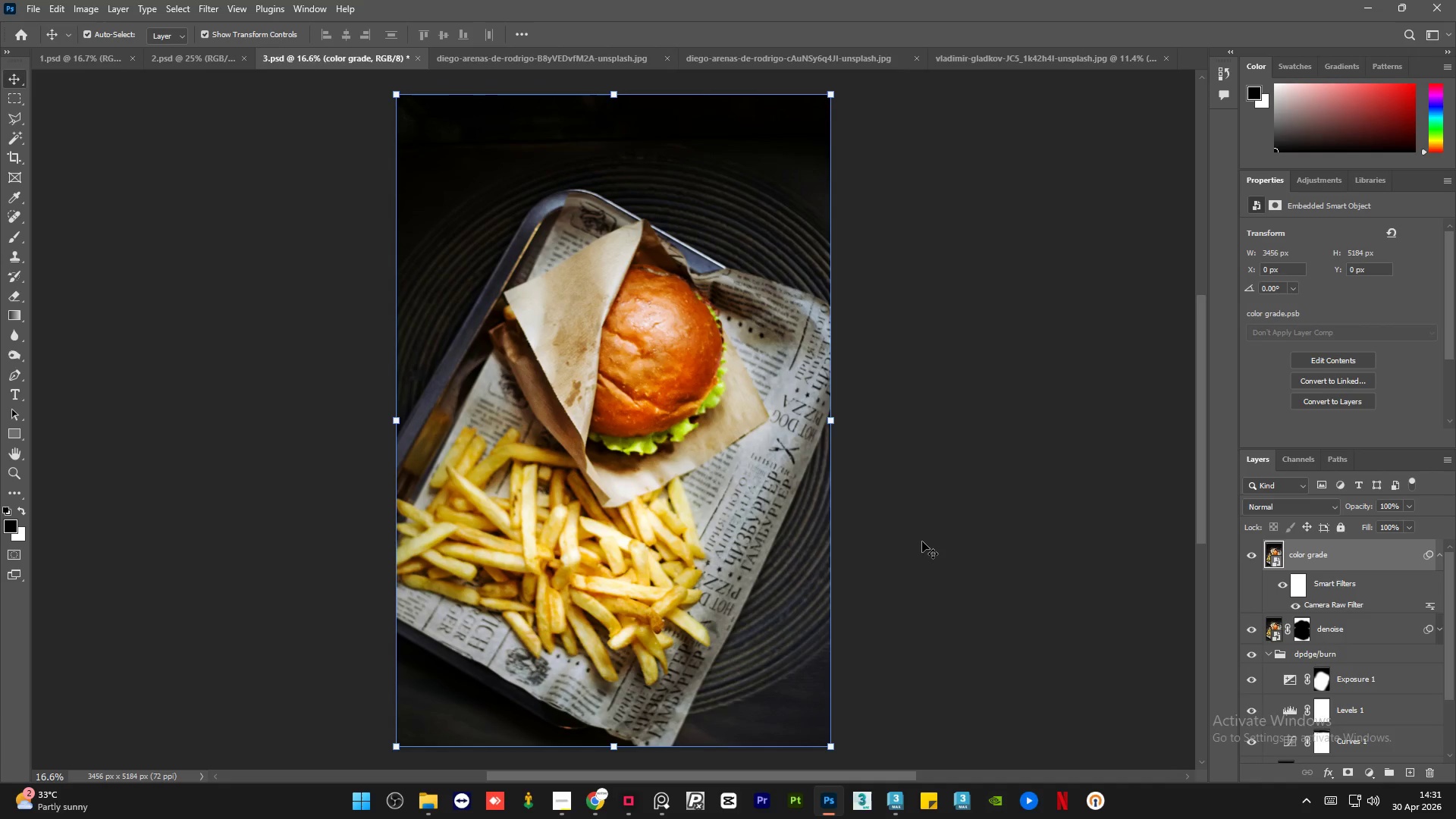 
left_click([518, 63])
 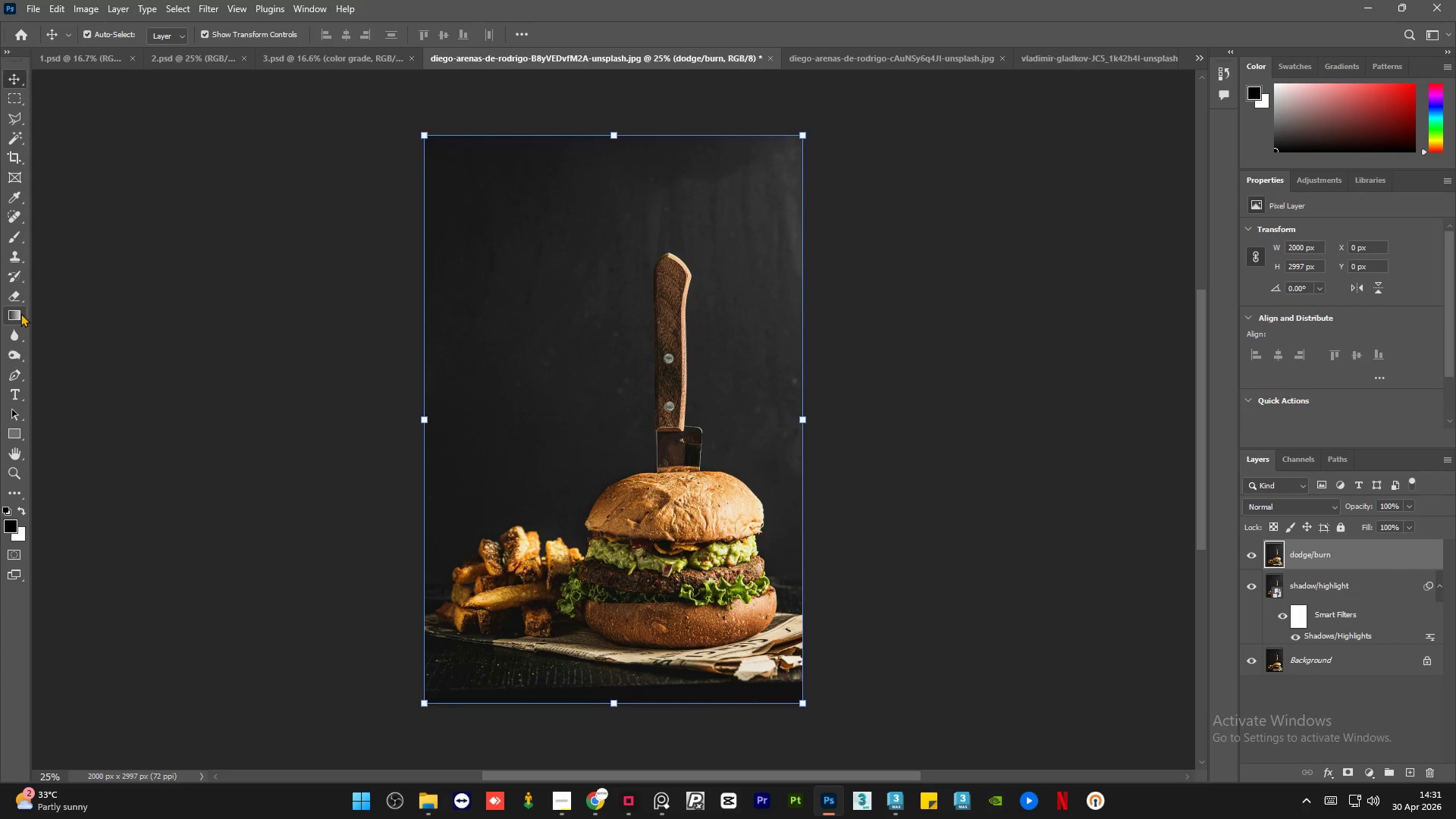 
right_click([15, 337])
 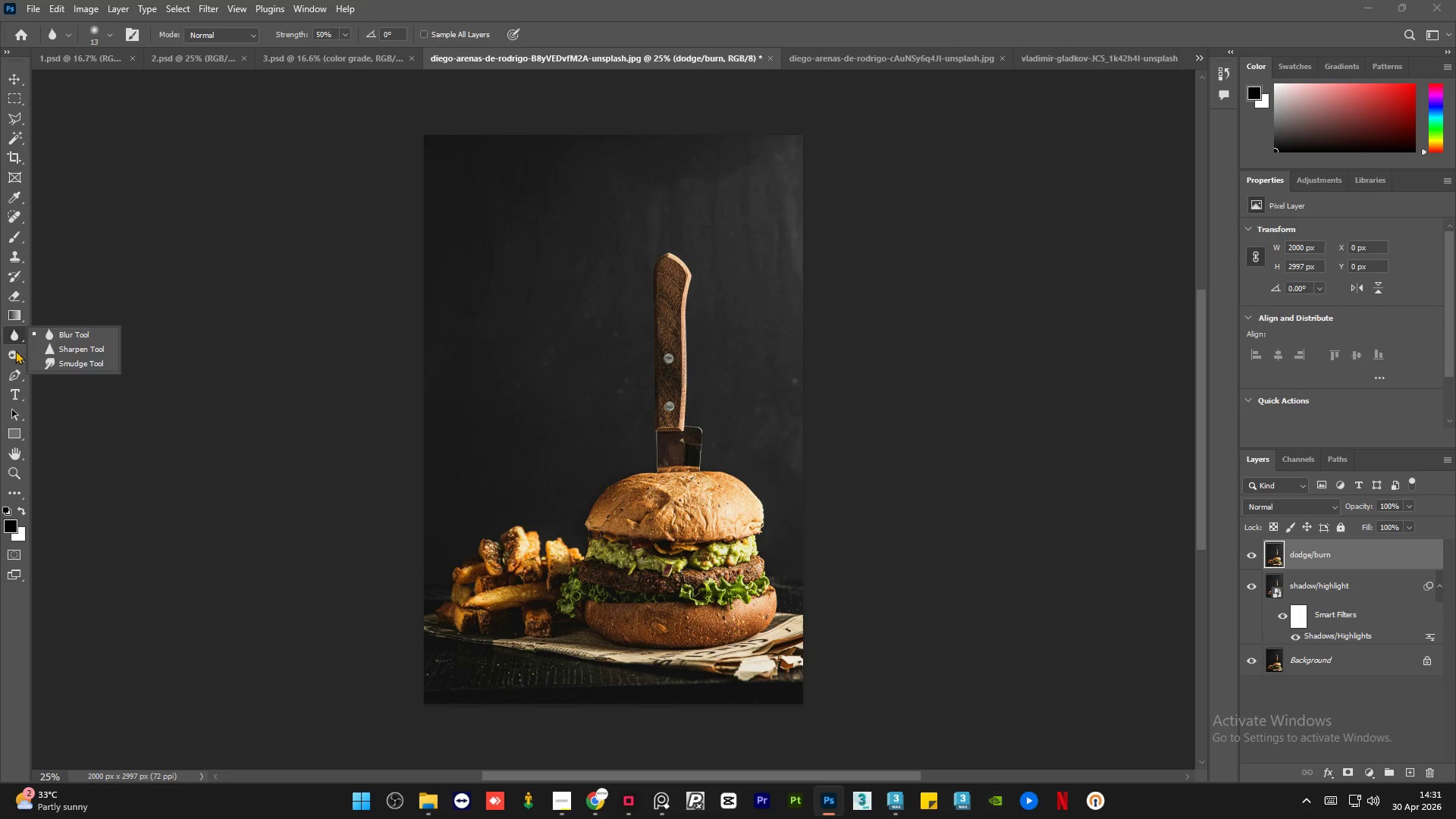 
right_click([14, 353])
 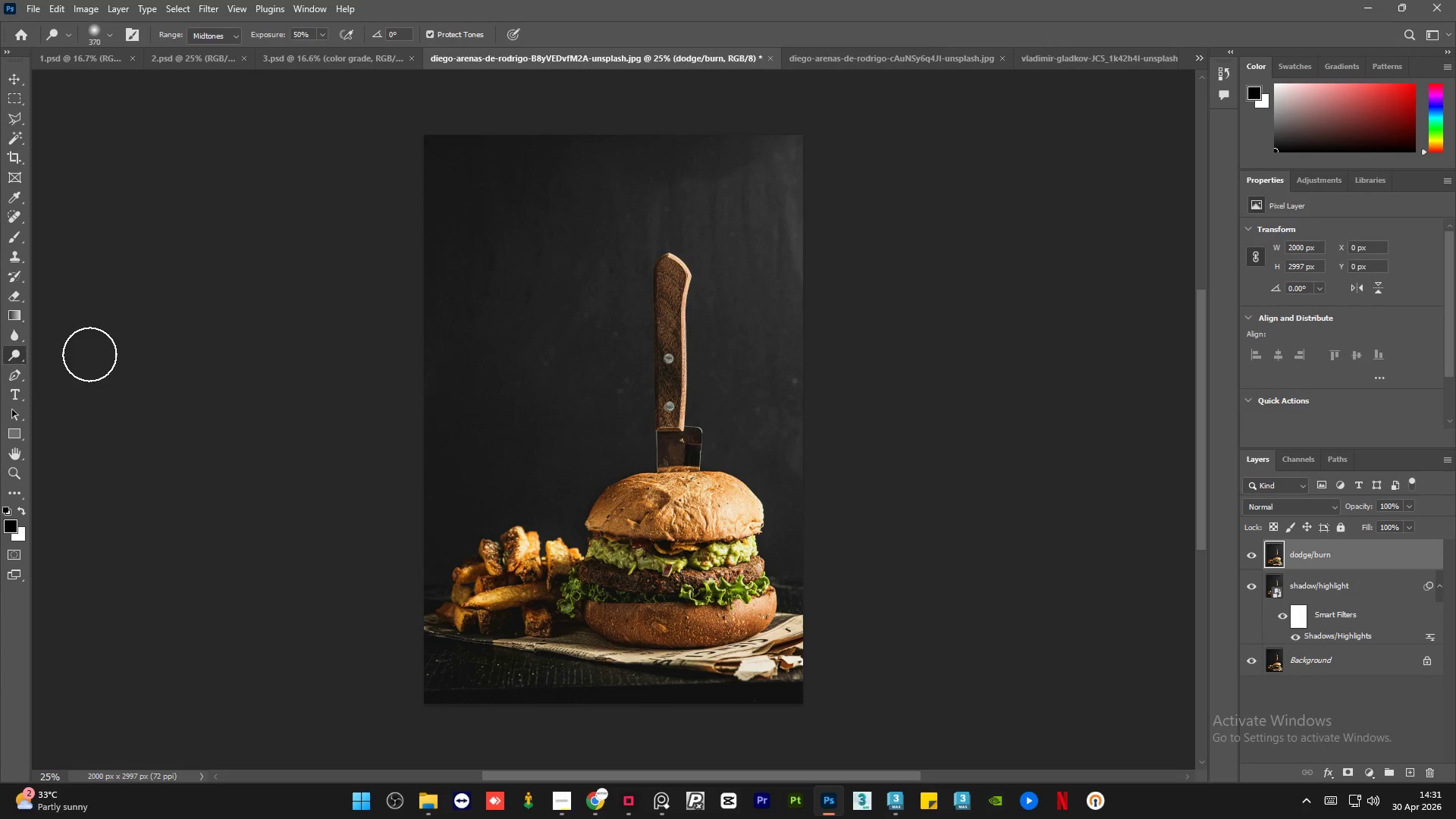 
hold_key(key=AltLeft, duration=1.01)
 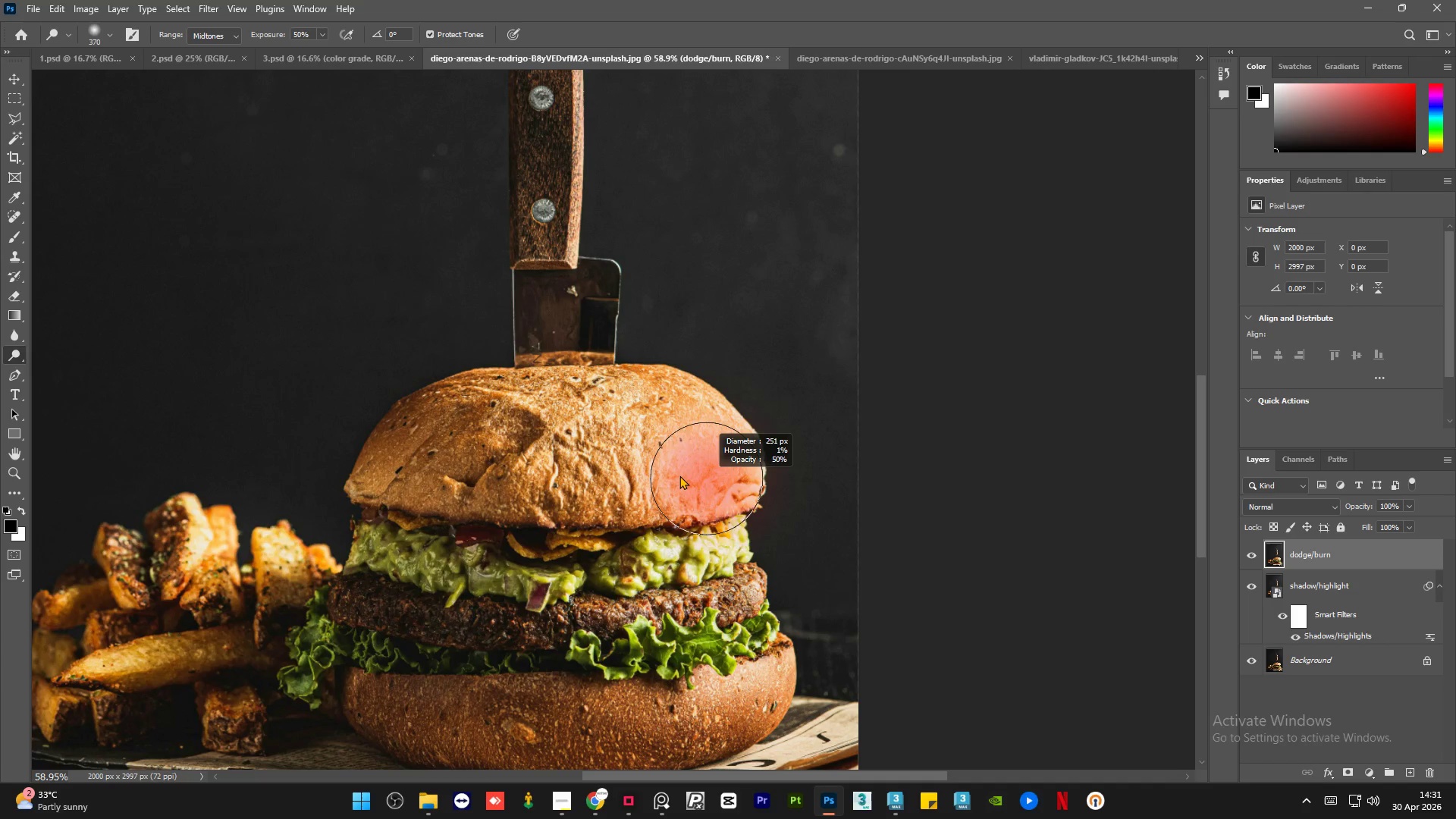 
hold_key(key=AltLeft, duration=0.75)
 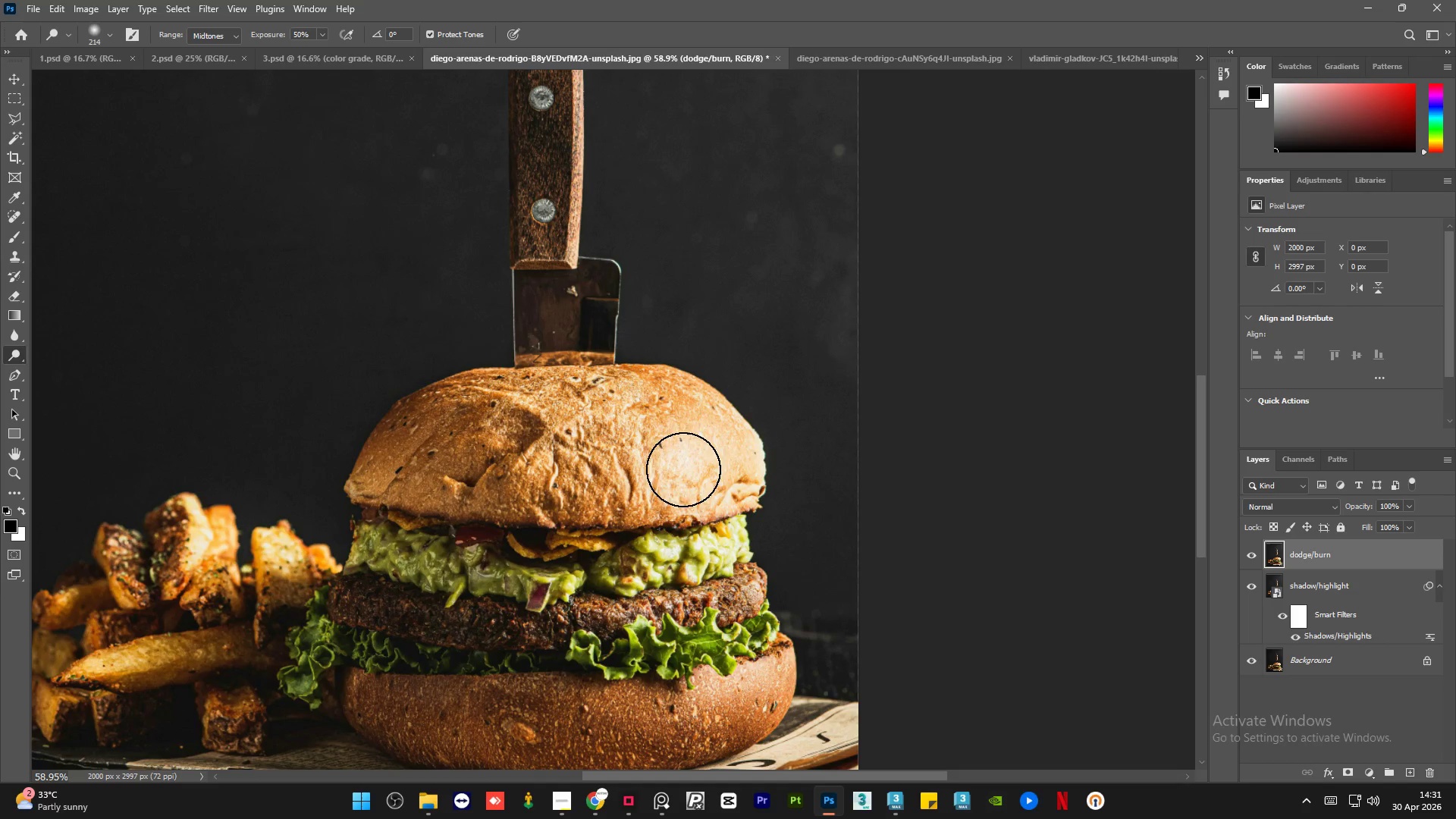 
scroll: coordinate [708, 532], scroll_direction: up, amount: 9.0
 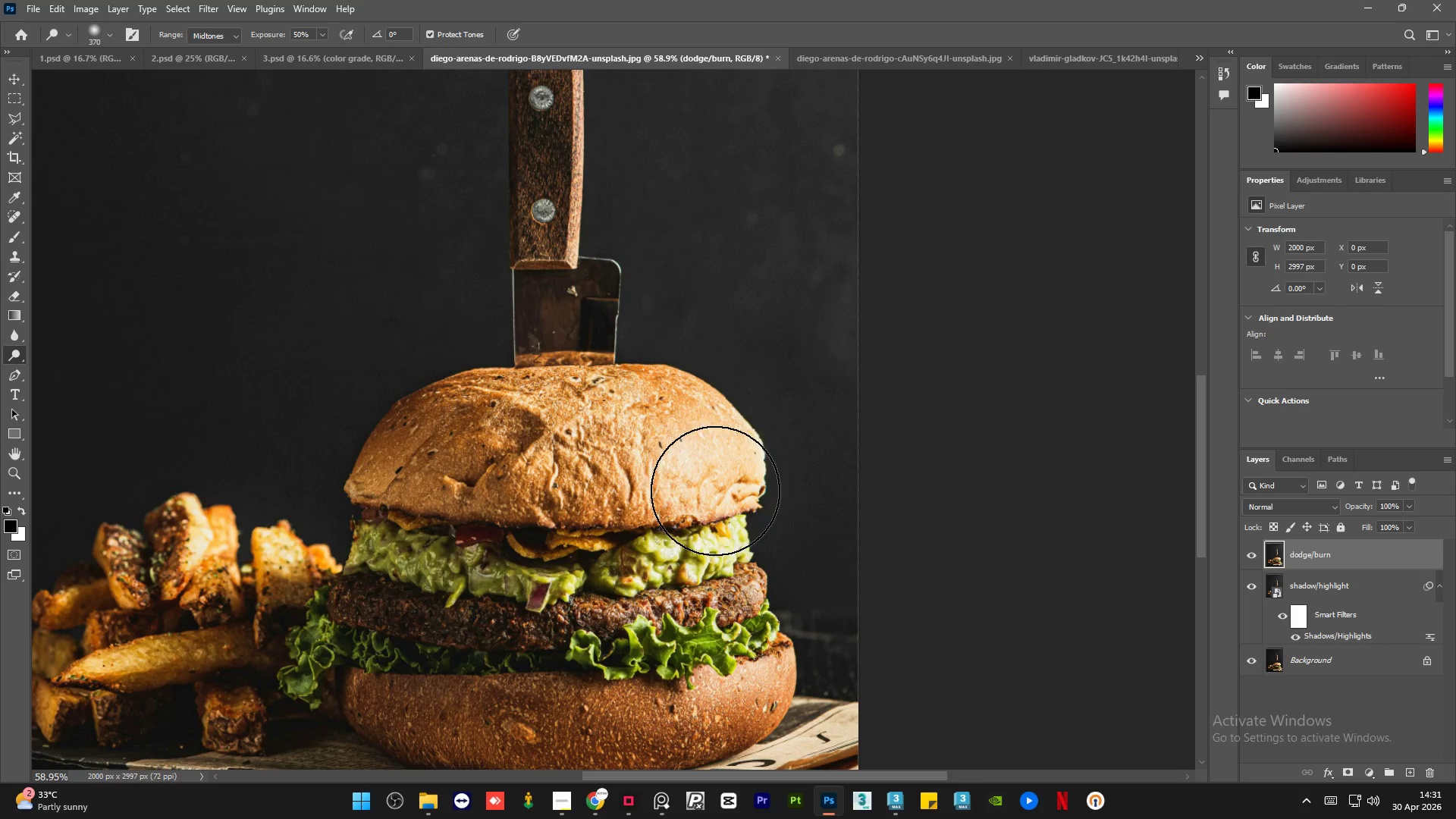 
left_click_drag(start_coordinate=[683, 469], to_coordinate=[713, 479])
 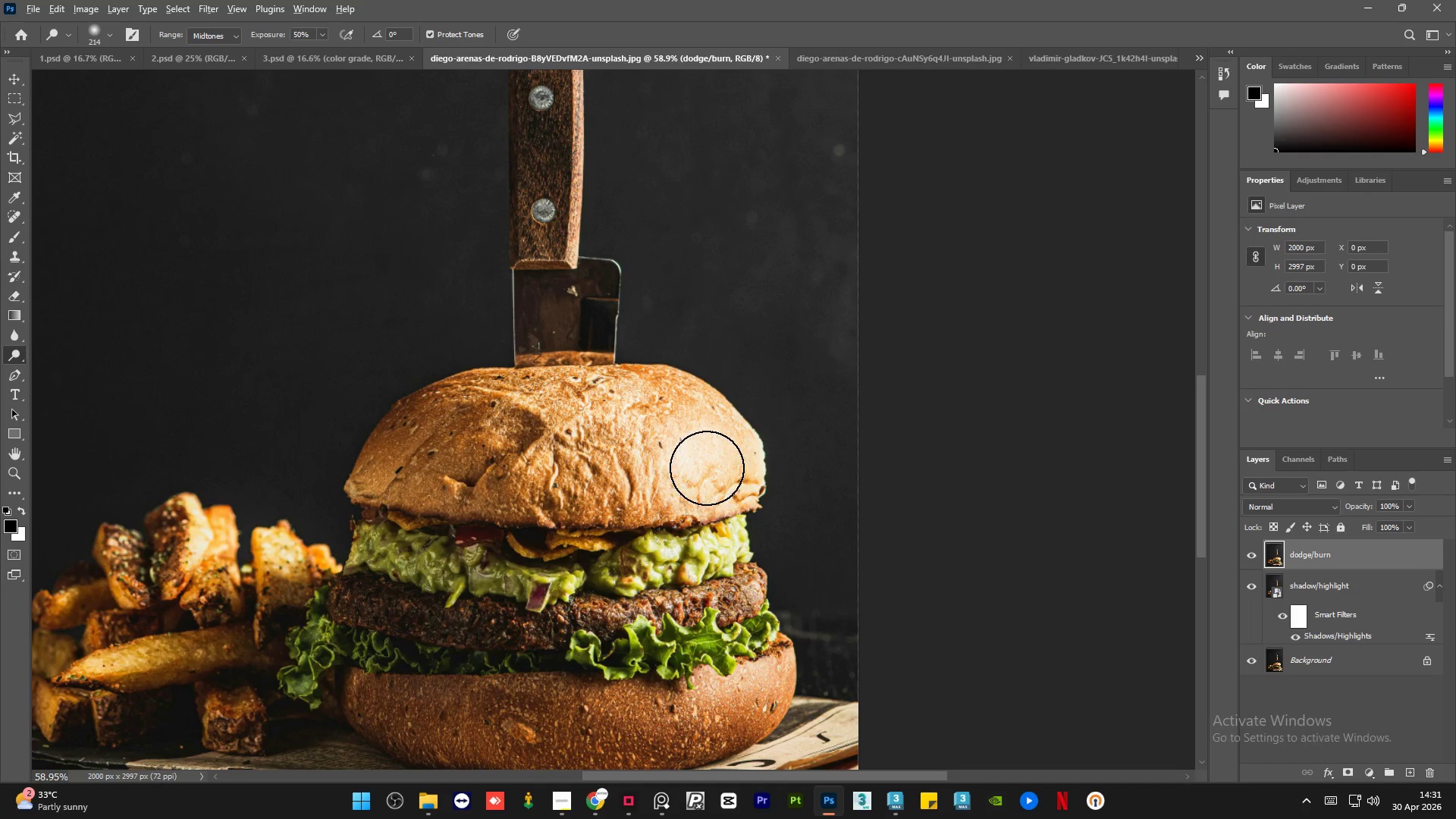 
hold_key(key=AltLeft, duration=0.39)
scroll: coordinate [714, 485], scroll_direction: down, amount: 3.0
 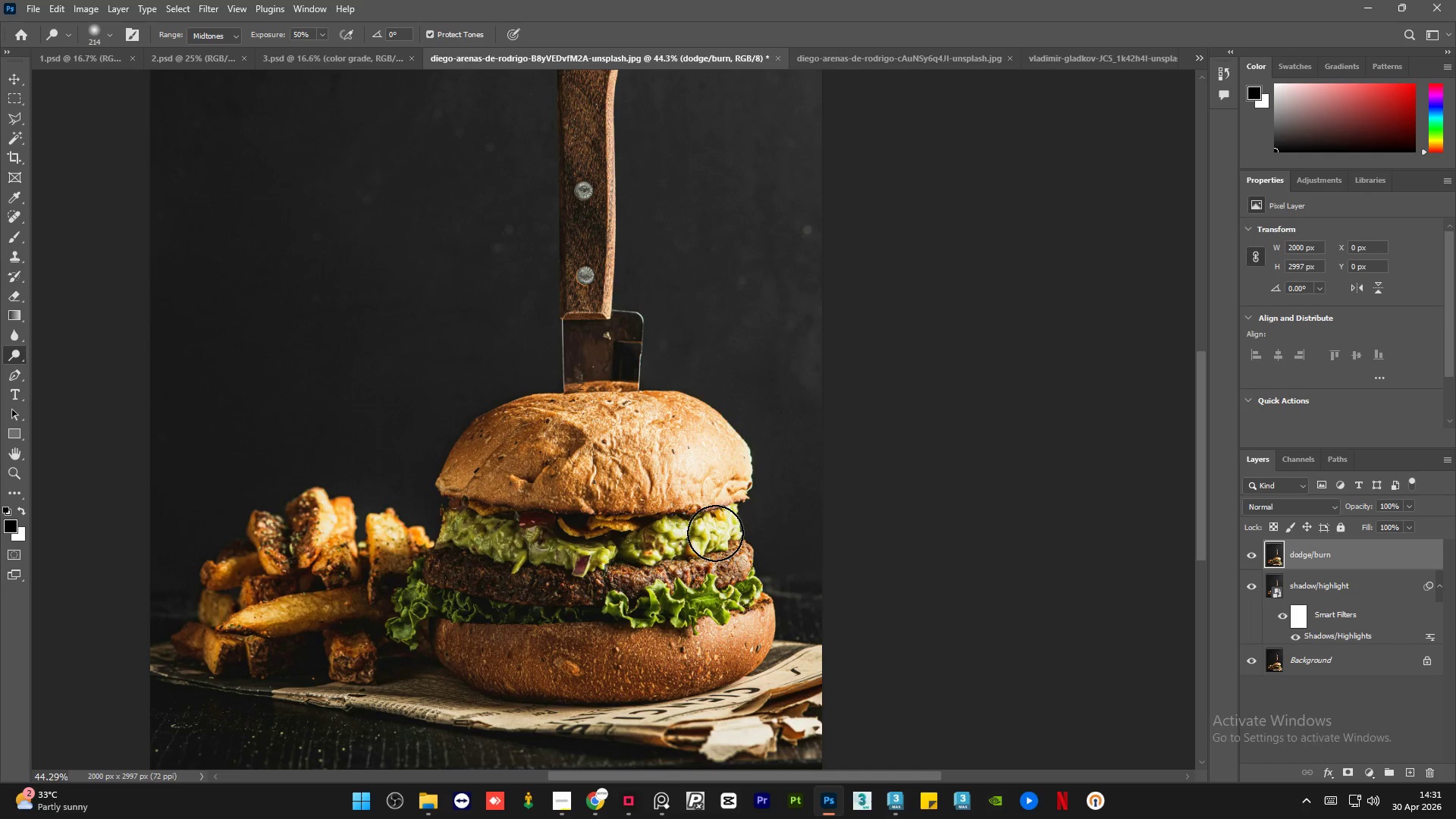 
hold_key(key=AltLeft, duration=0.41)
scroll: coordinate [701, 562], scroll_direction: up, amount: 4.0
 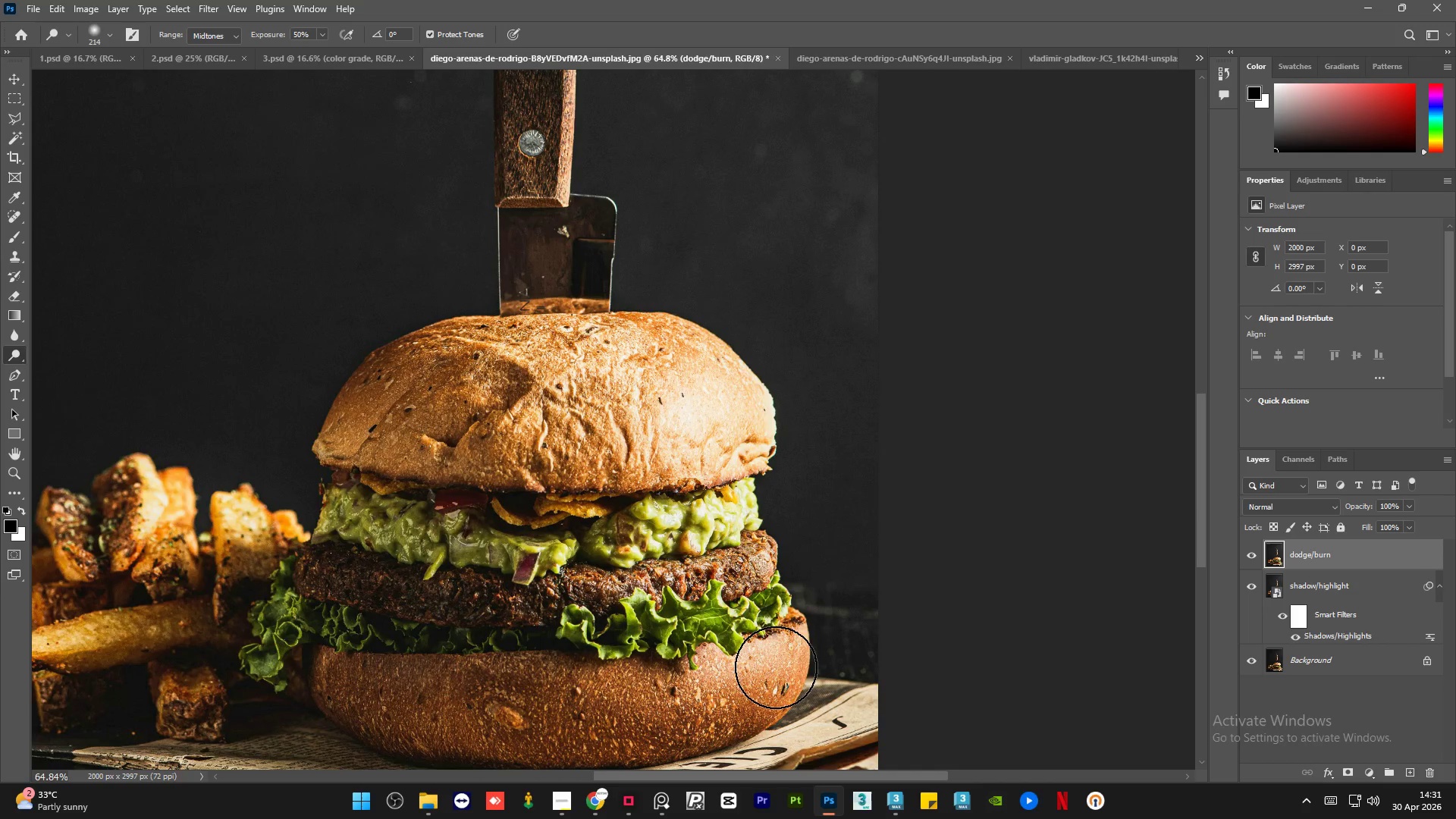 
left_click_drag(start_coordinate=[767, 668], to_coordinate=[679, 687])
 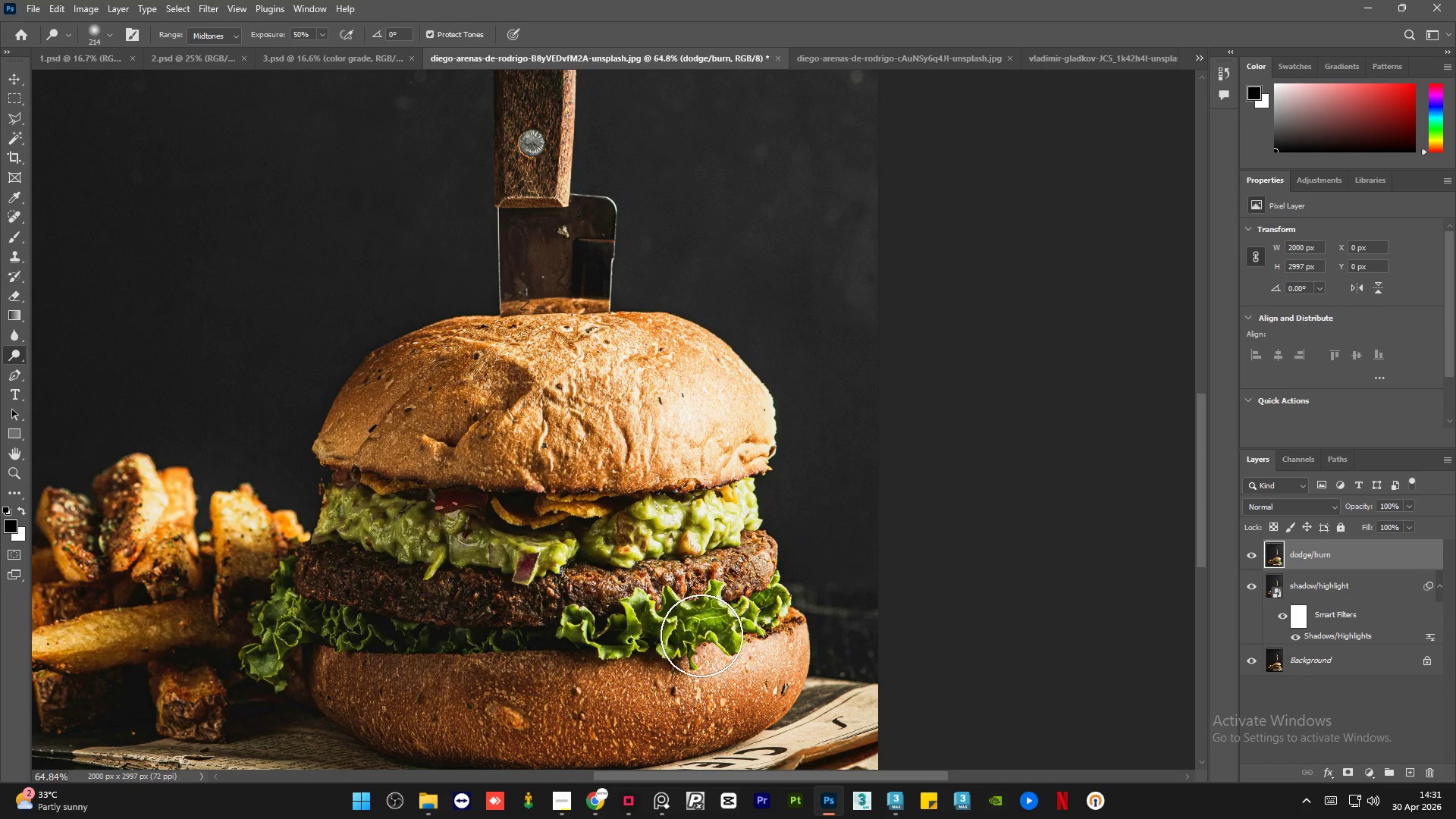 
hold_key(key=AltLeft, duration=1.75)
 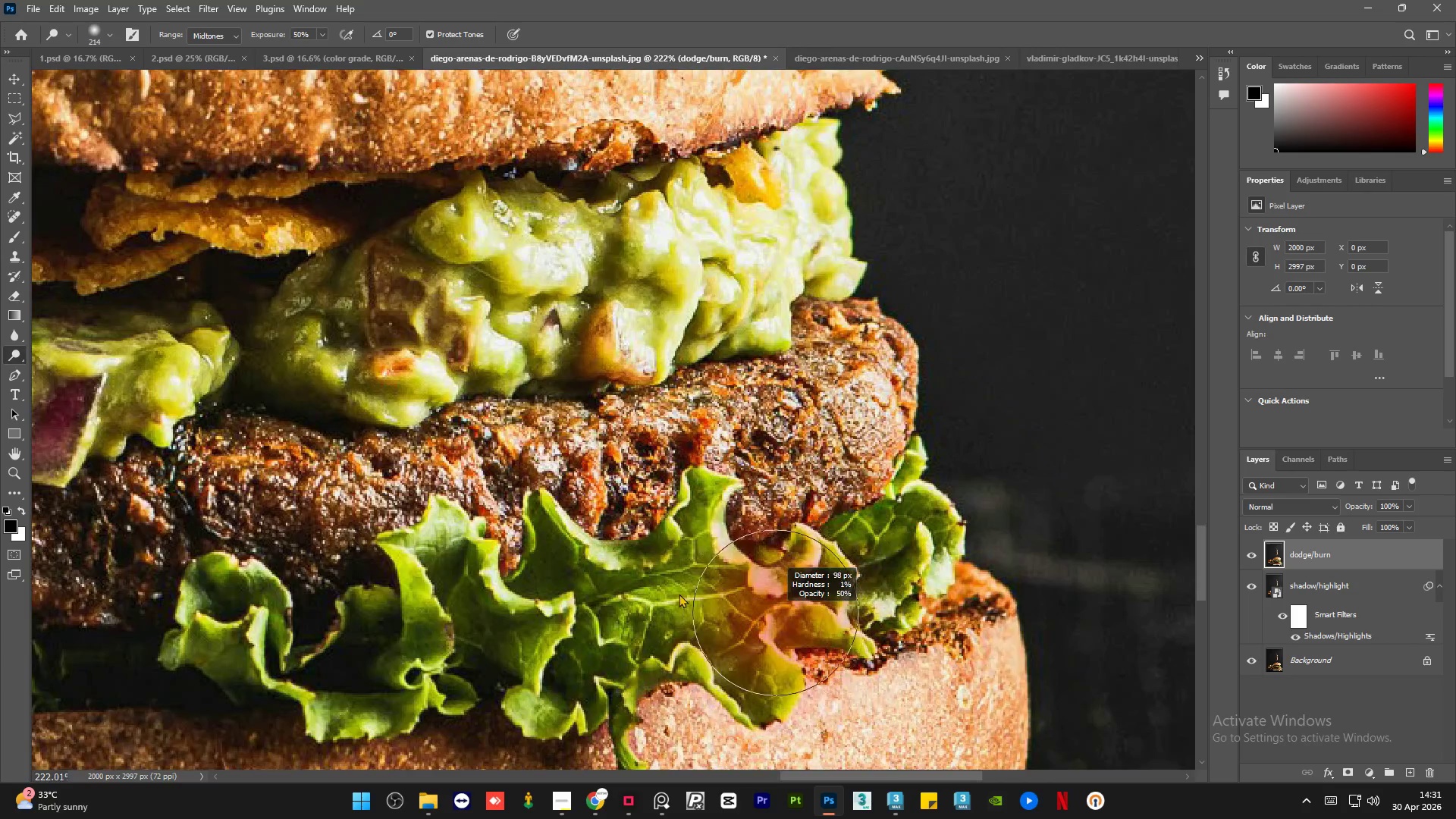 
hold_key(key=AltLeft, duration=0.75)
 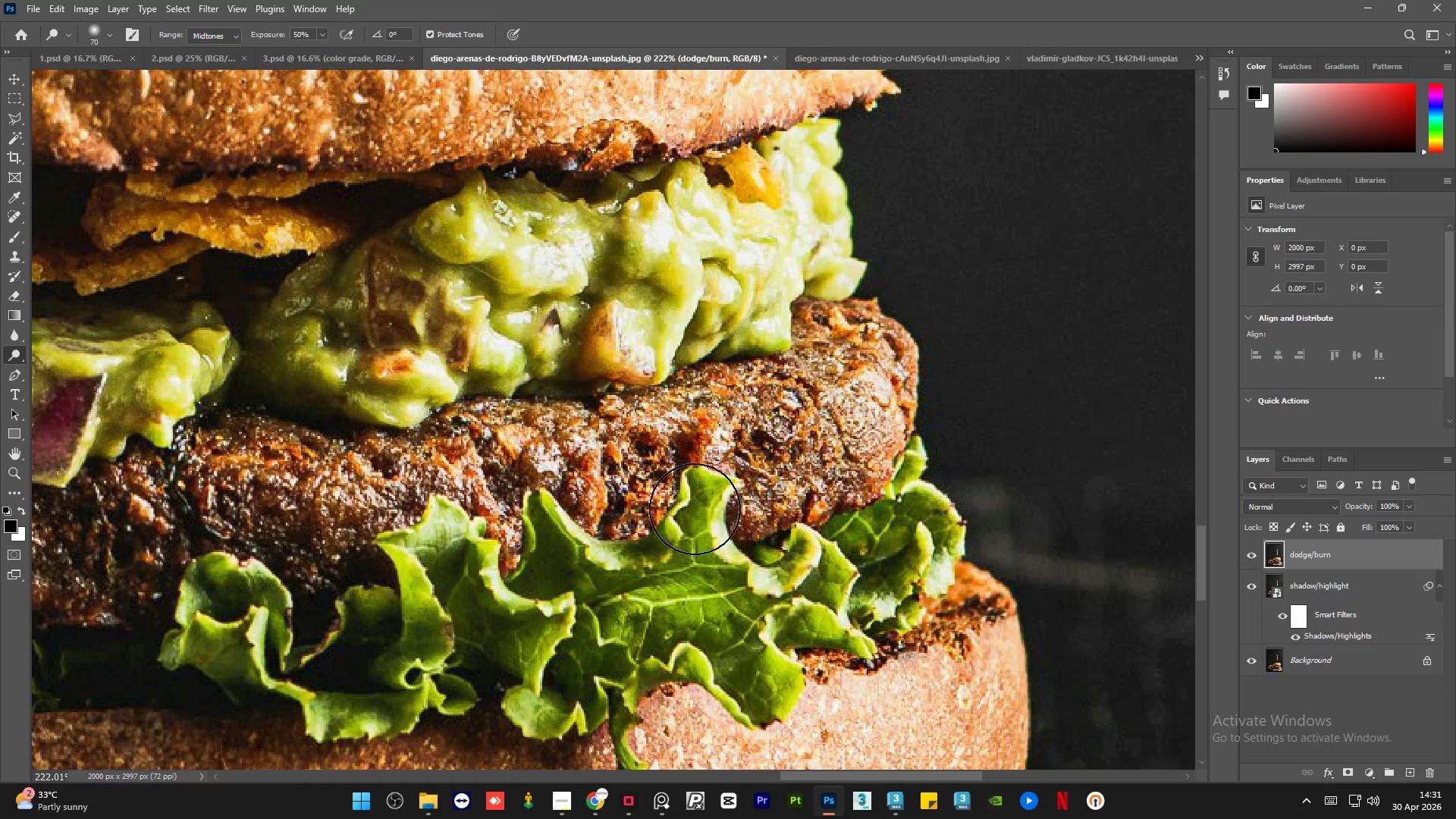 
scroll: coordinate [783, 616], scroll_direction: up, amount: 14.0
 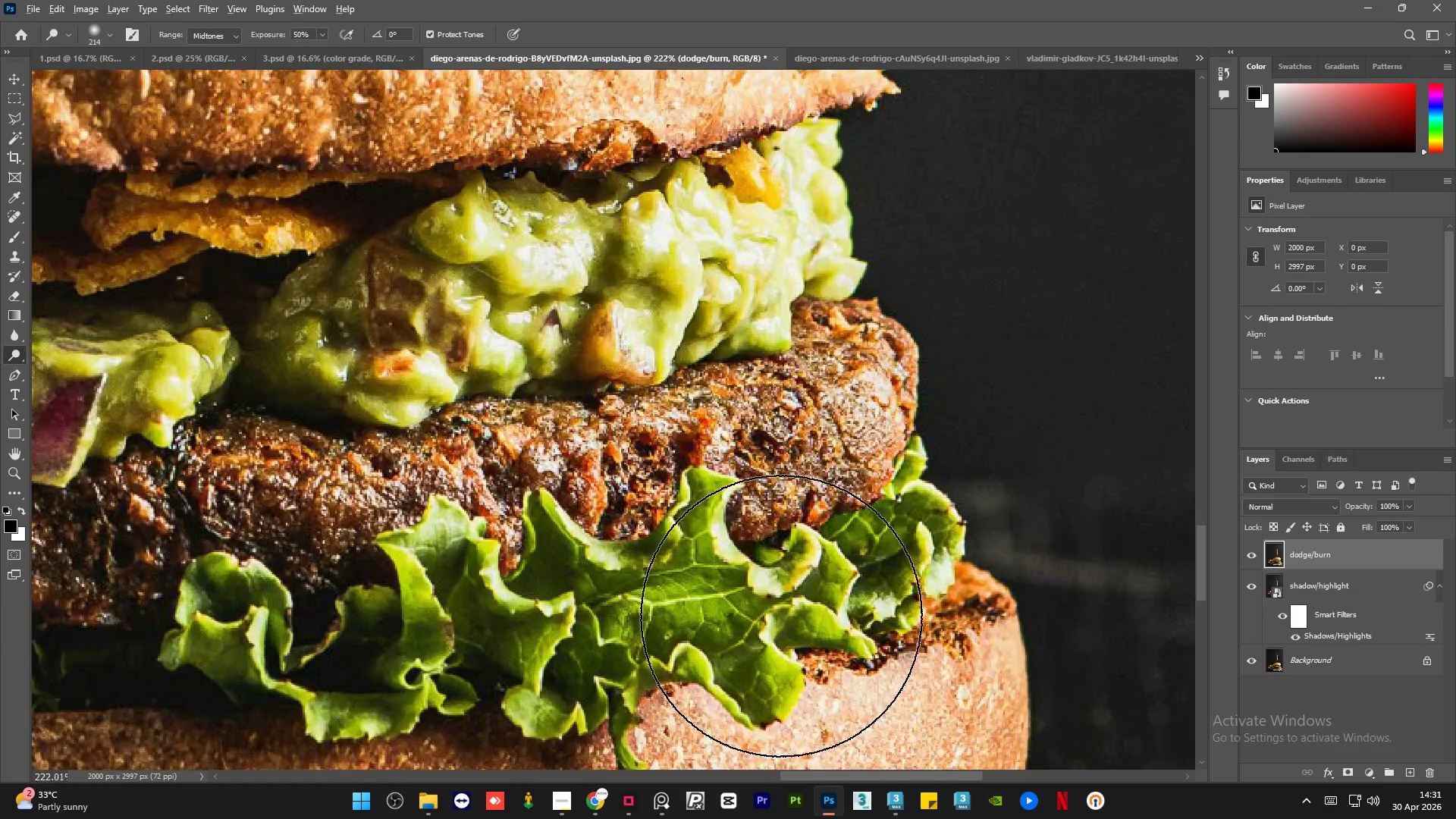 
left_click_drag(start_coordinate=[690, 507], to_coordinate=[758, 599])
 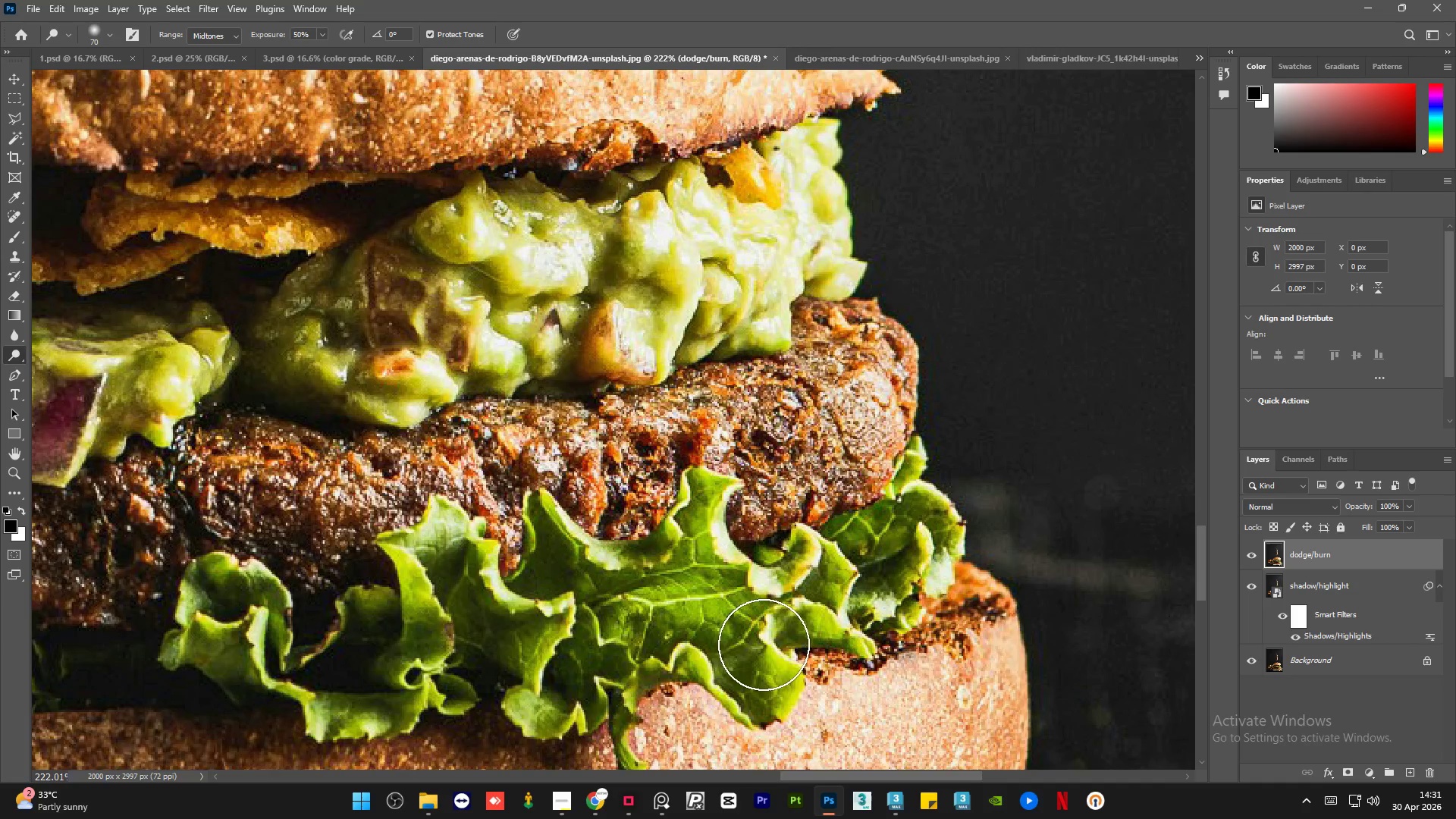 
left_click_drag(start_coordinate=[764, 645], to_coordinate=[895, 556])
 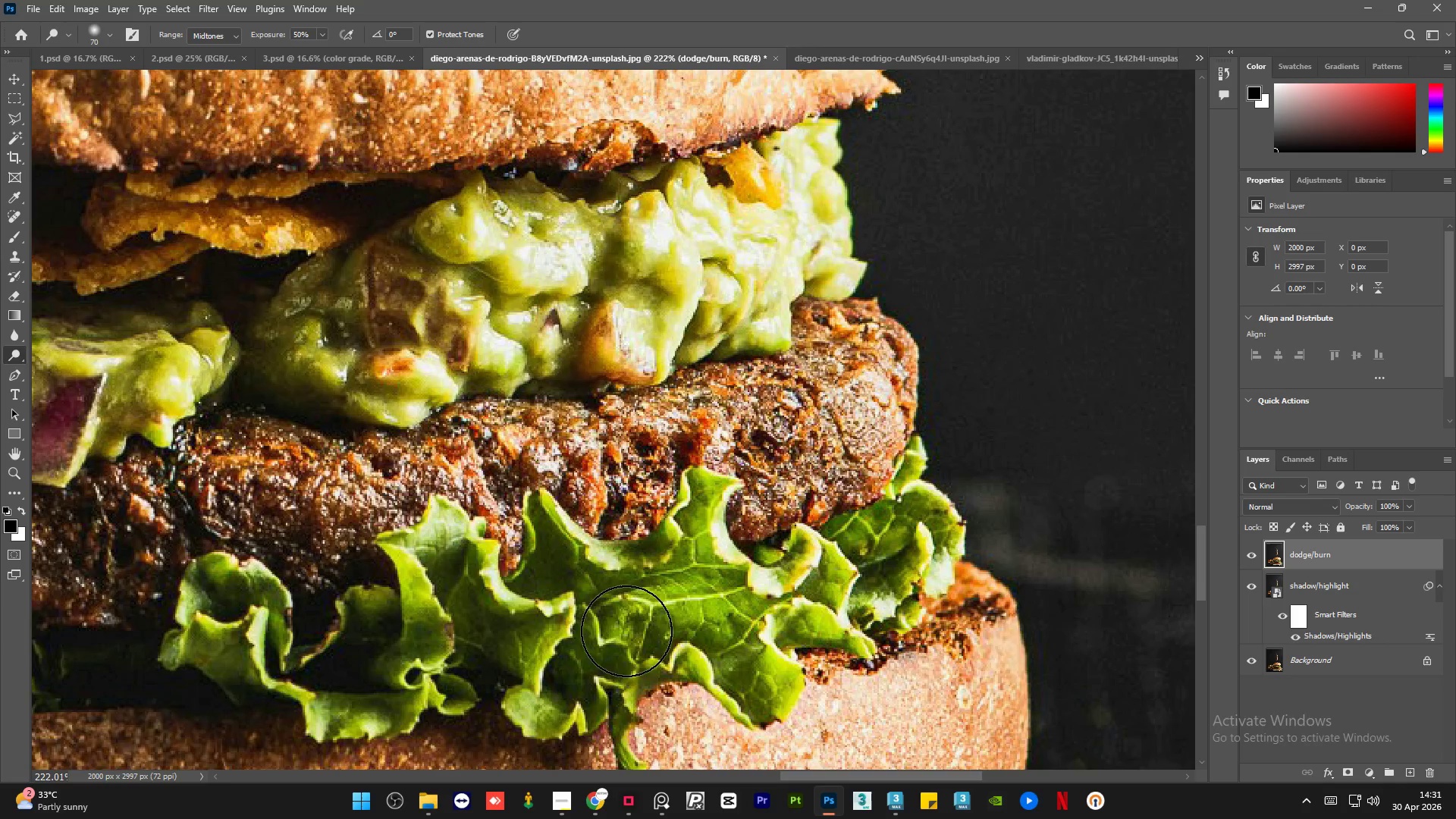 
left_click_drag(start_coordinate=[615, 632], to_coordinate=[667, 601])
 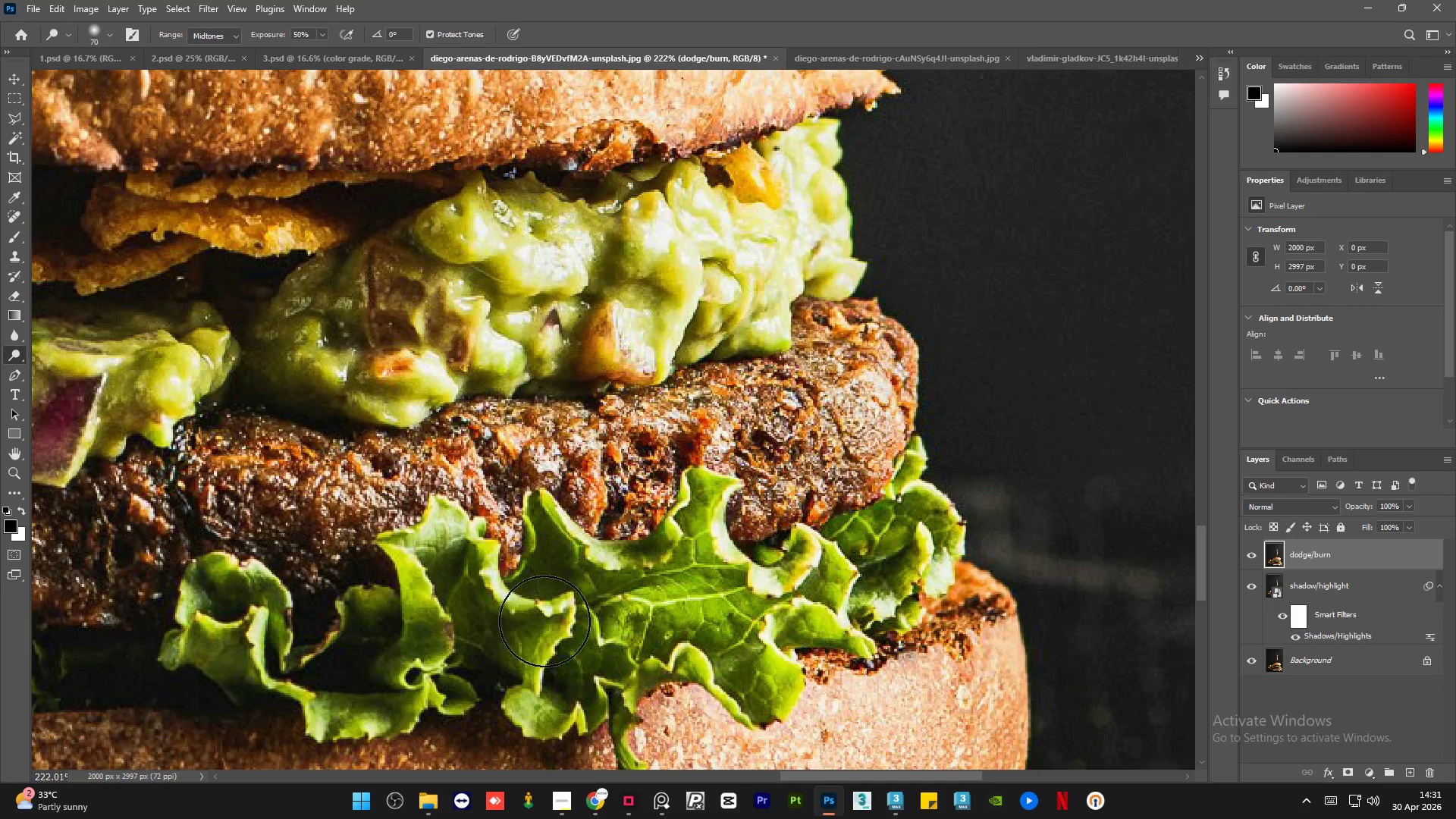 
hold_key(key=AltLeft, duration=0.81)
 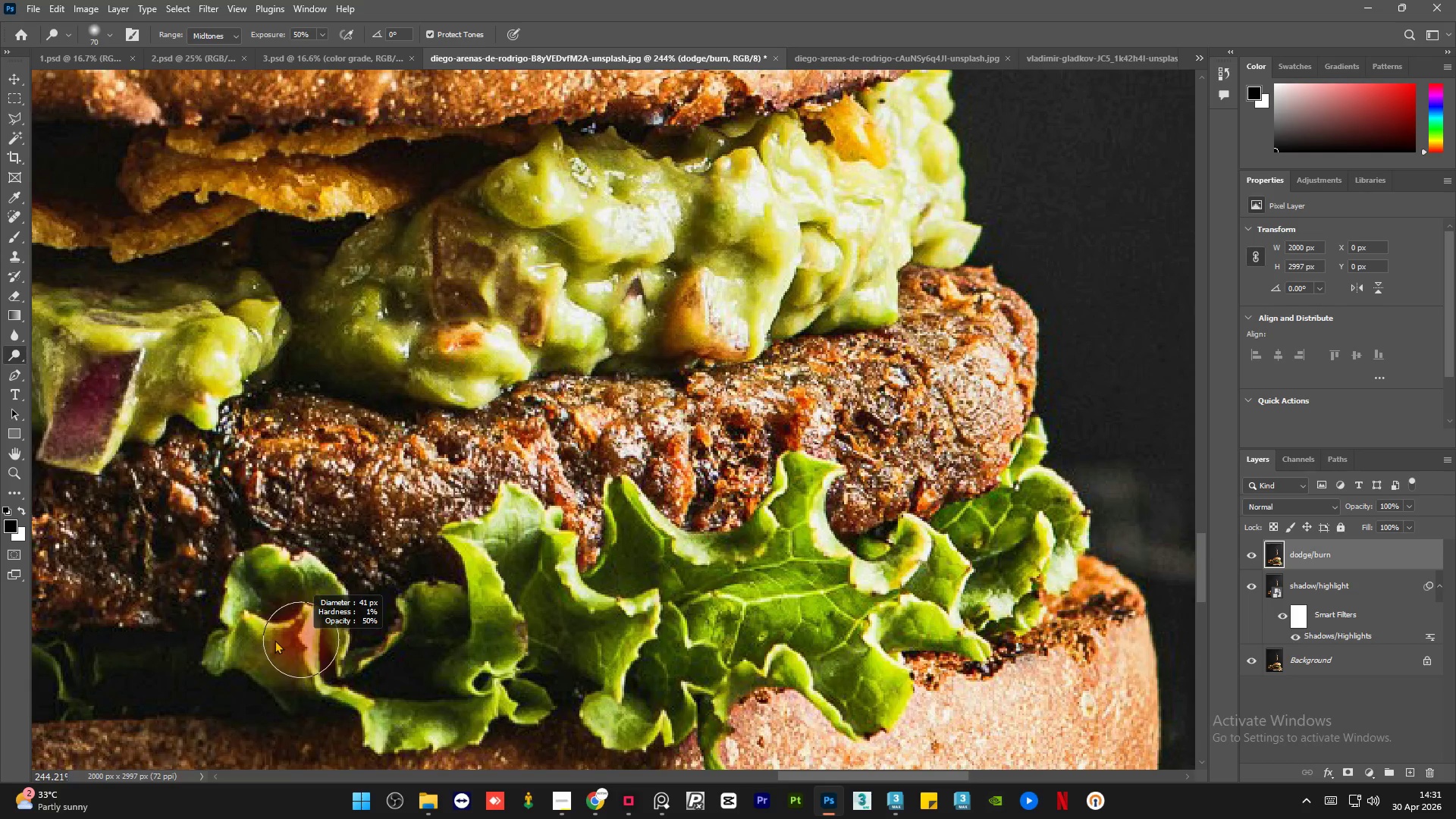 
hold_key(key=AltLeft, duration=0.44)
 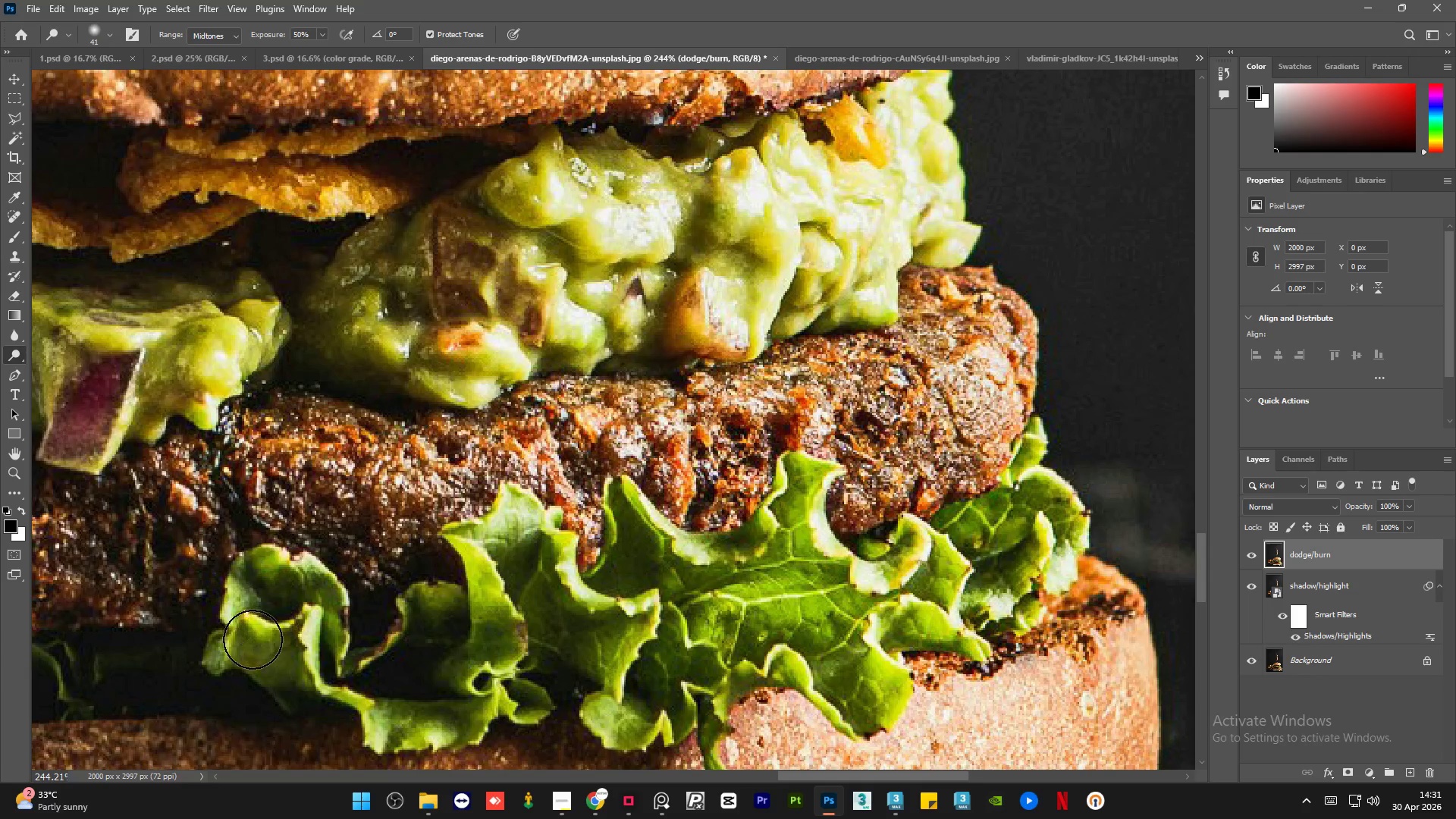 
scroll: coordinate [387, 643], scroll_direction: up, amount: 1.0
 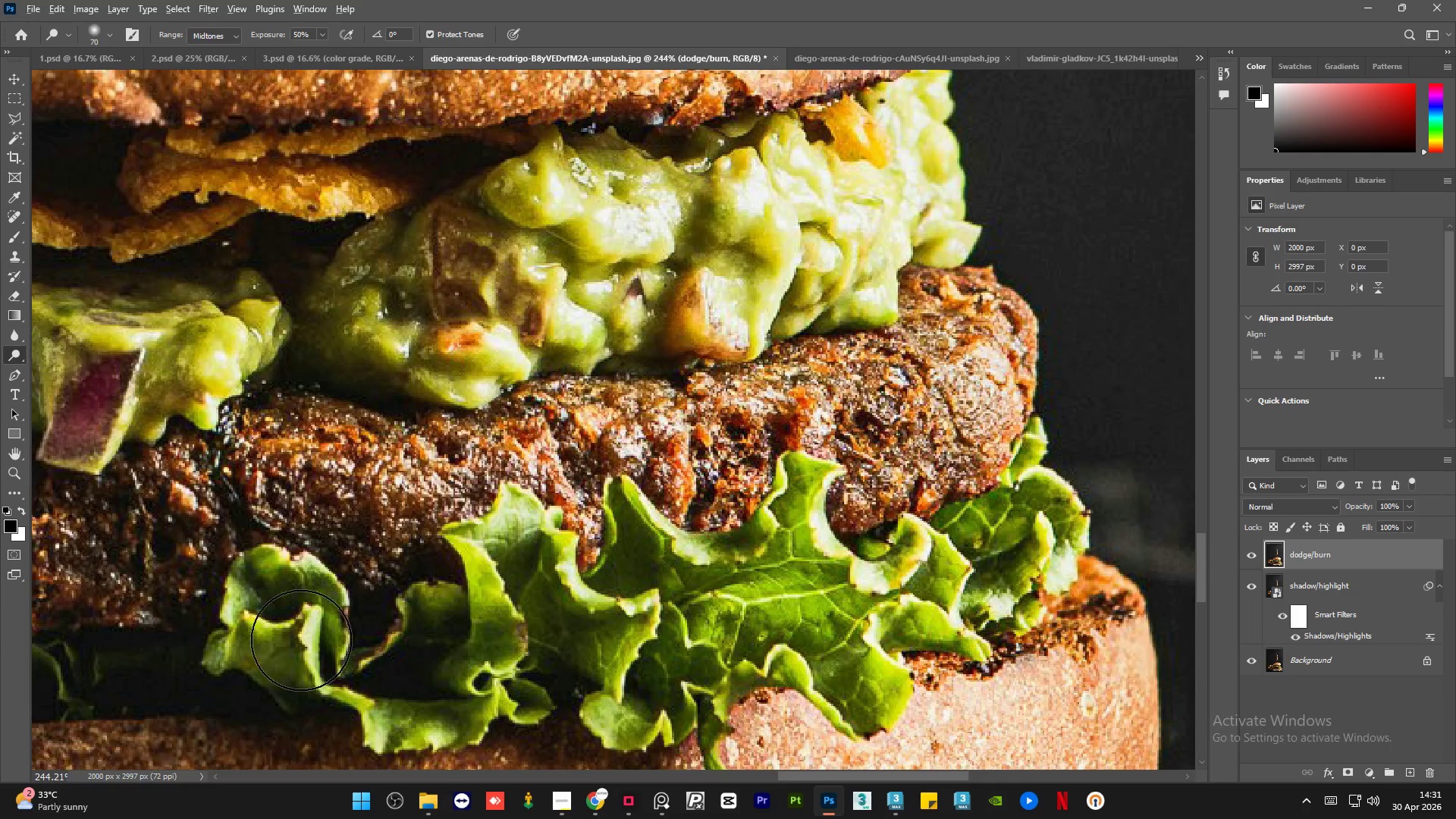 
left_click_drag(start_coordinate=[263, 623], to_coordinate=[522, 688])
 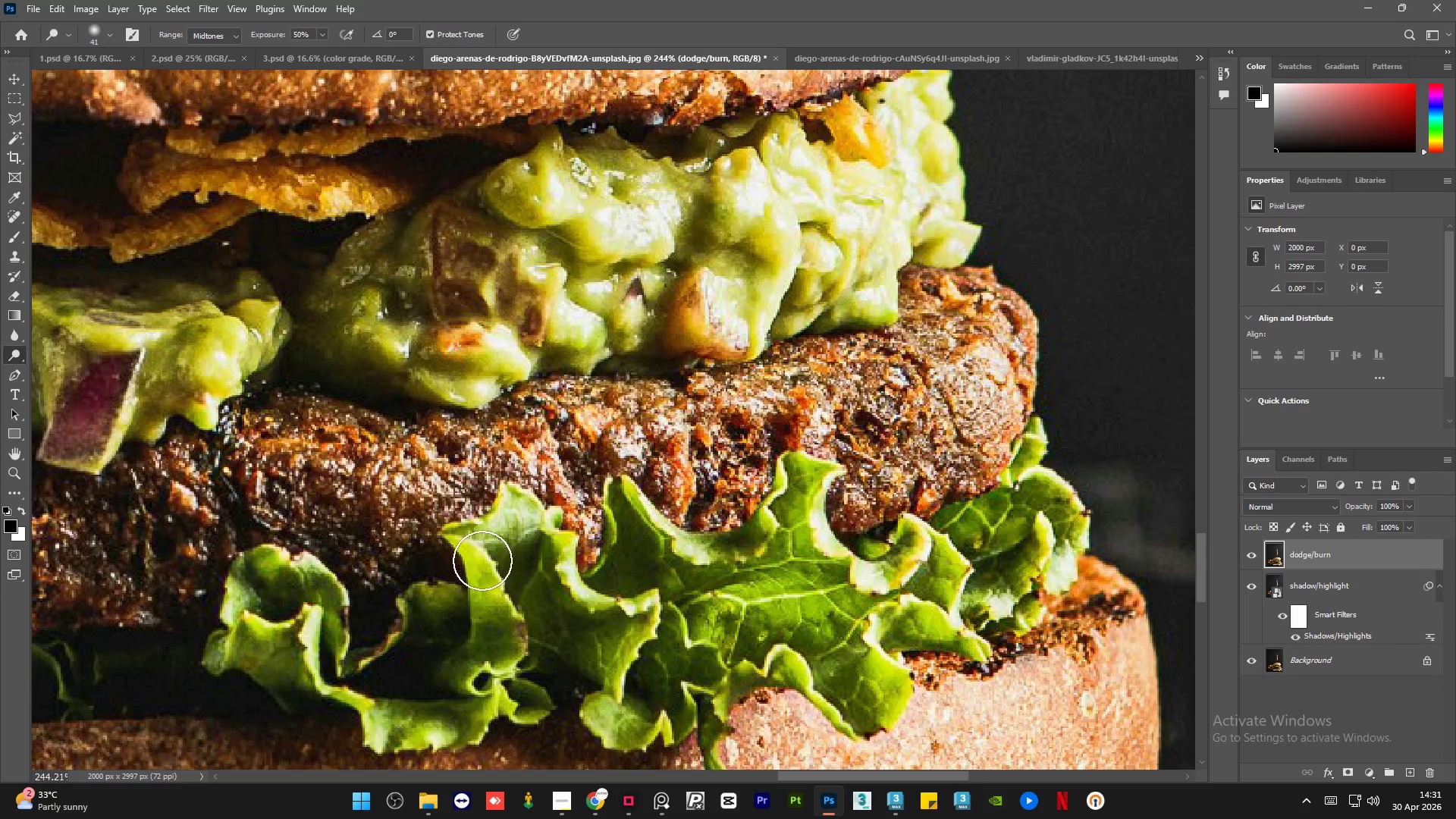 
left_click_drag(start_coordinate=[482, 563], to_coordinate=[483, 673])
 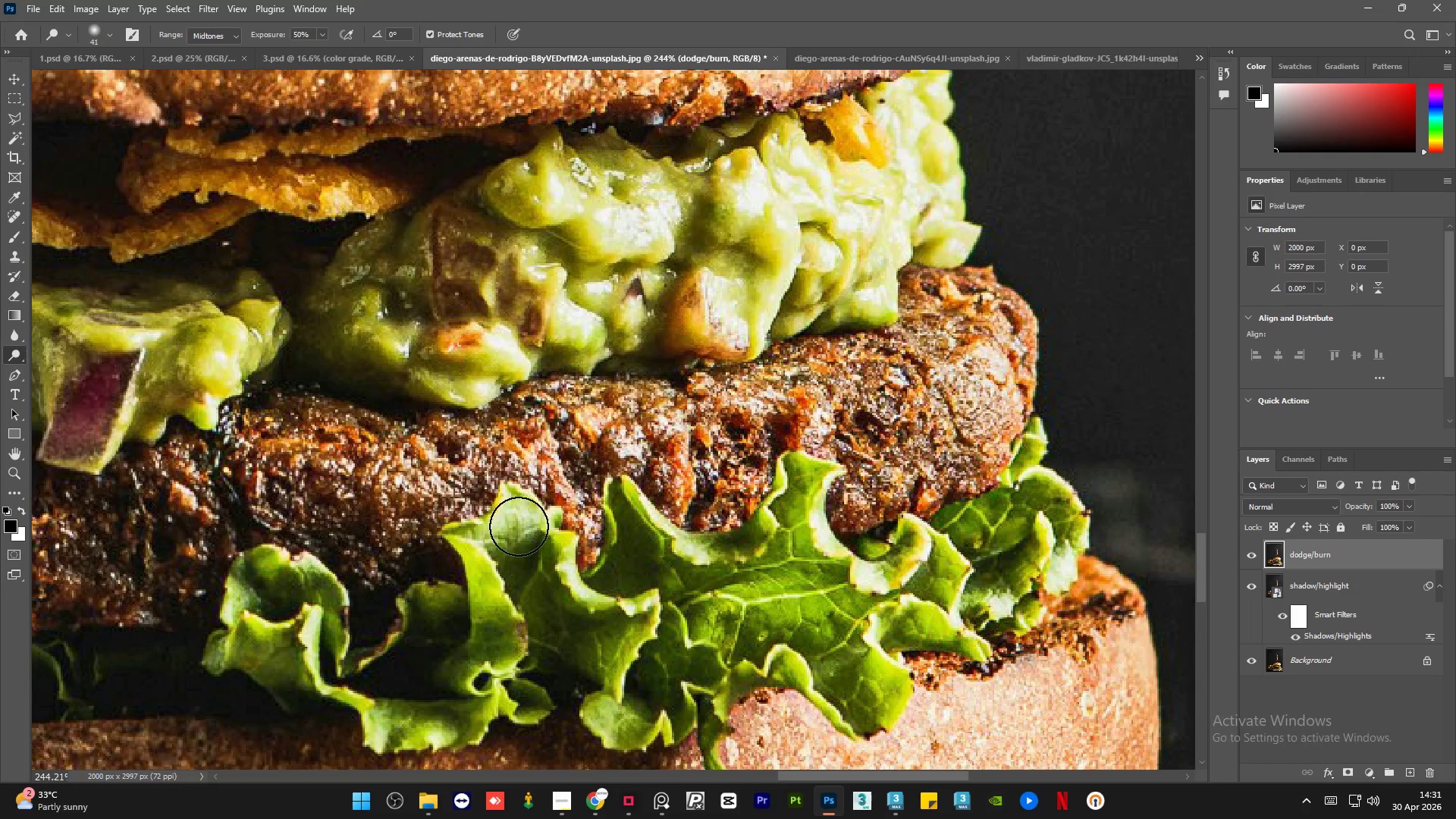 
left_click_drag(start_coordinate=[518, 526], to_coordinate=[570, 620])
 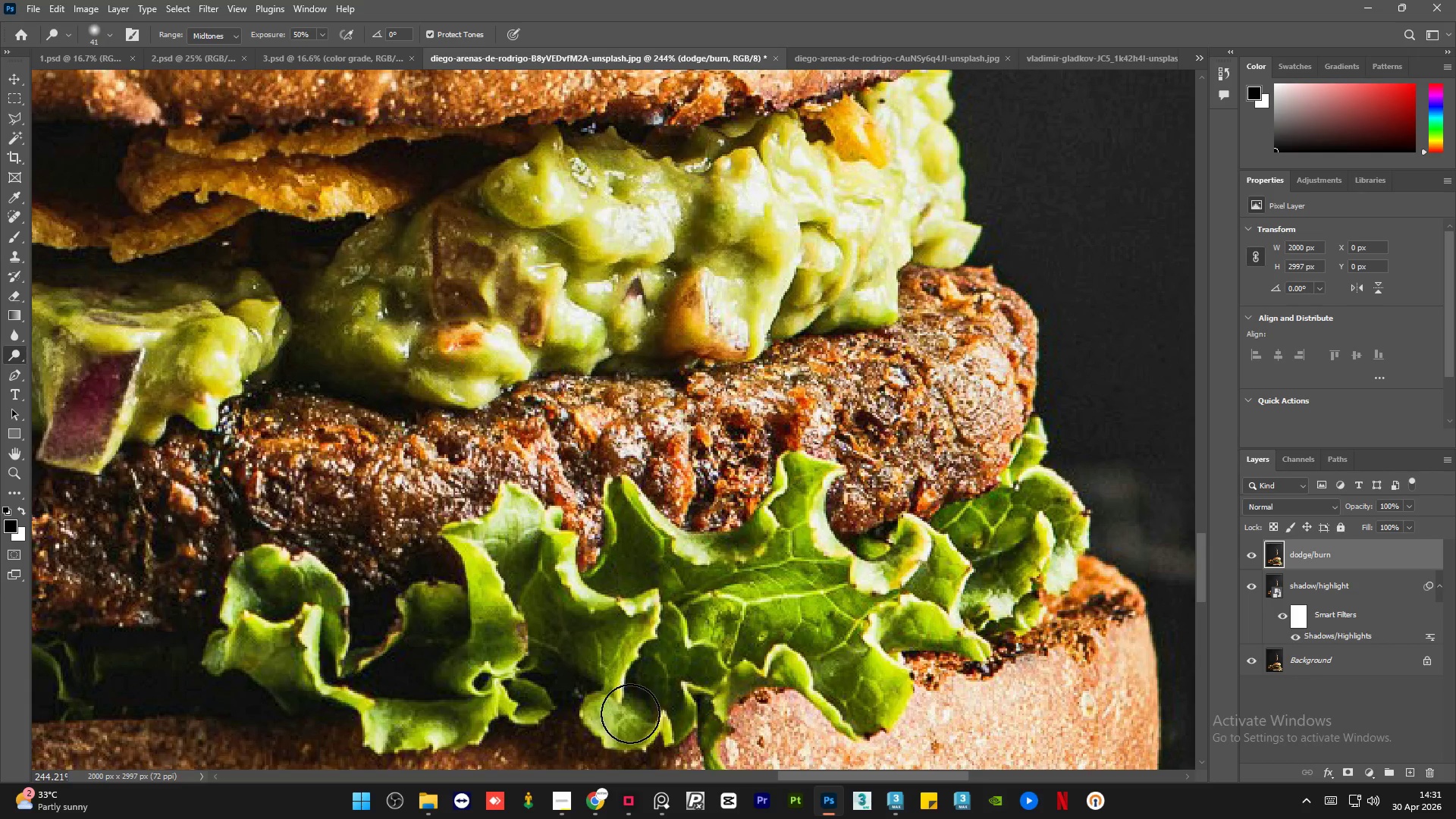 
left_click_drag(start_coordinate=[663, 698], to_coordinate=[739, 659])
 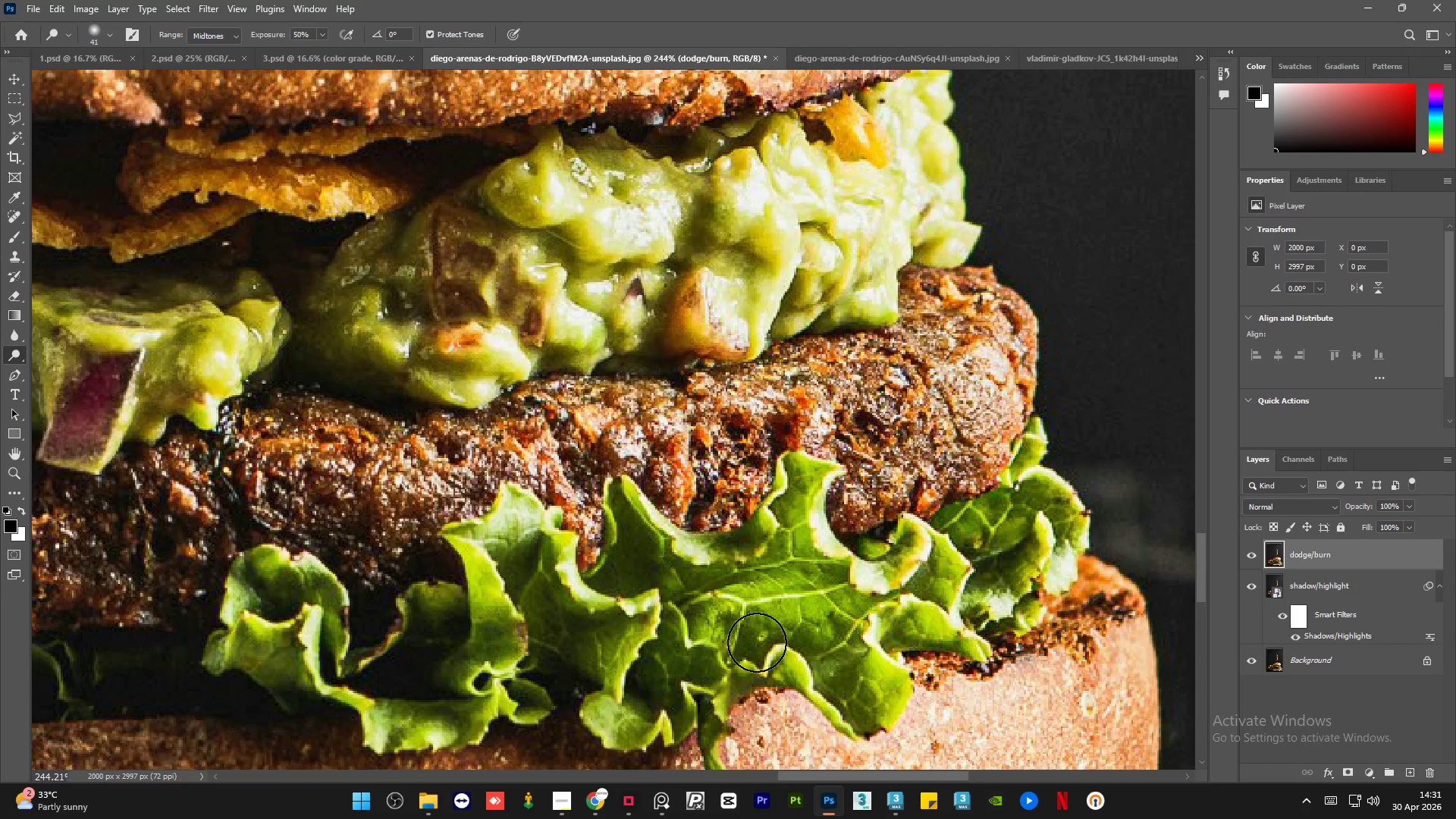 
hold_key(key=AltLeft, duration=1.08)
 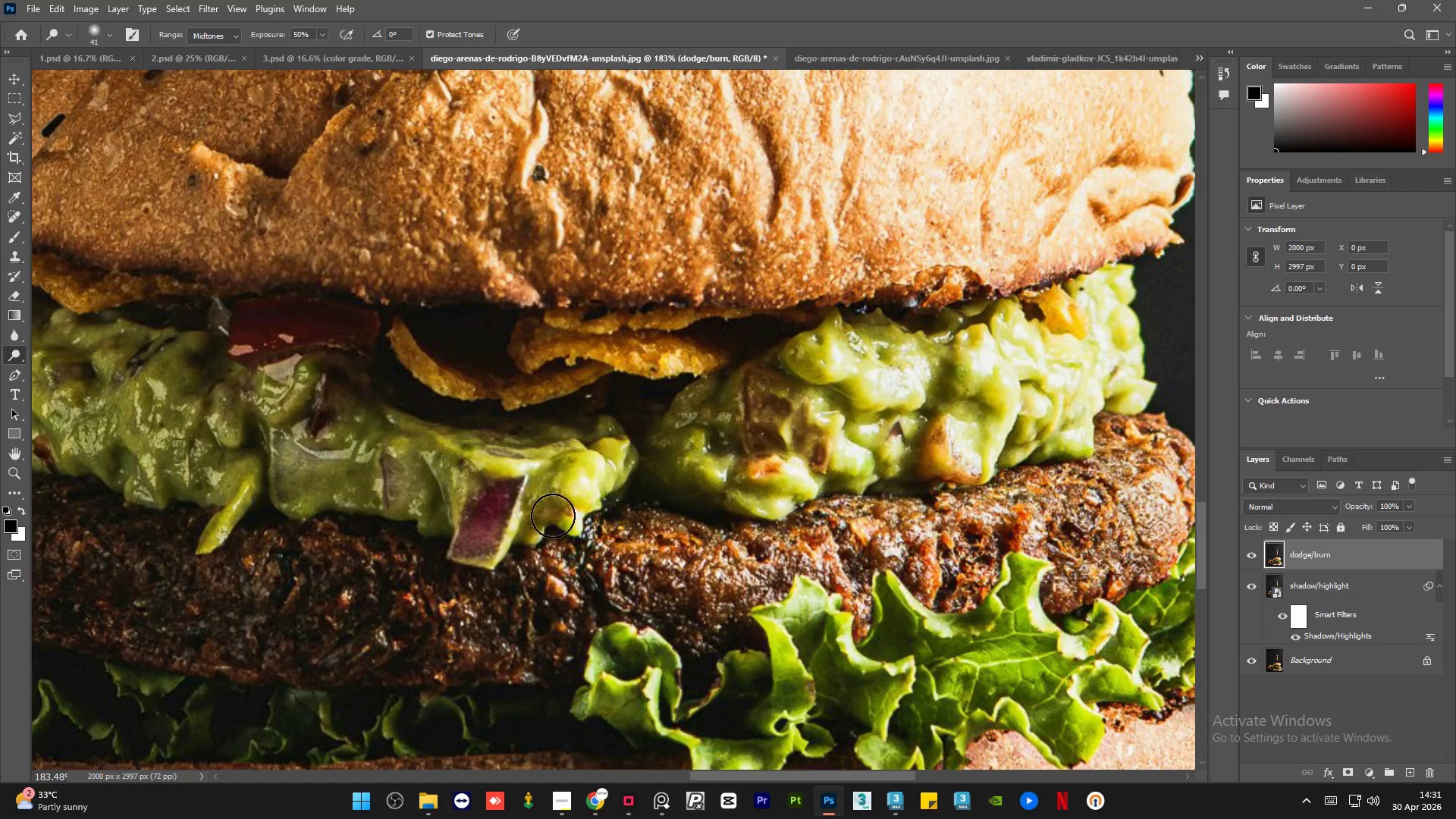 
left_click_drag(start_coordinate=[567, 475], to_coordinate=[566, 463])
 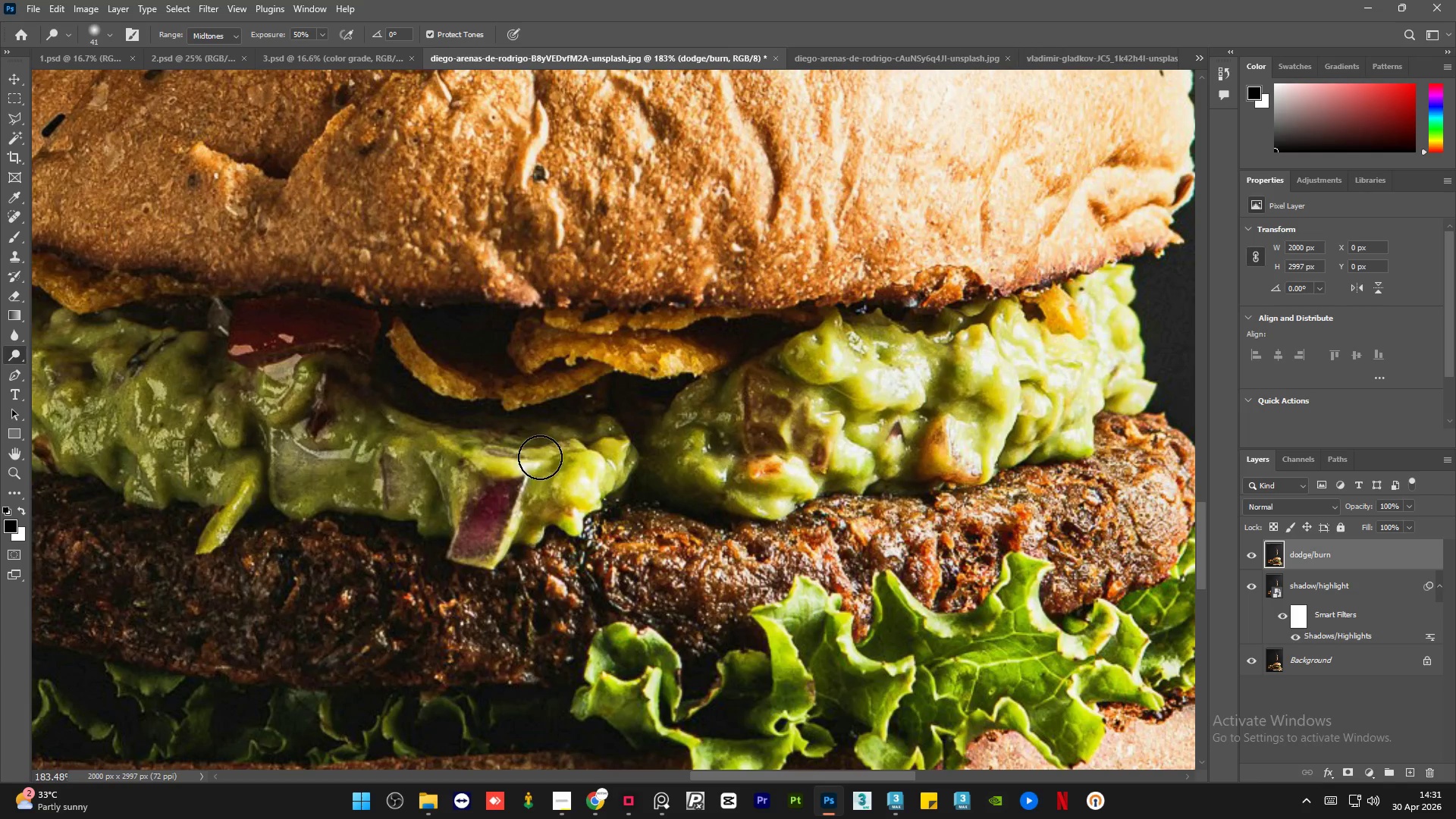 
scroll: coordinate [512, 501], scroll_direction: down, amount: 3.0
 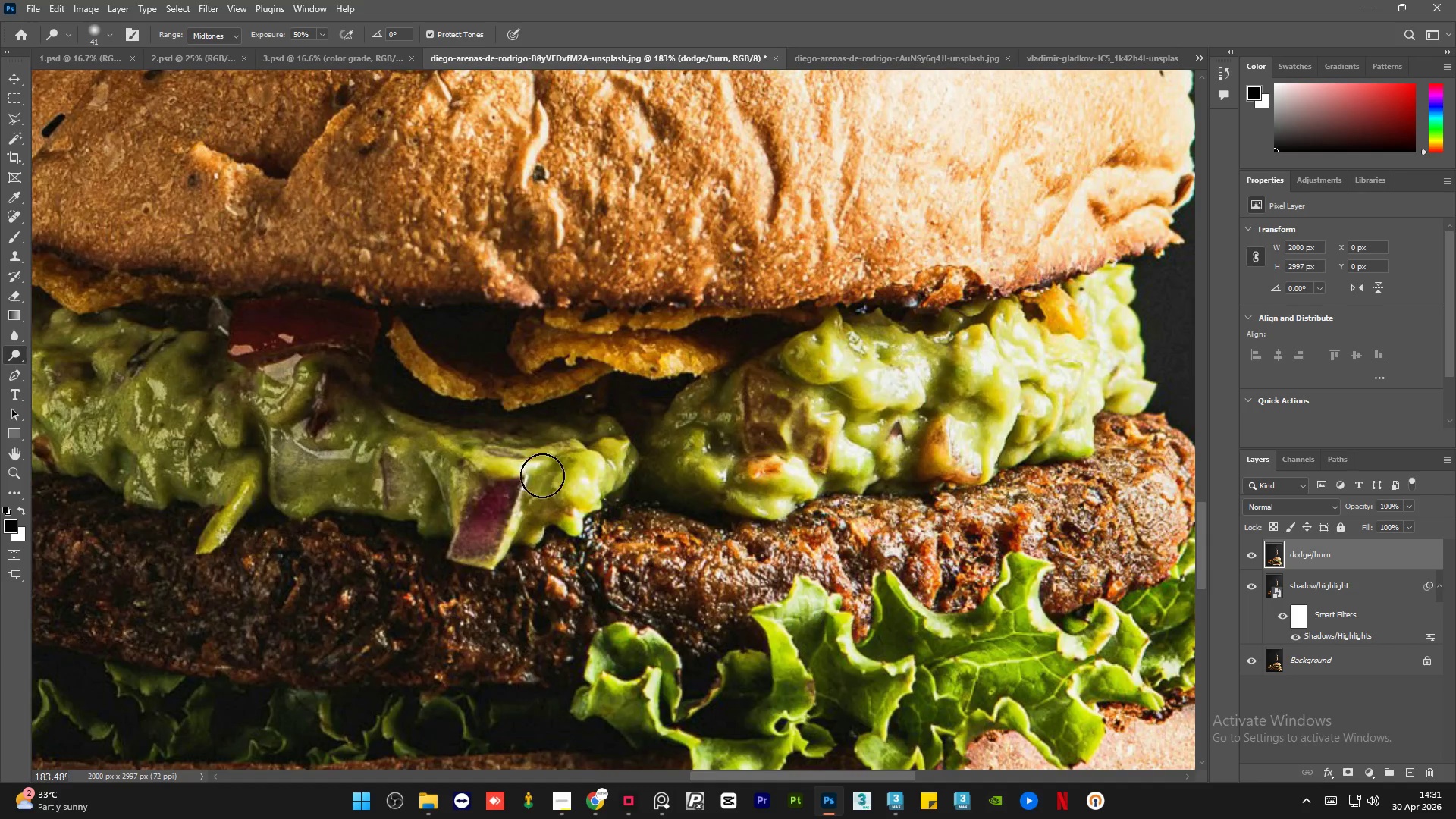 
left_click_drag(start_coordinate=[529, 457], to_coordinate=[158, 454])
 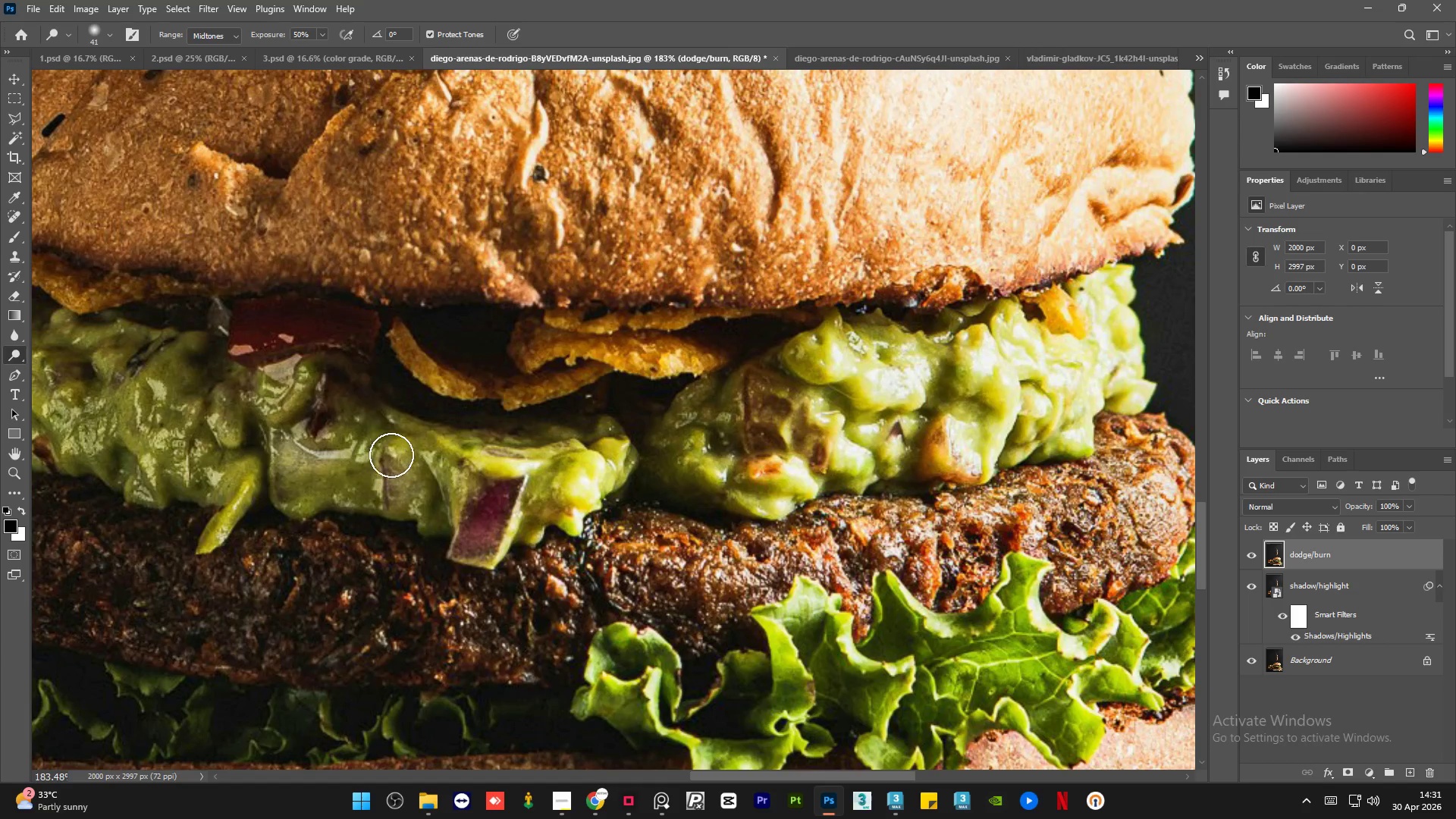 
left_click_drag(start_coordinate=[391, 455], to_coordinate=[493, 491])
 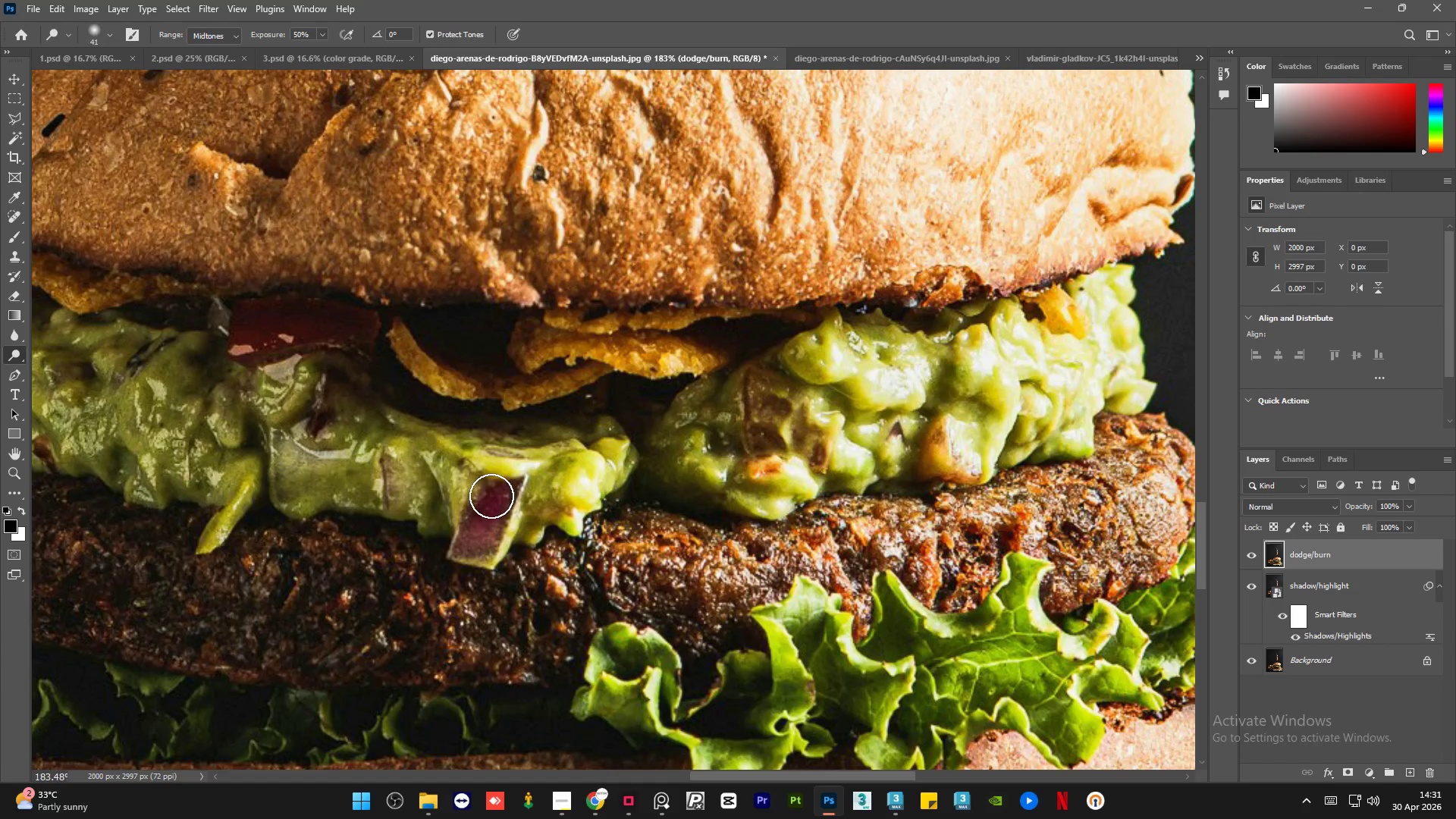 
hold_key(key=AltLeft, duration=0.38)
 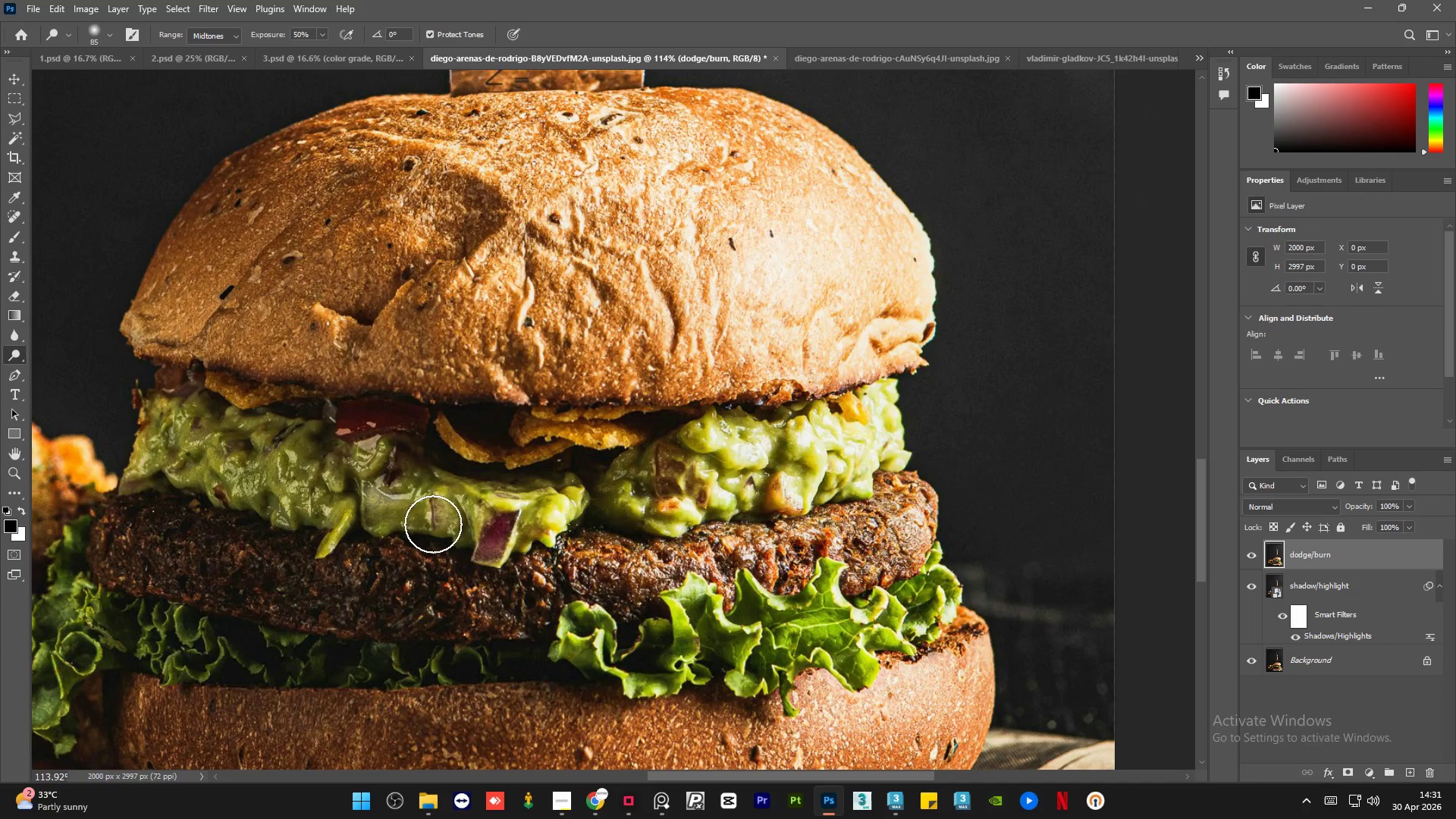 
hold_key(key=AltLeft, duration=0.31)
 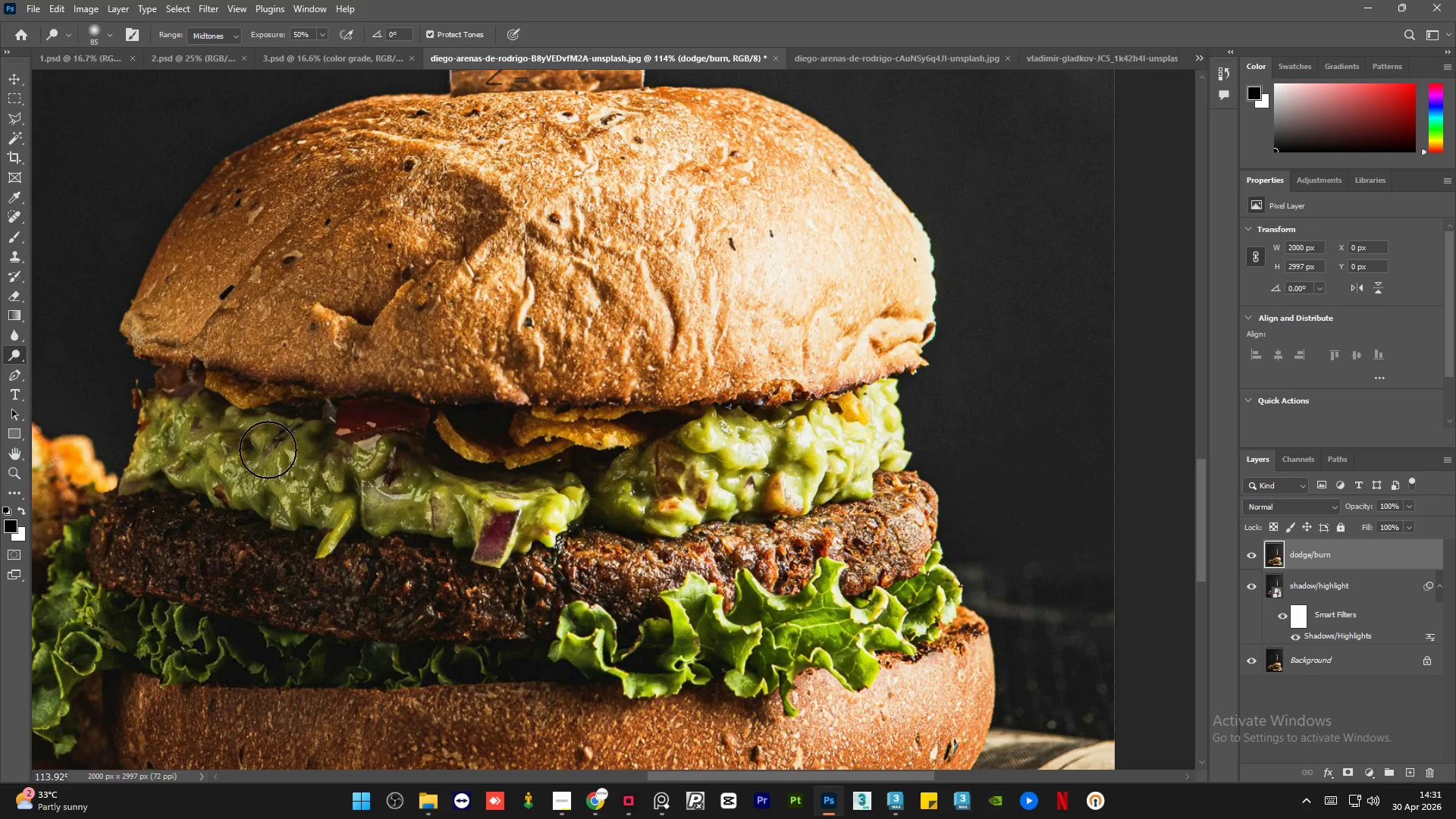 
scroll: coordinate [514, 569], scroll_direction: down, amount: 5.0
 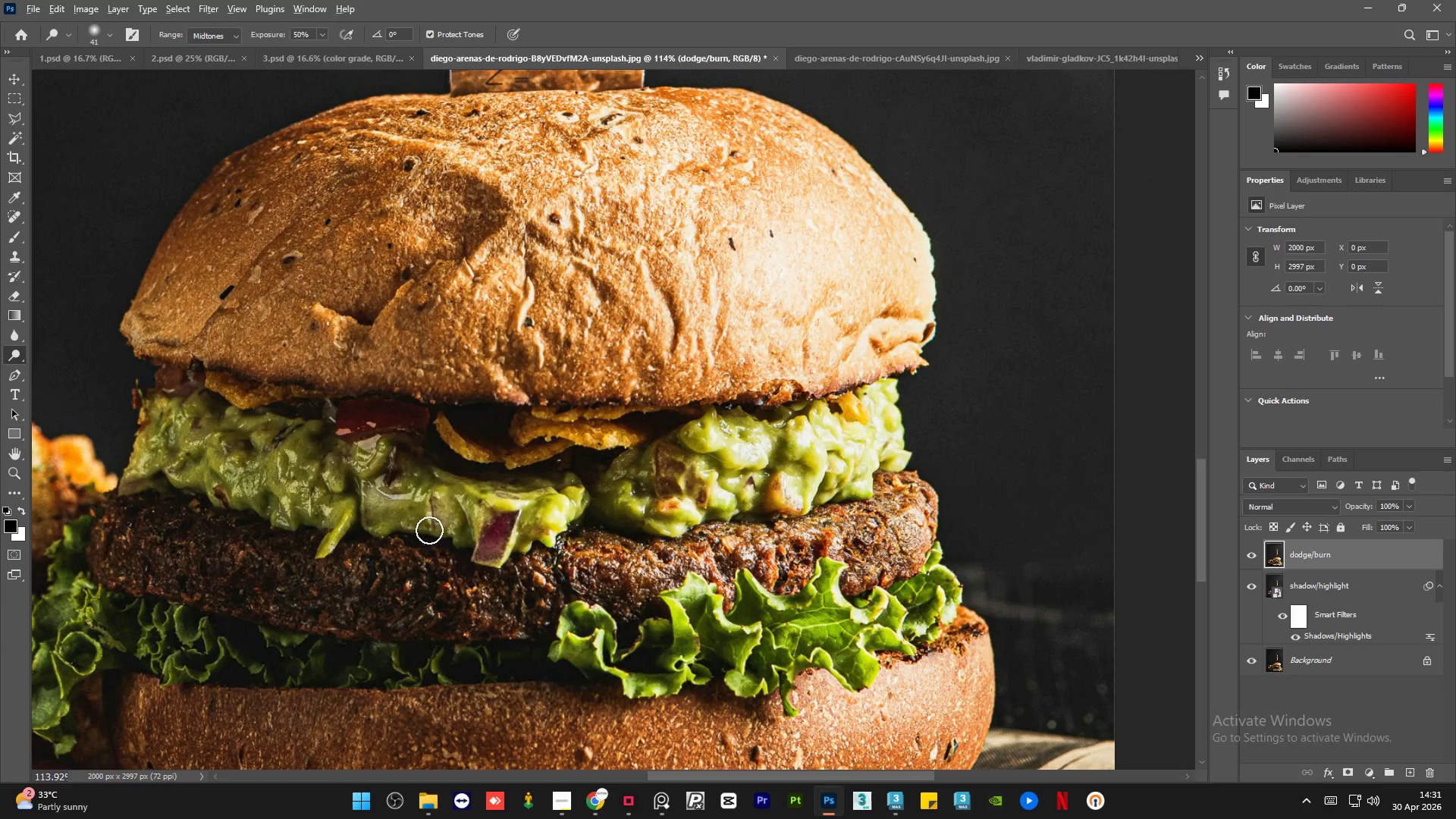 
left_click_drag(start_coordinate=[267, 455], to_coordinate=[434, 522])
 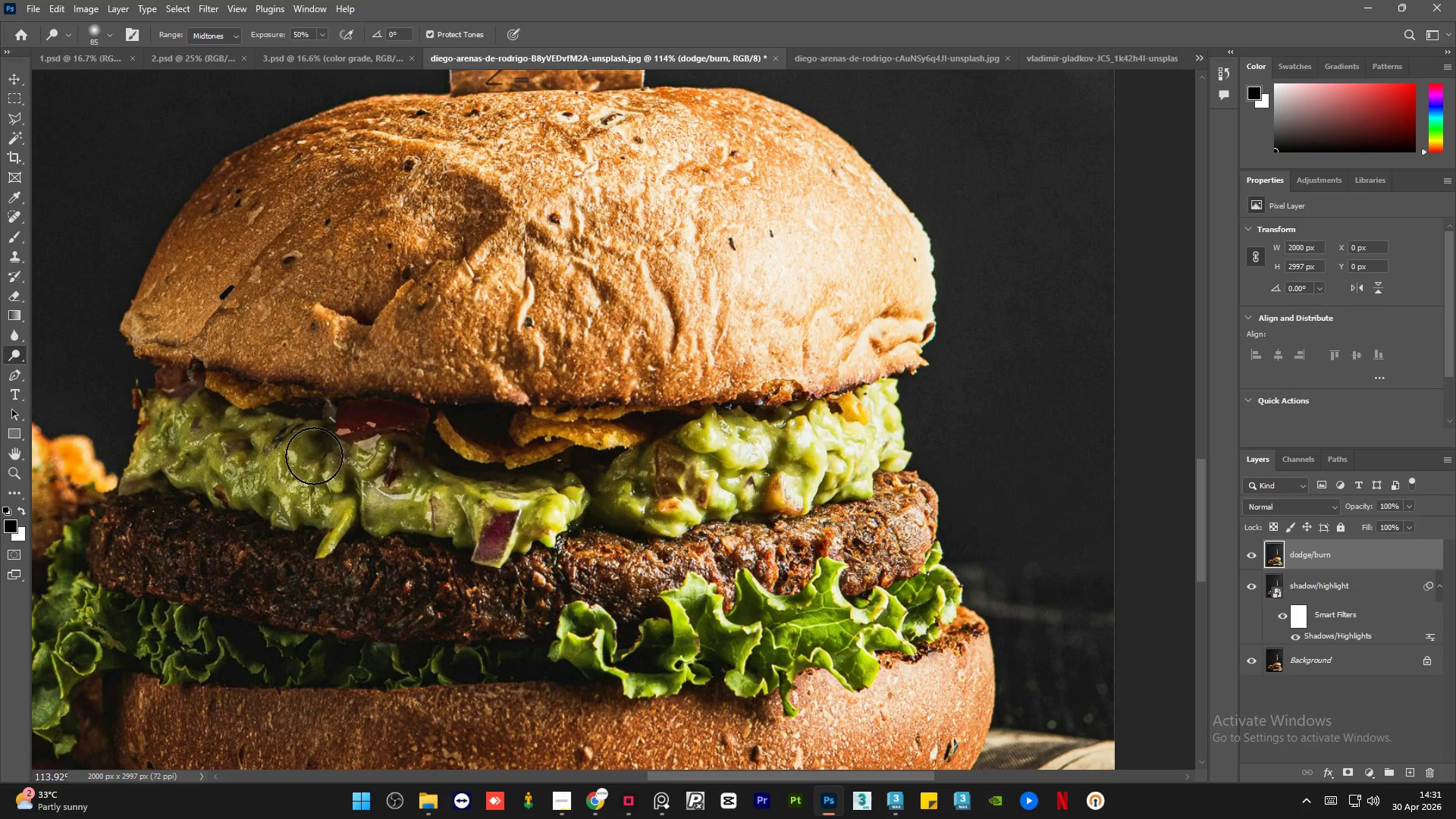 
left_click_drag(start_coordinate=[316, 457], to_coordinate=[432, 475])
 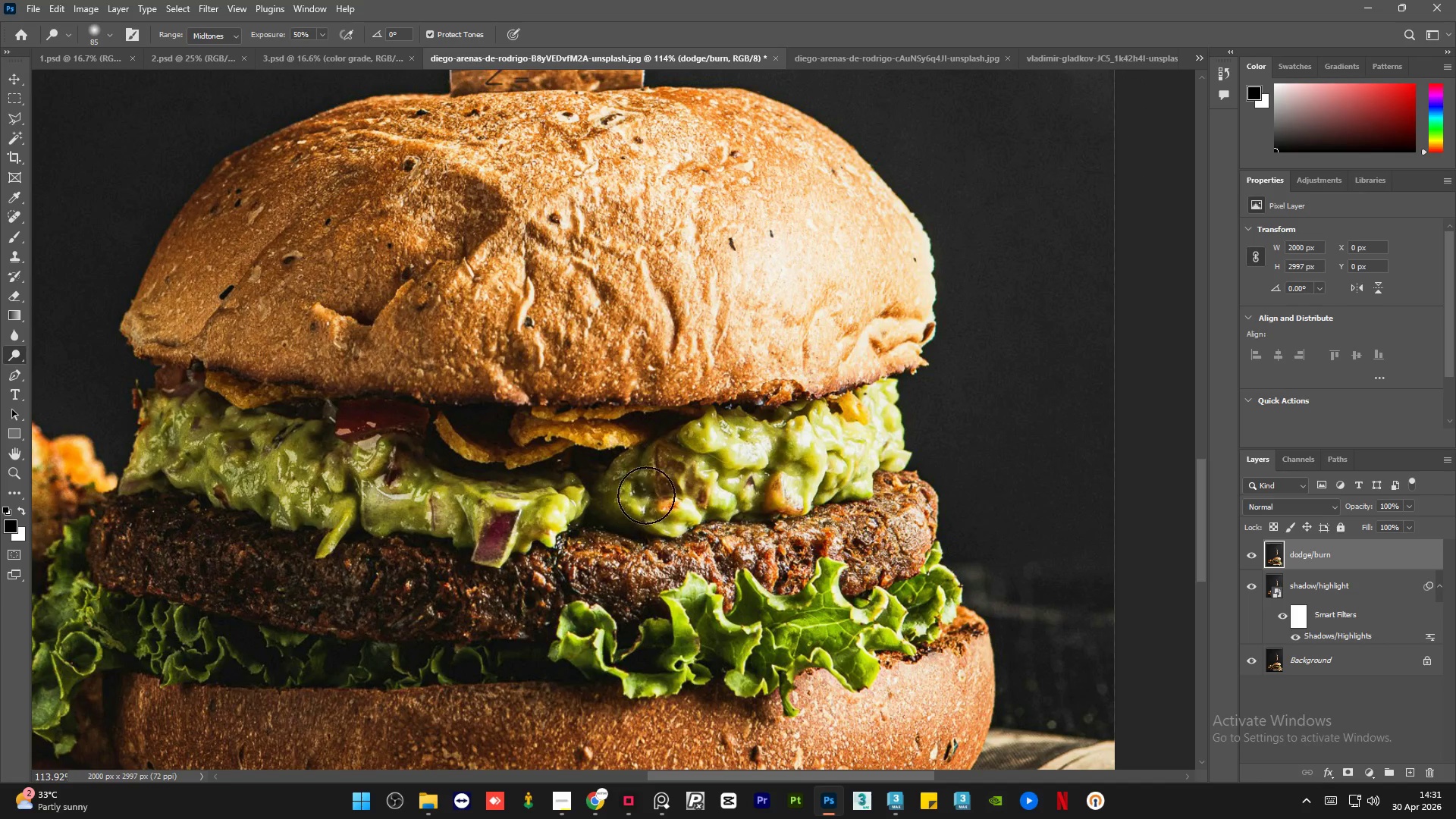 
left_click_drag(start_coordinate=[654, 500], to_coordinate=[731, 479])
 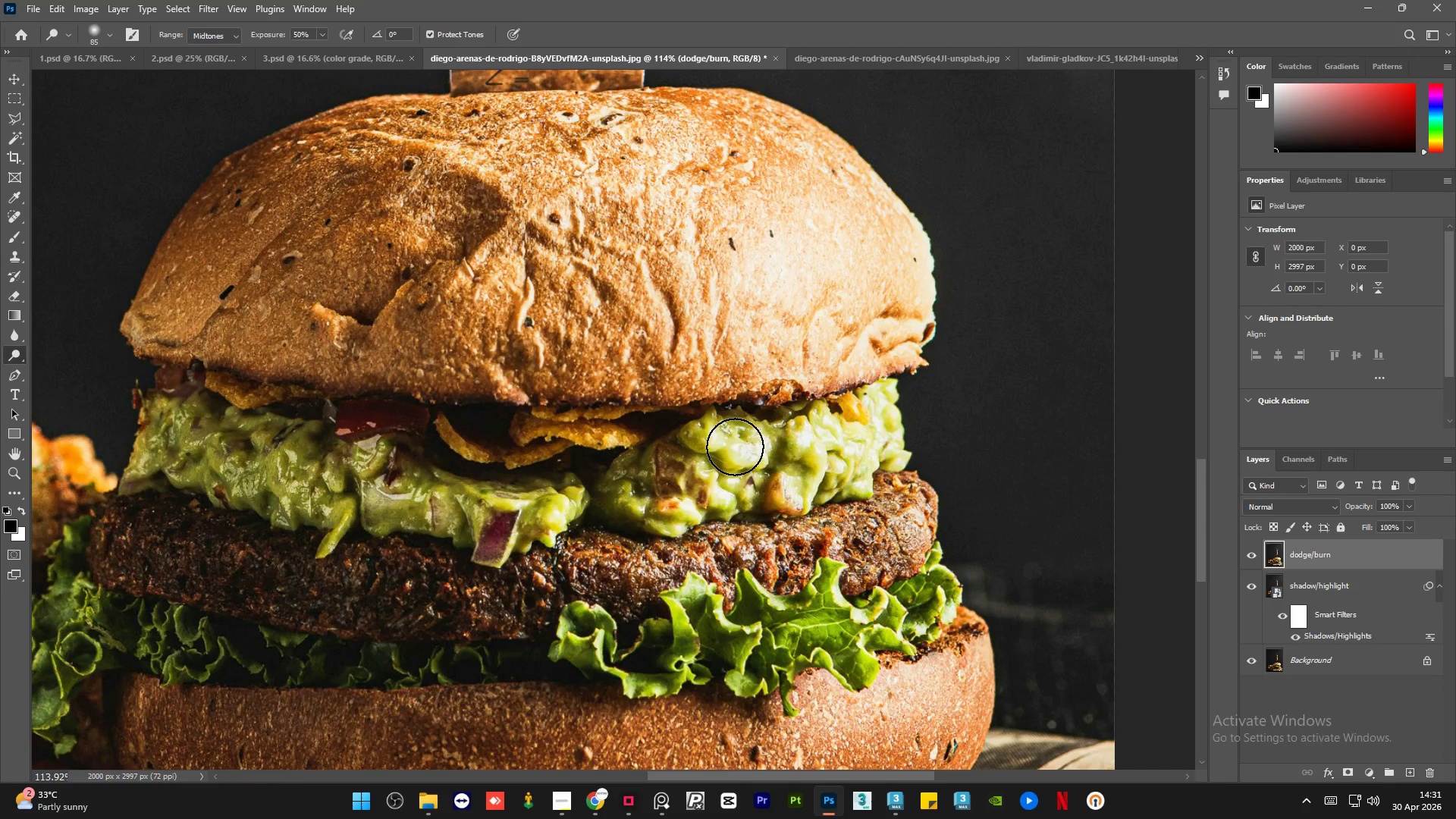 
left_click_drag(start_coordinate=[738, 439], to_coordinate=[883, 458])
 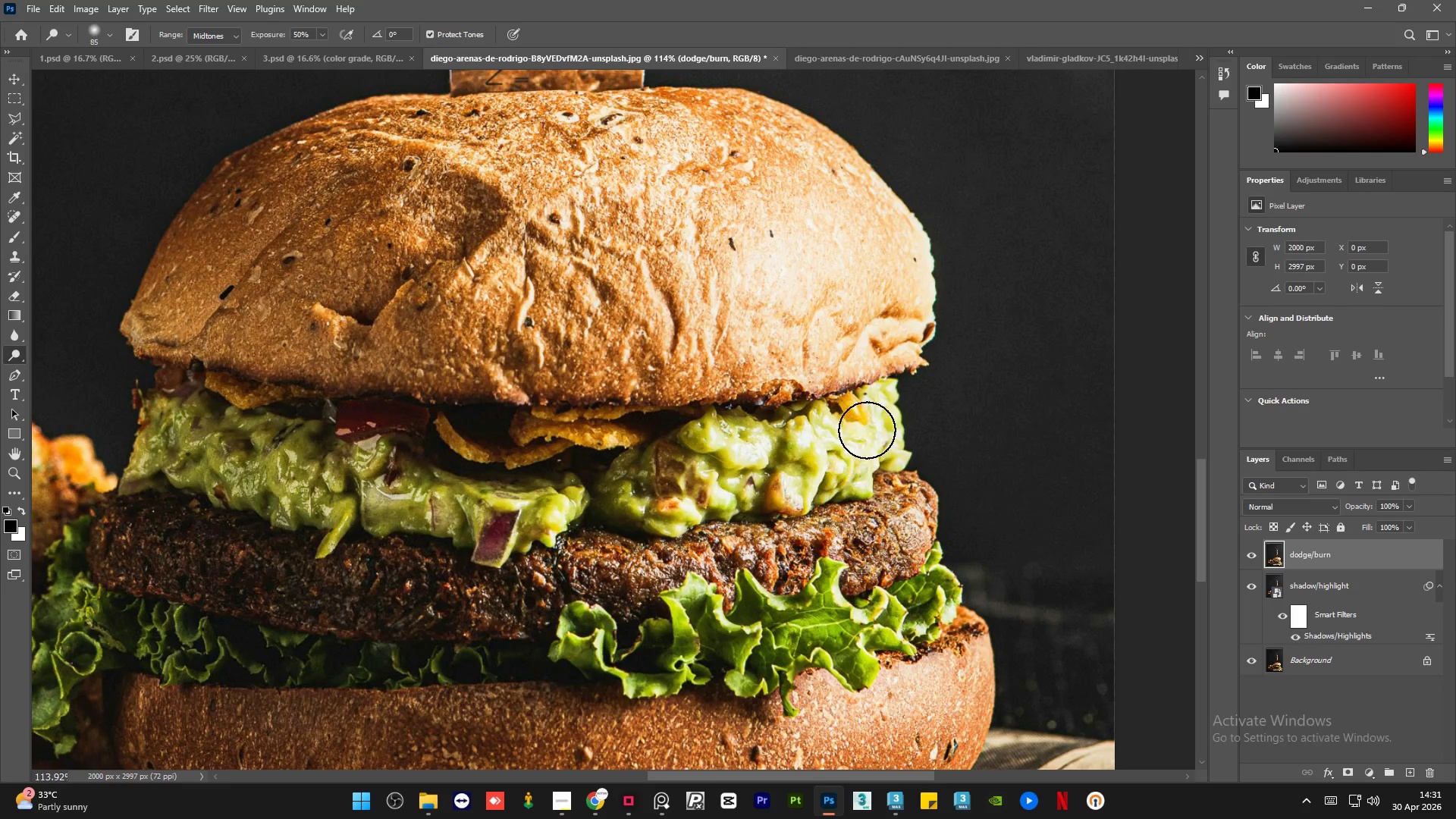 
left_click_drag(start_coordinate=[859, 442], to_coordinate=[869, 428])
 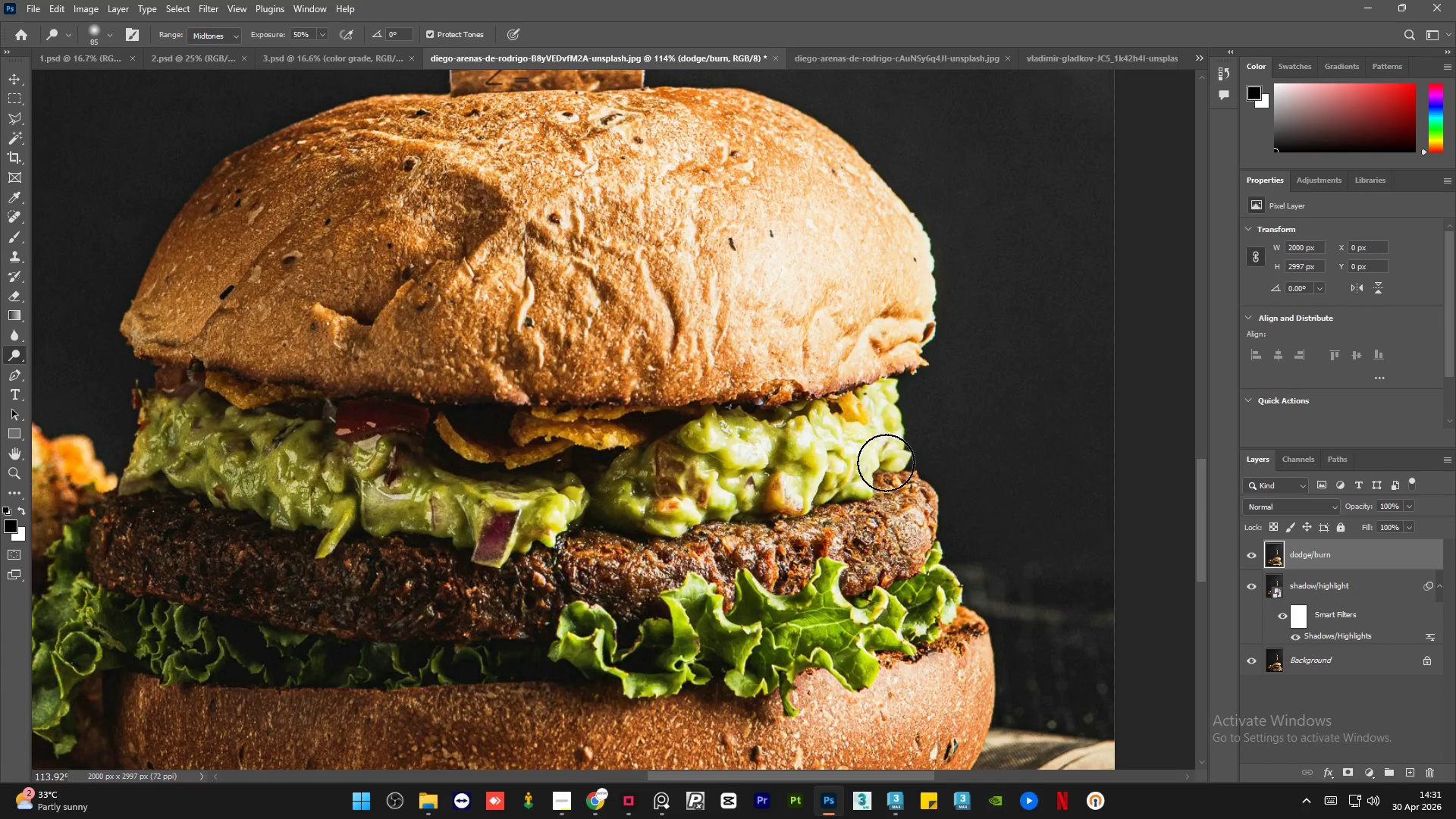 
hold_key(key=AltLeft, duration=1.76)
scroll: coordinate [895, 467], scroll_direction: down, amount: 5.0
 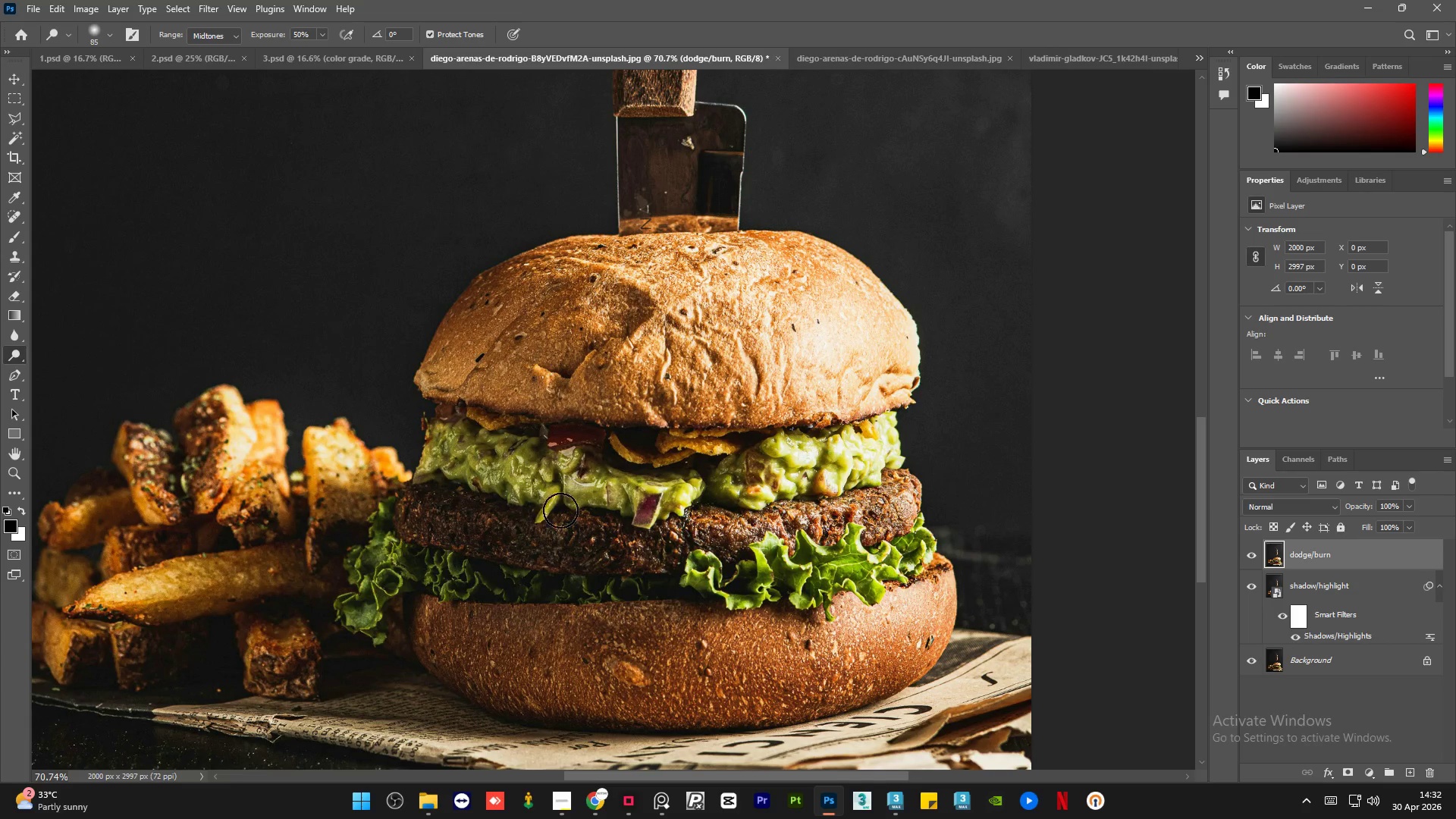 
scroll: coordinate [852, 552], scroll_direction: up, amount: 2.0
 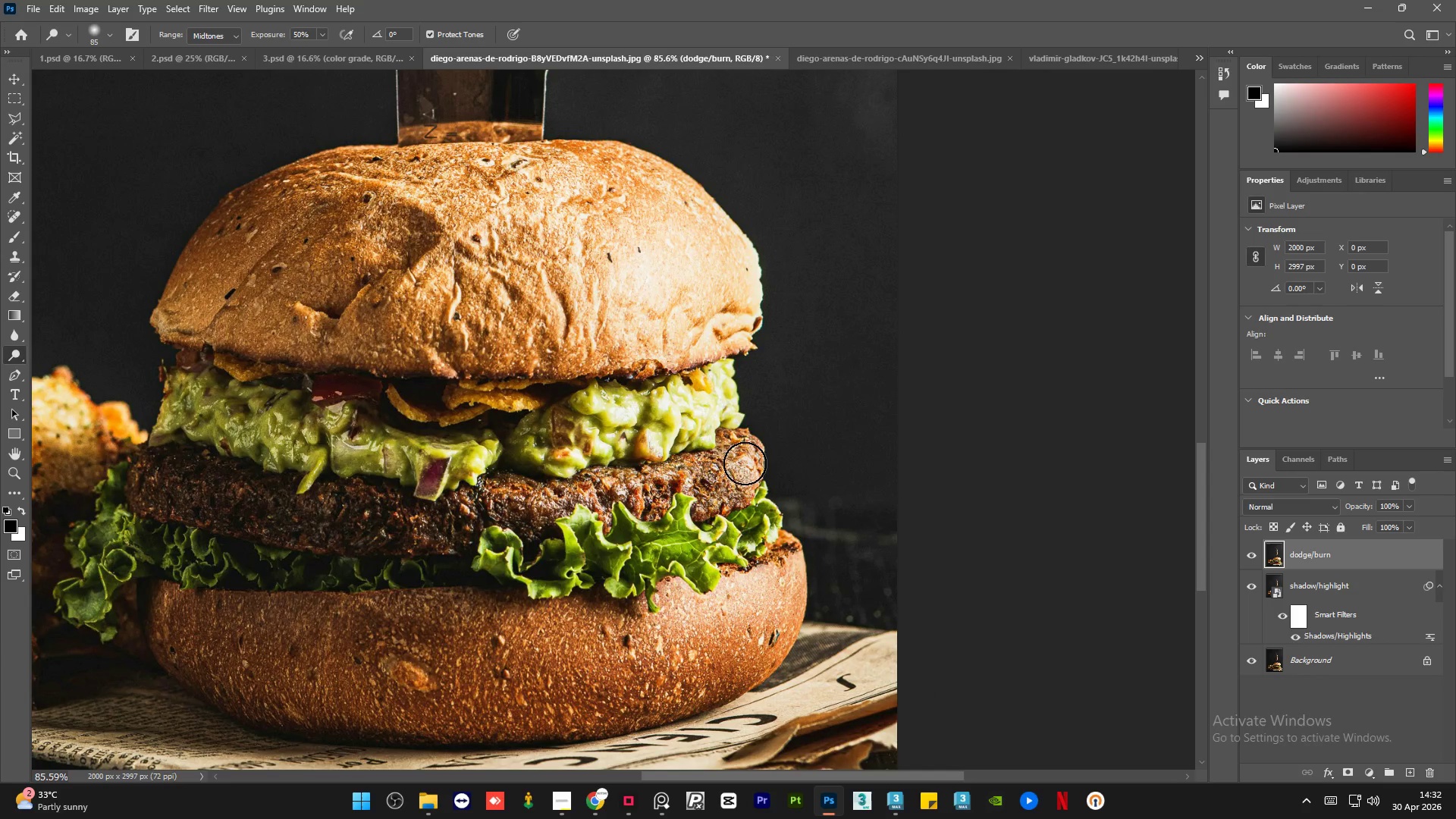 
left_click_drag(start_coordinate=[742, 458], to_coordinate=[336, 494])
 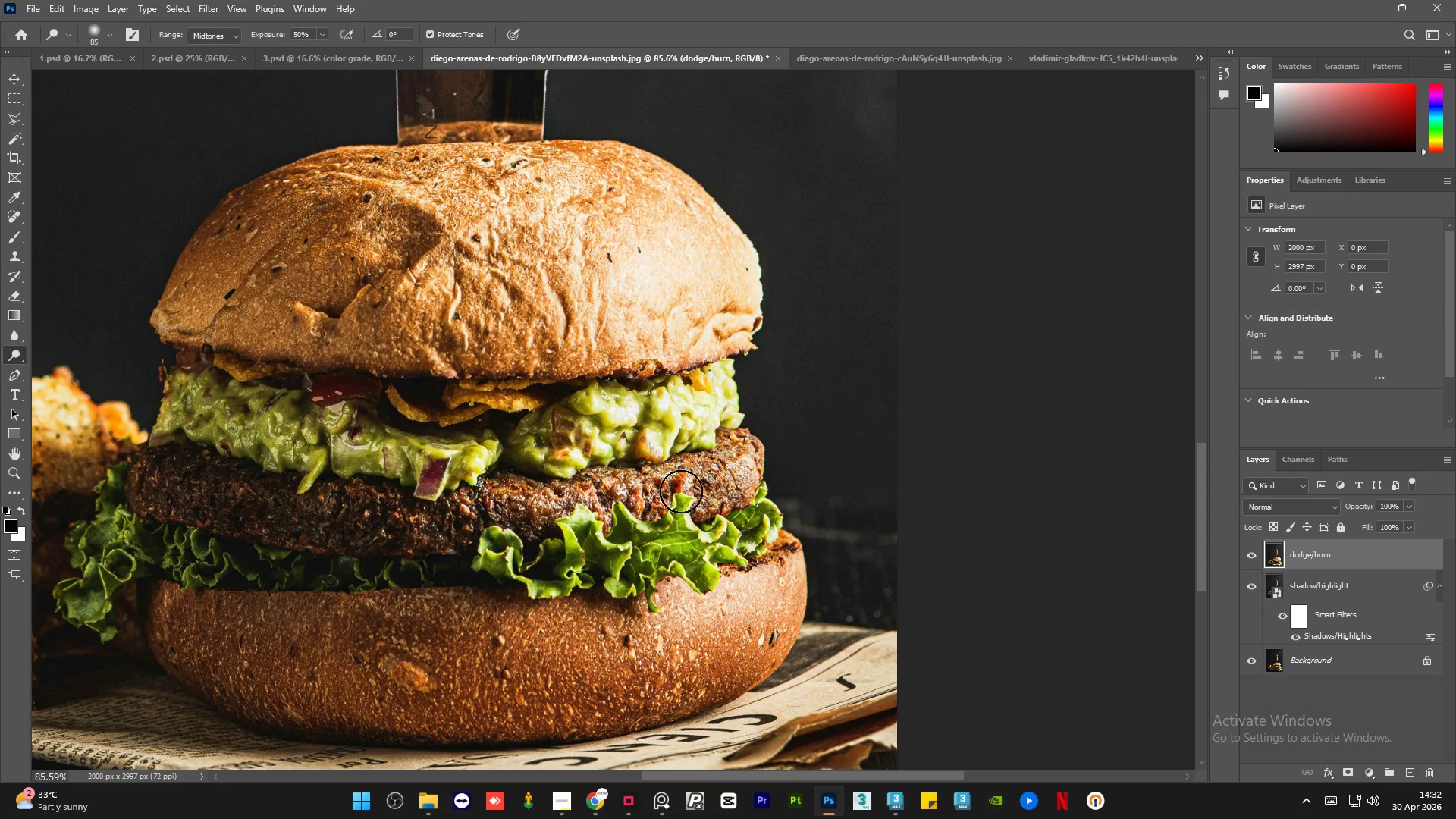 
left_click_drag(start_coordinate=[650, 500], to_coordinate=[266, 498])
 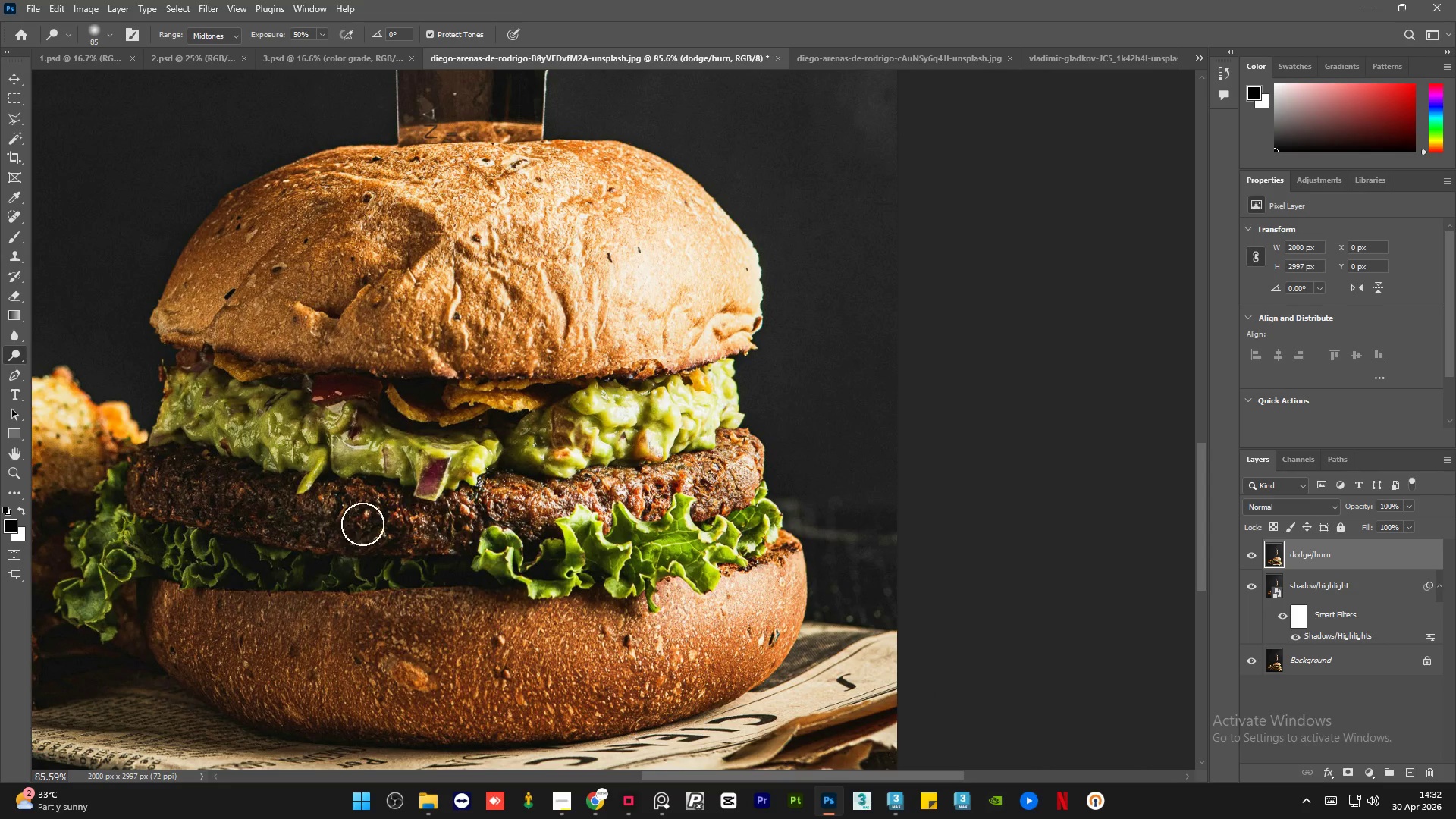 
left_click_drag(start_coordinate=[423, 524], to_coordinate=[309, 522])
 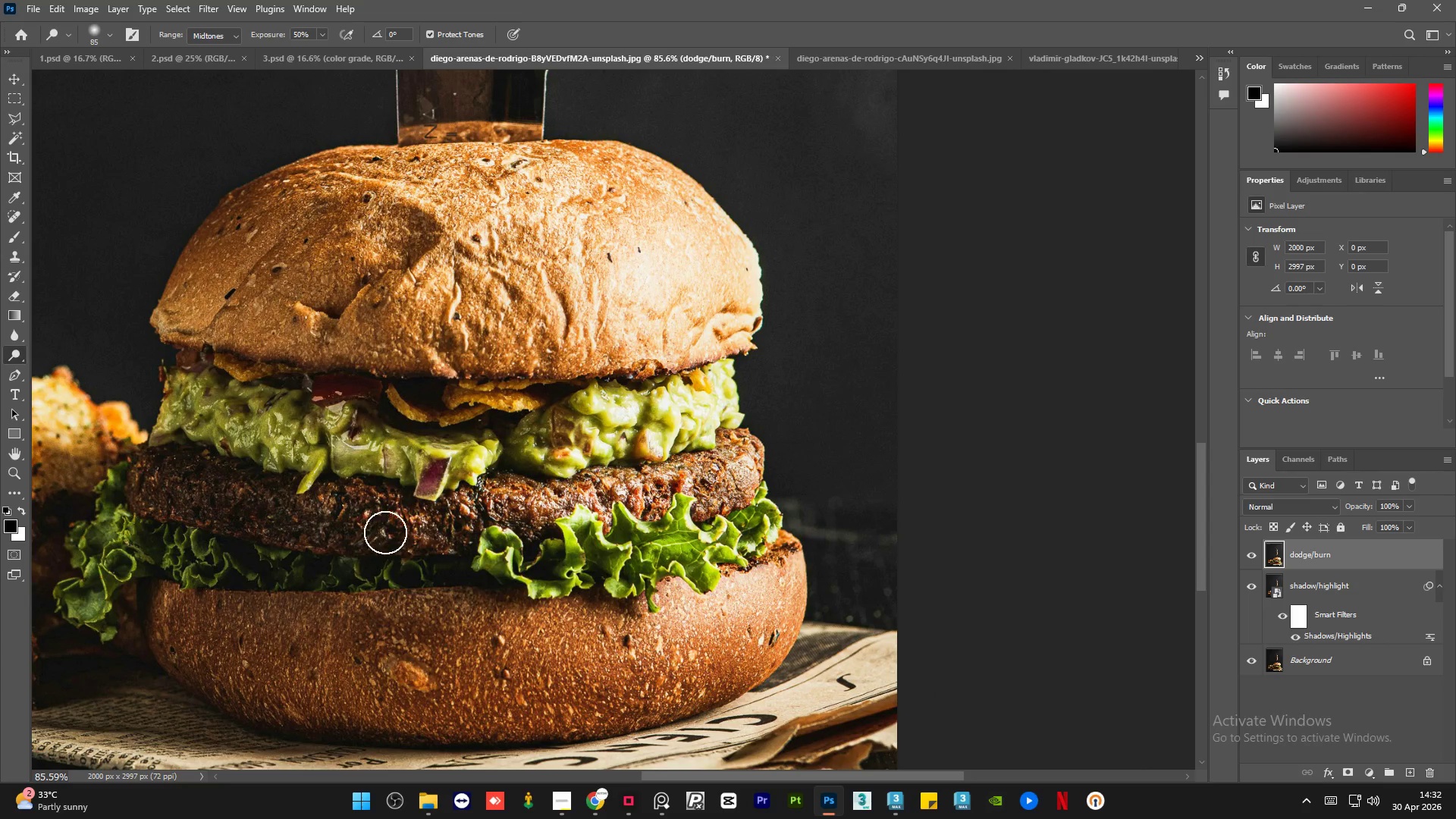 
left_click_drag(start_coordinate=[385, 532], to_coordinate=[193, 507])
 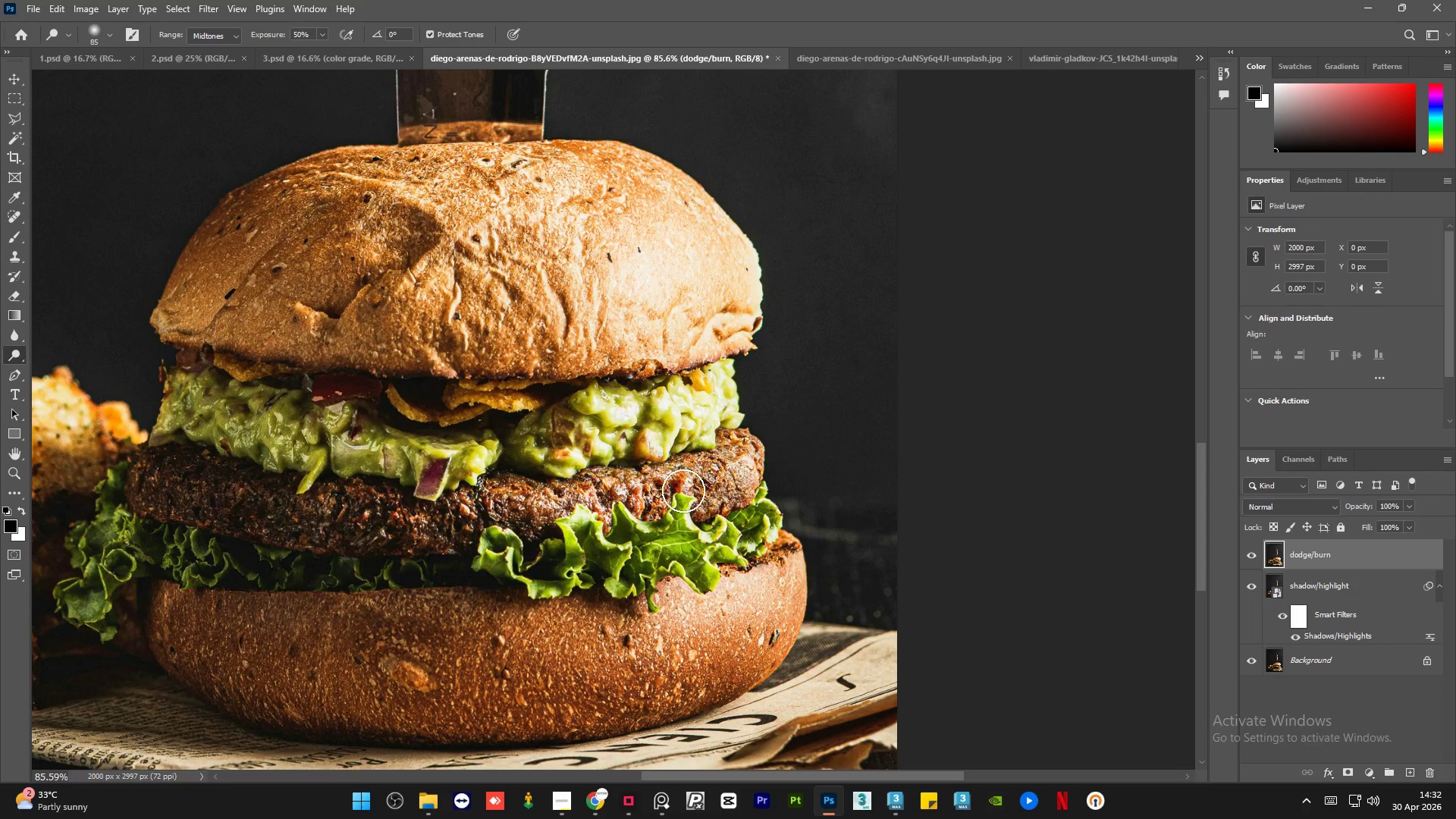 
hold_key(key=AltLeft, duration=0.52)
 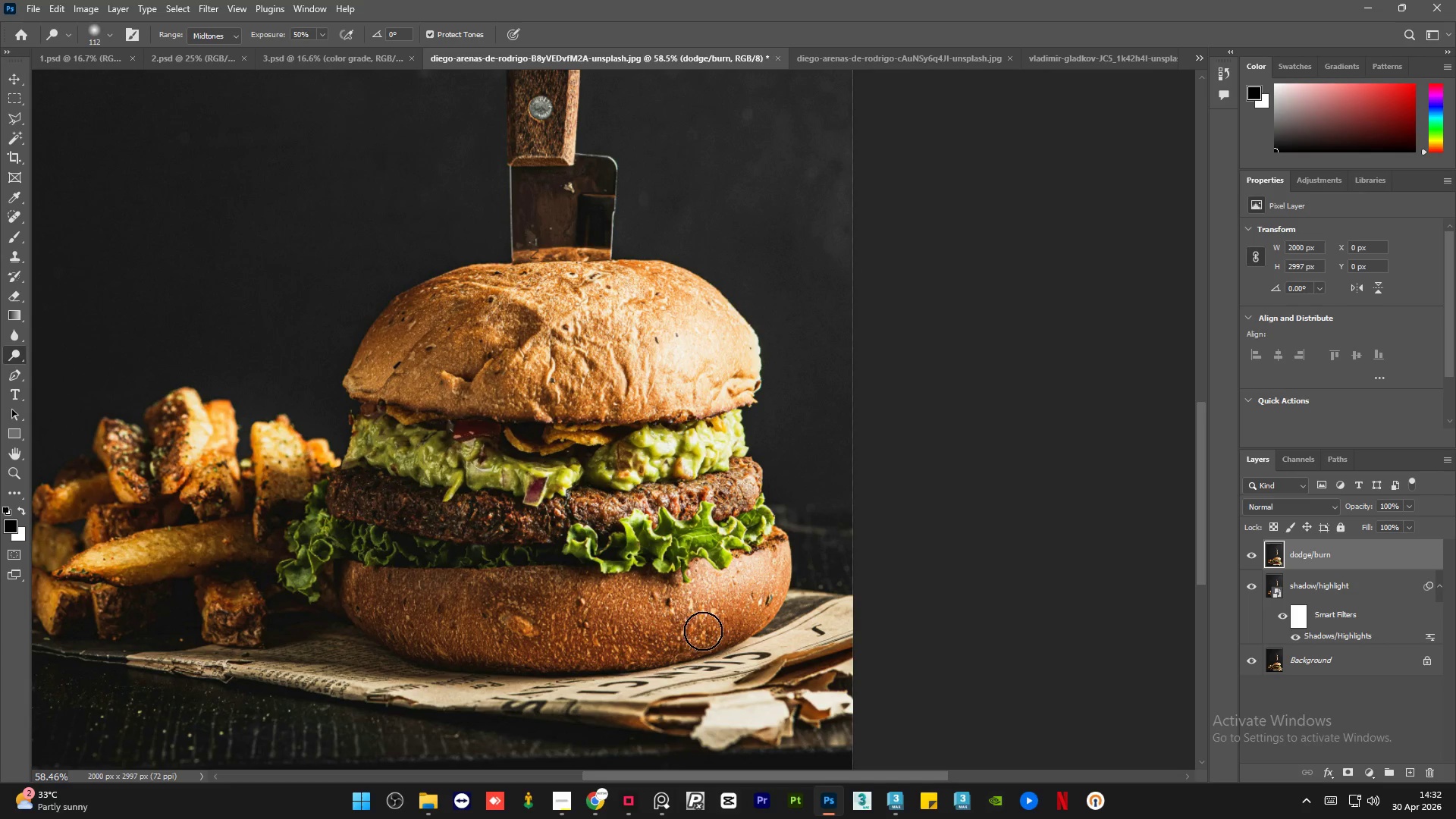 
hold_key(key=AltLeft, duration=0.36)
 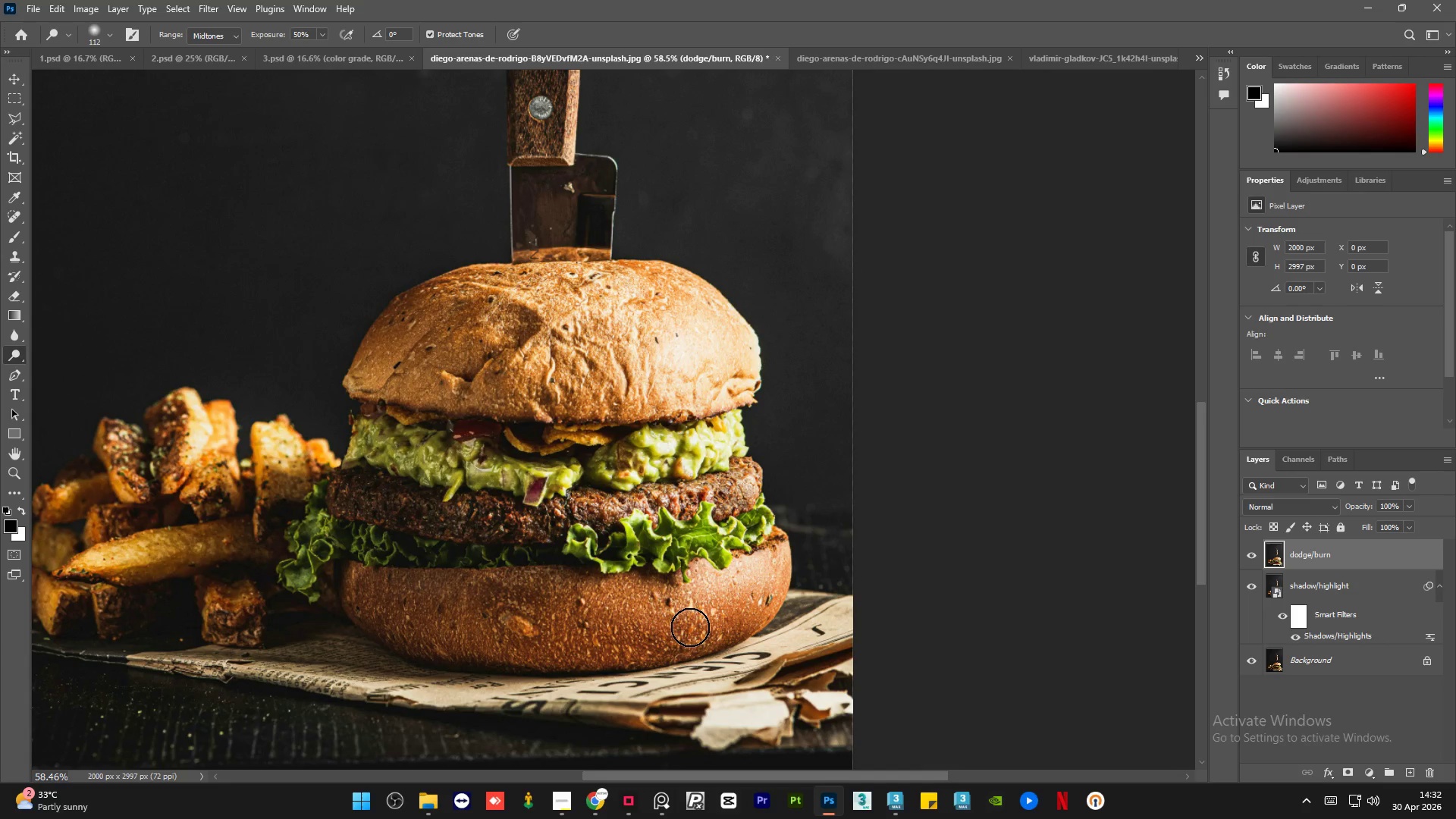 
scroll: coordinate [791, 532], scroll_direction: down, amount: 4.0
 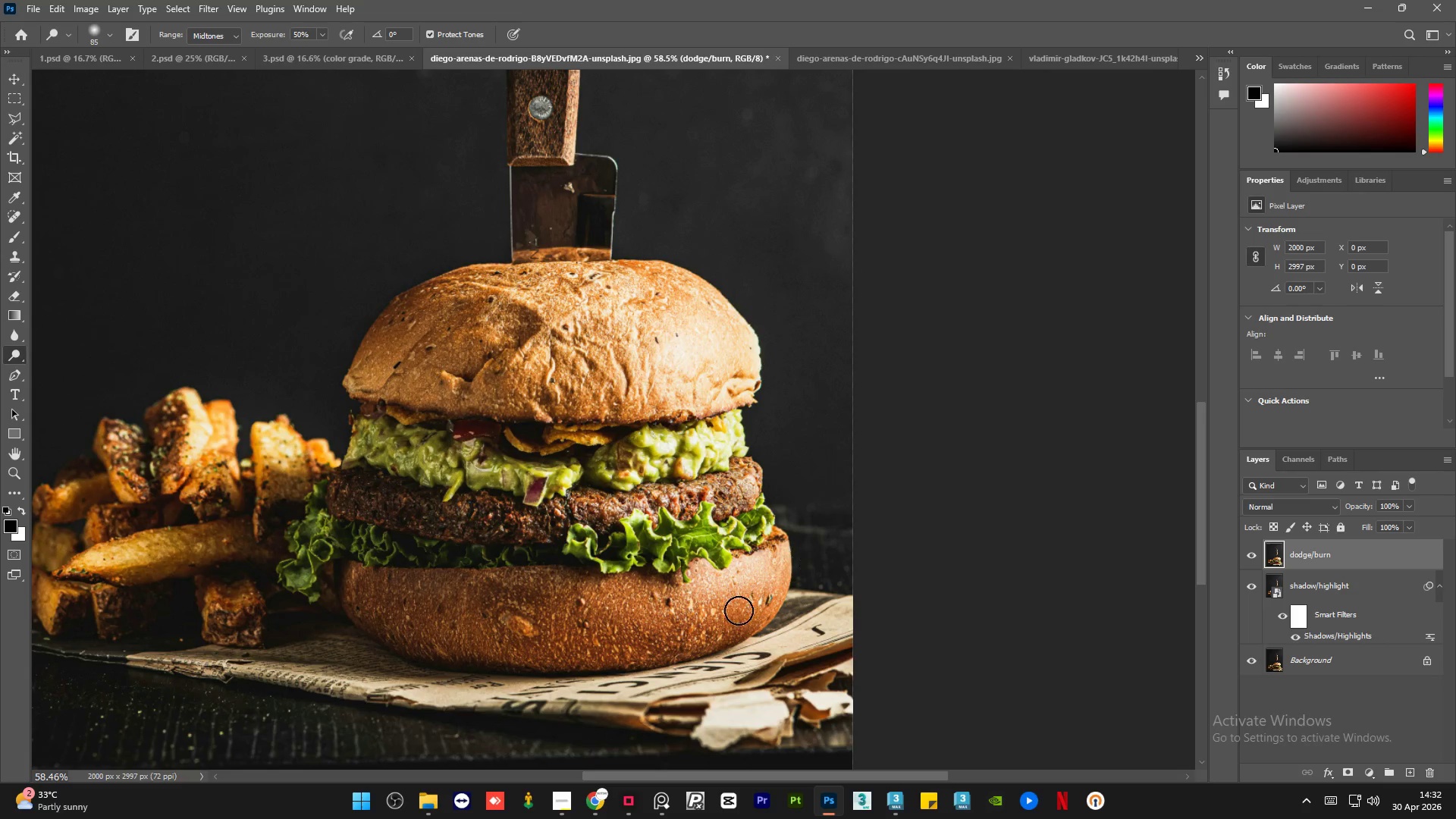 
left_click_drag(start_coordinate=[715, 614], to_coordinate=[532, 647])
 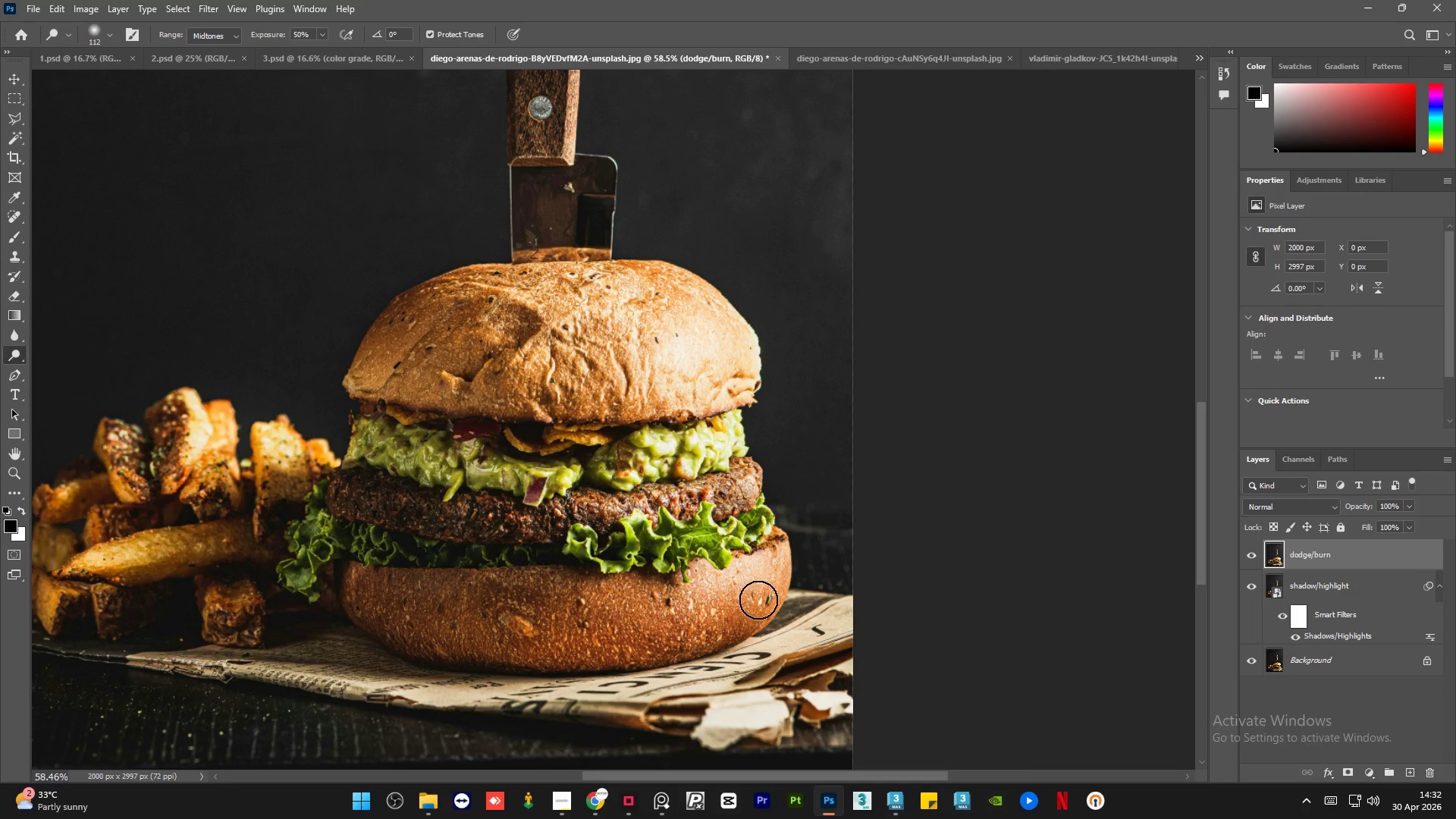 
left_click_drag(start_coordinate=[758, 599], to_coordinate=[536, 661])
 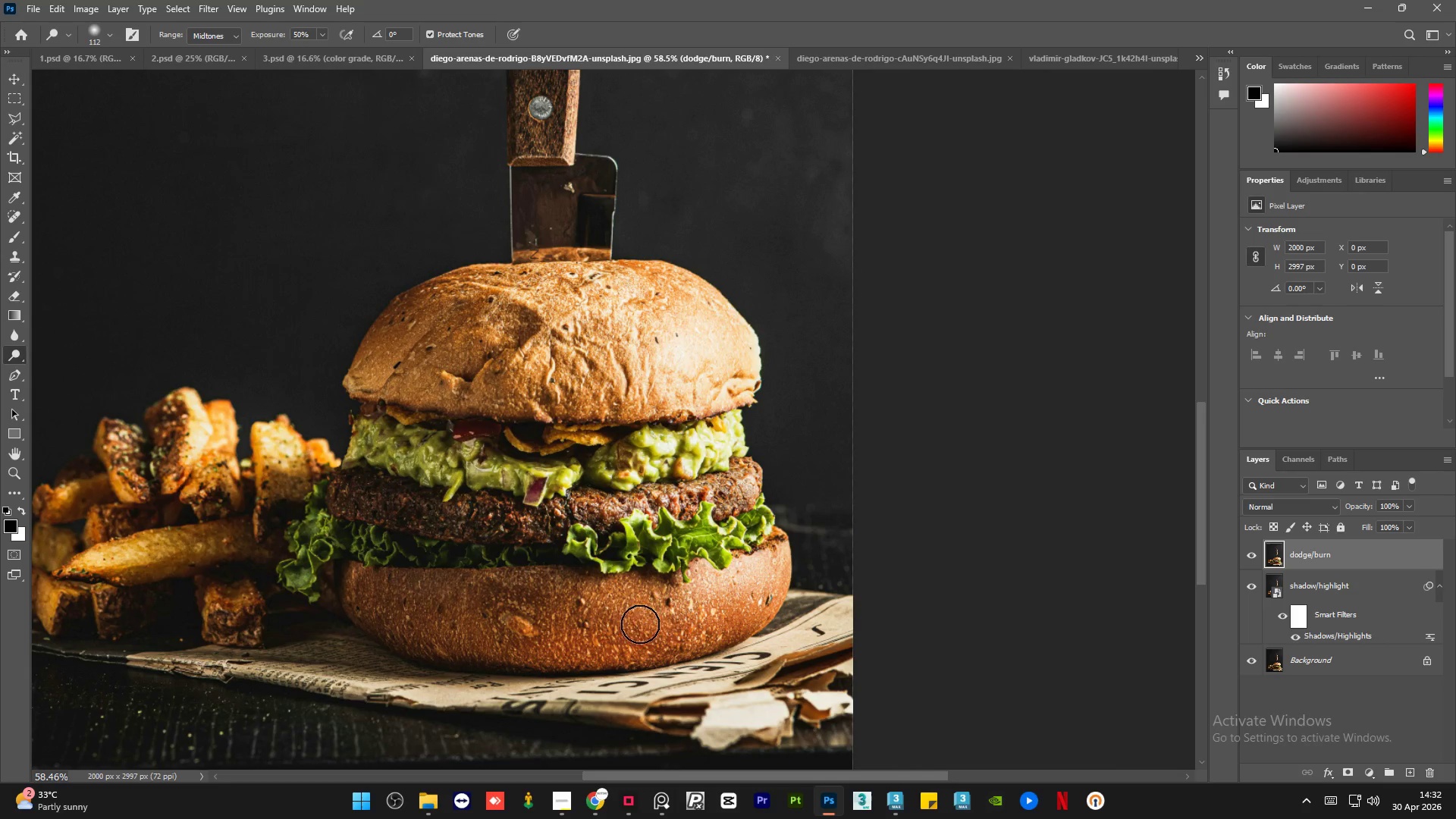 
left_click_drag(start_coordinate=[635, 626], to_coordinate=[532, 626])
 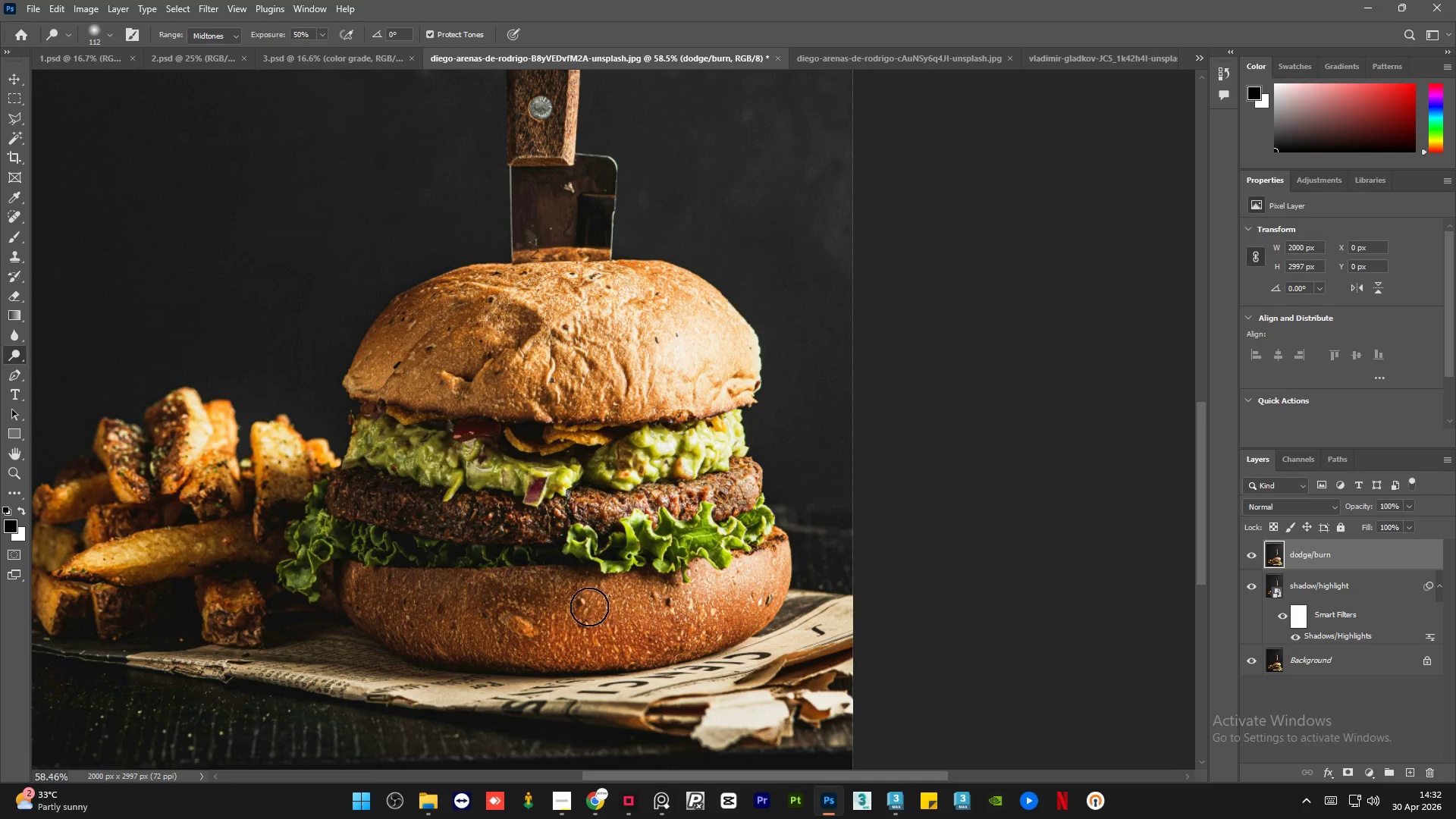 
left_click_drag(start_coordinate=[571, 607], to_coordinate=[516, 605])
 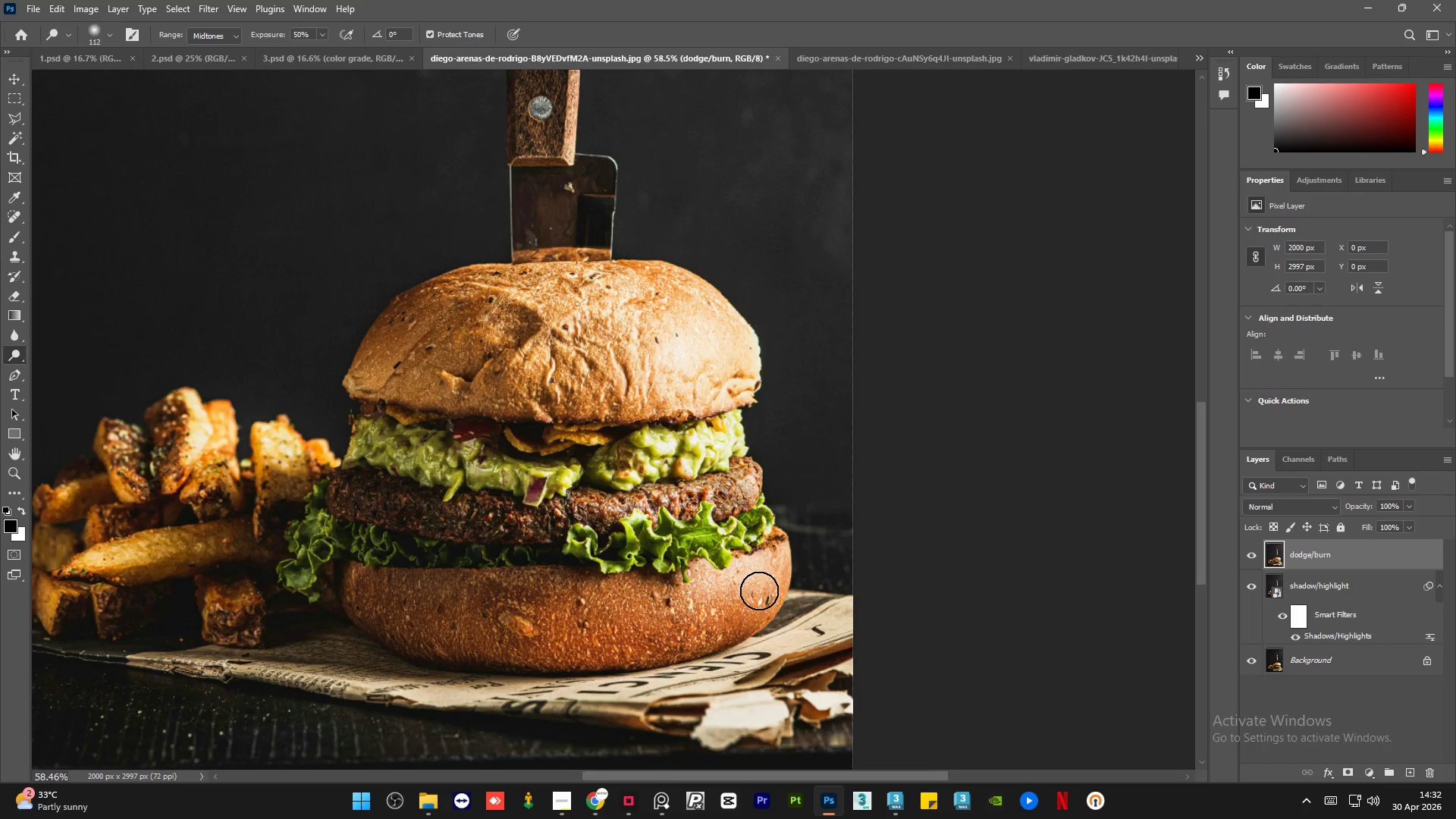 
hold_key(key=AltLeft, duration=1.06)
 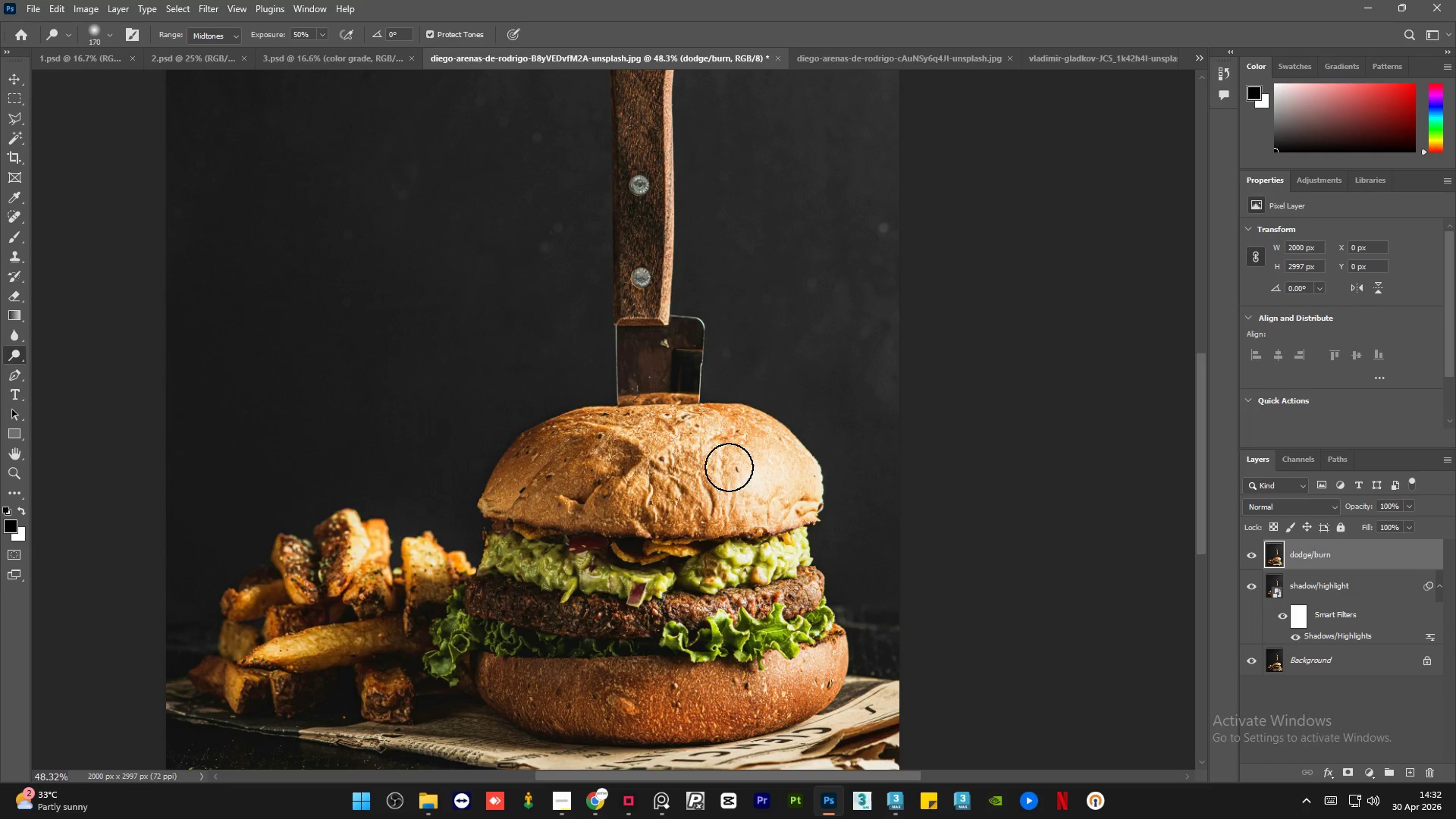 
hold_key(key=AltLeft, duration=0.34)
 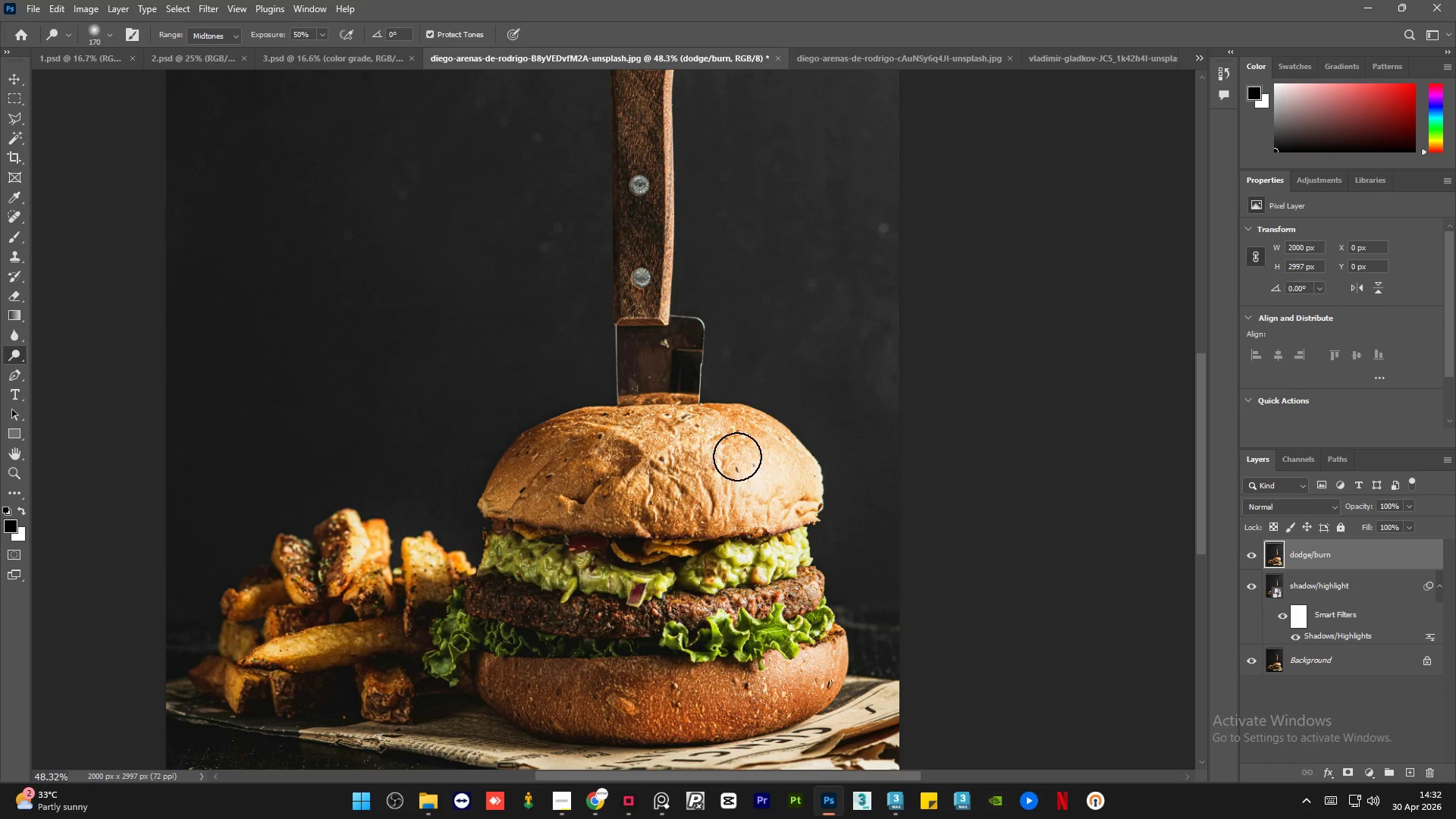 
scroll: coordinate [705, 474], scroll_direction: down, amount: 2.0
 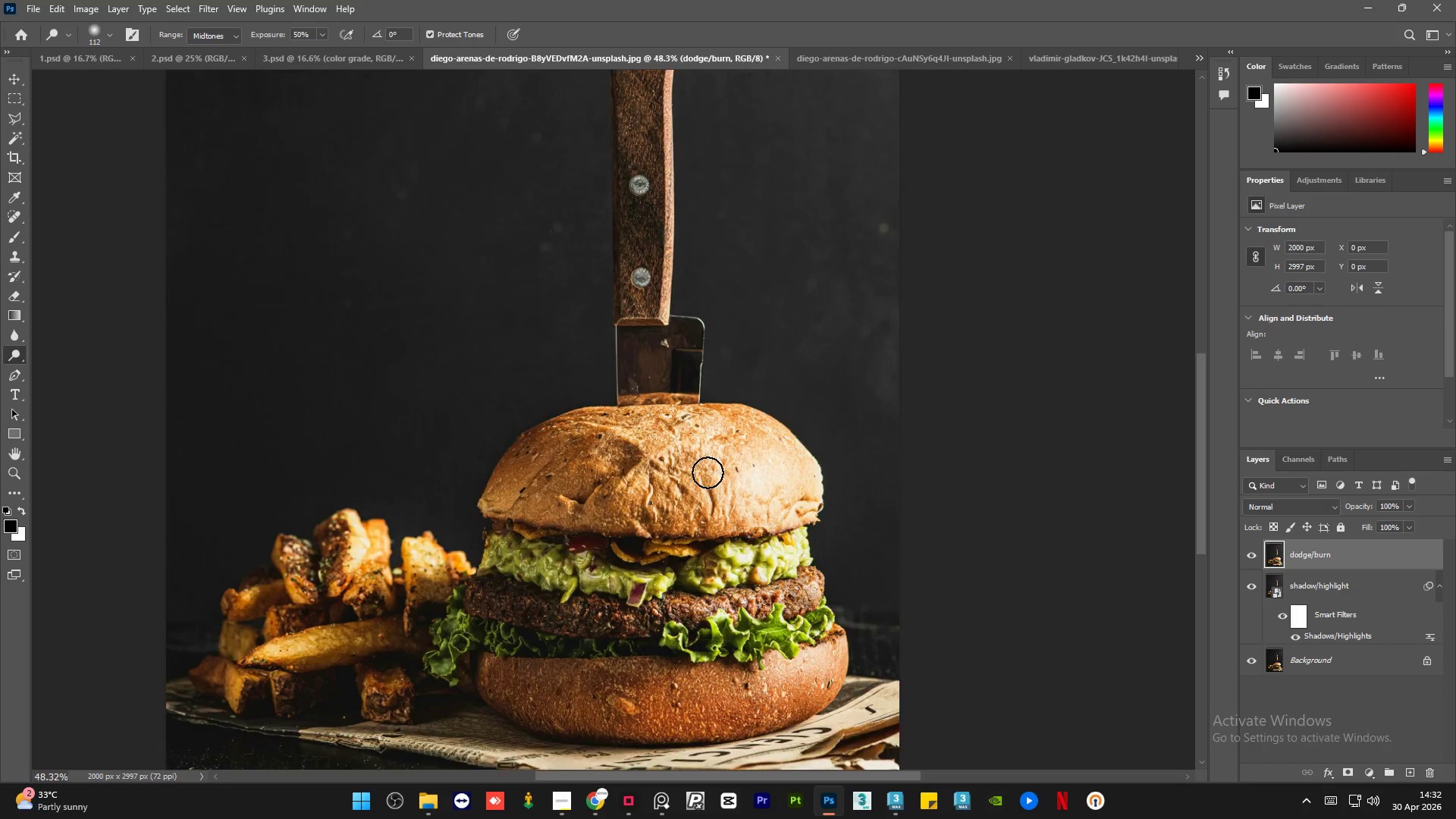 
key(Alt+AltLeft)
 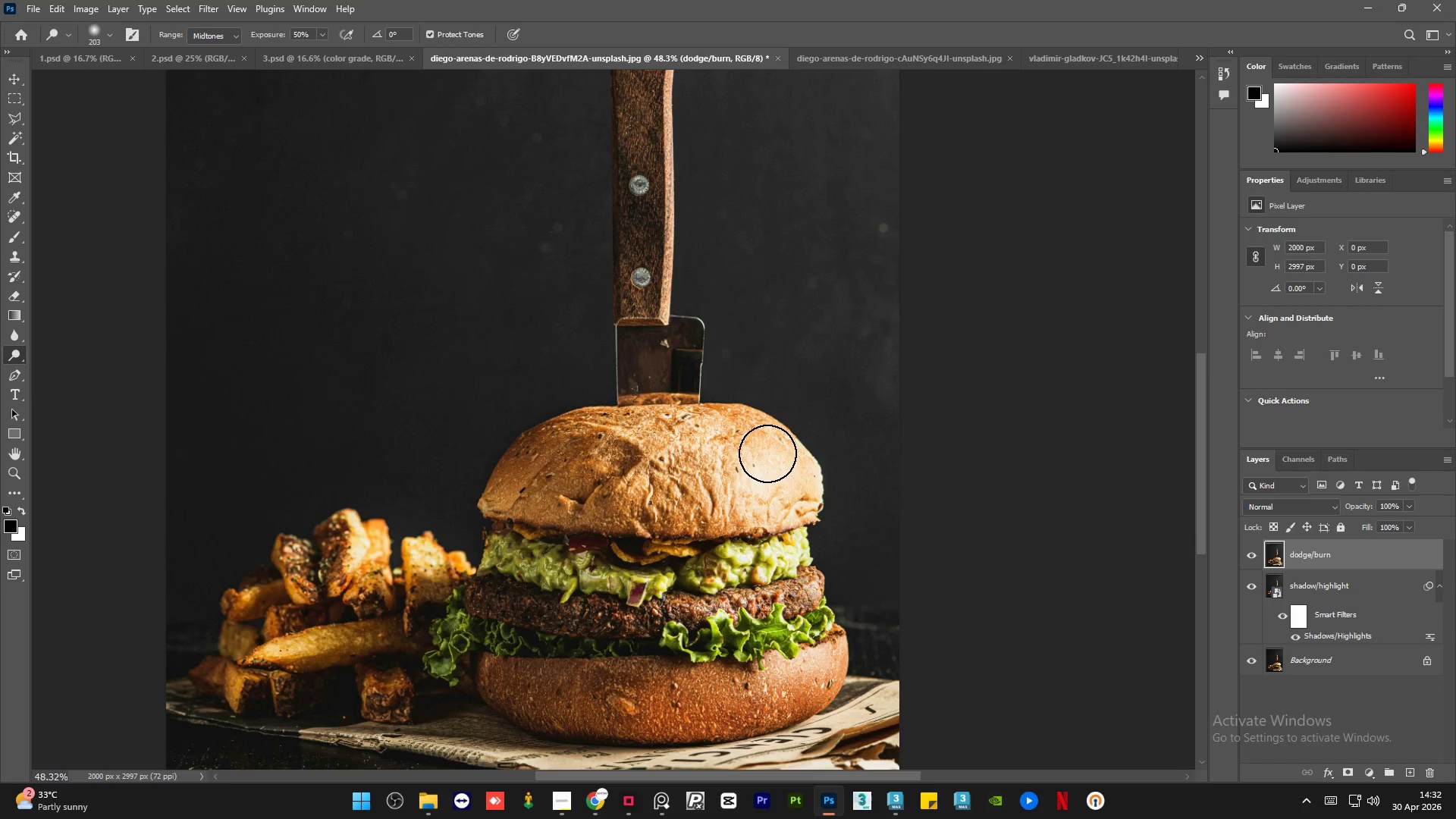 
left_click_drag(start_coordinate=[767, 453], to_coordinate=[617, 434])
 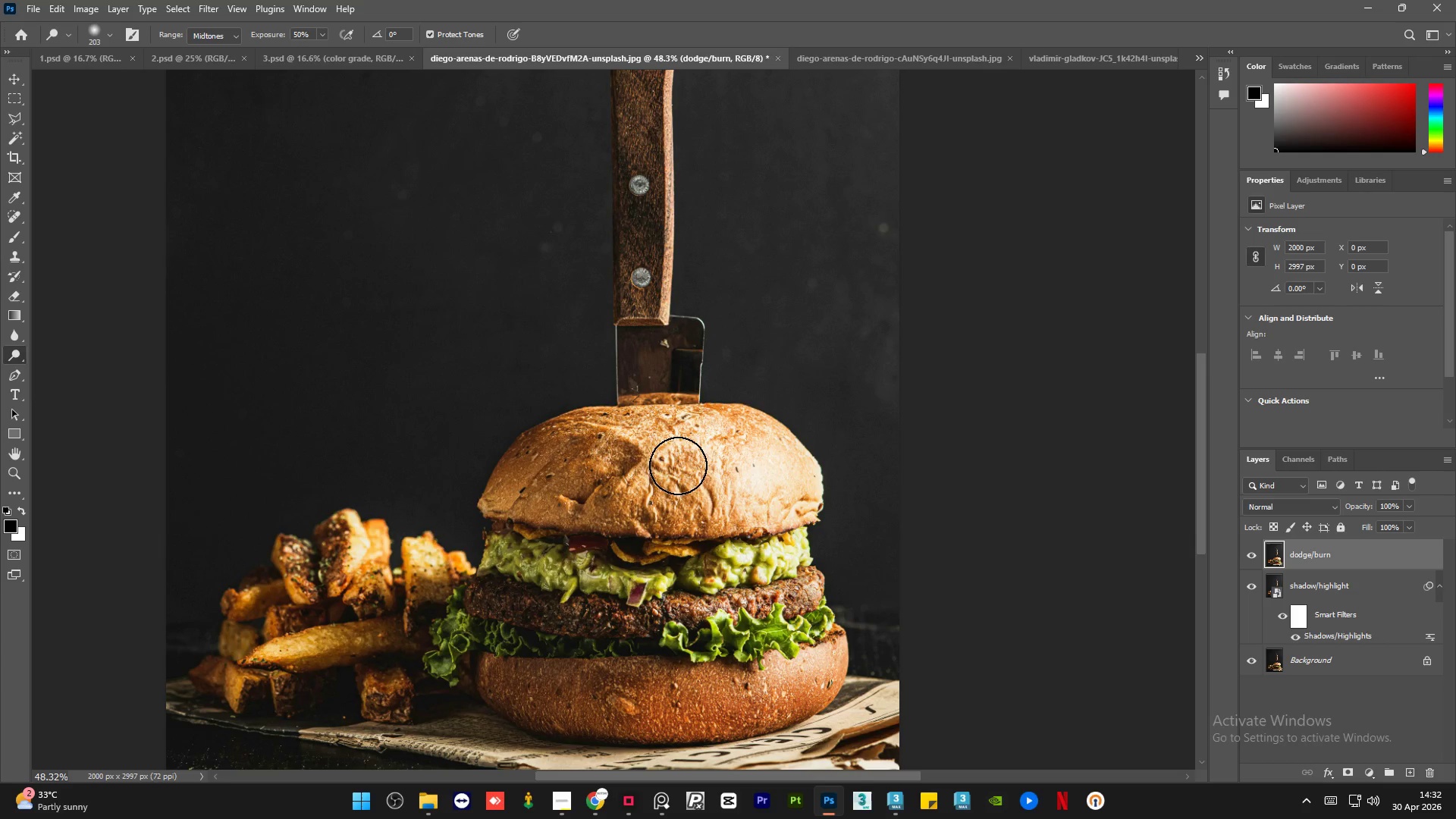 
left_click_drag(start_coordinate=[726, 466], to_coordinate=[656, 469])
 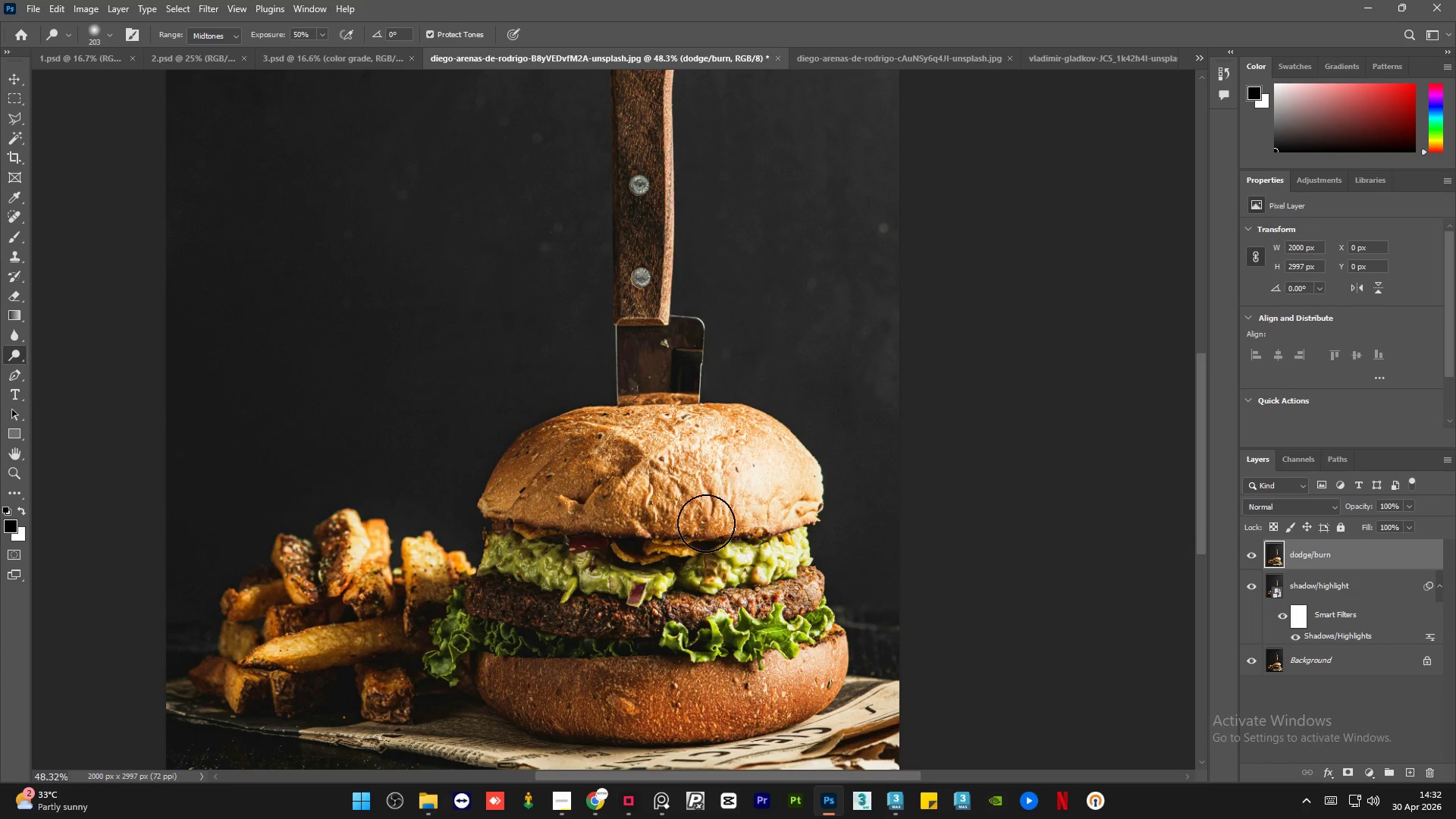 
left_click_drag(start_coordinate=[720, 519], to_coordinate=[689, 528])
 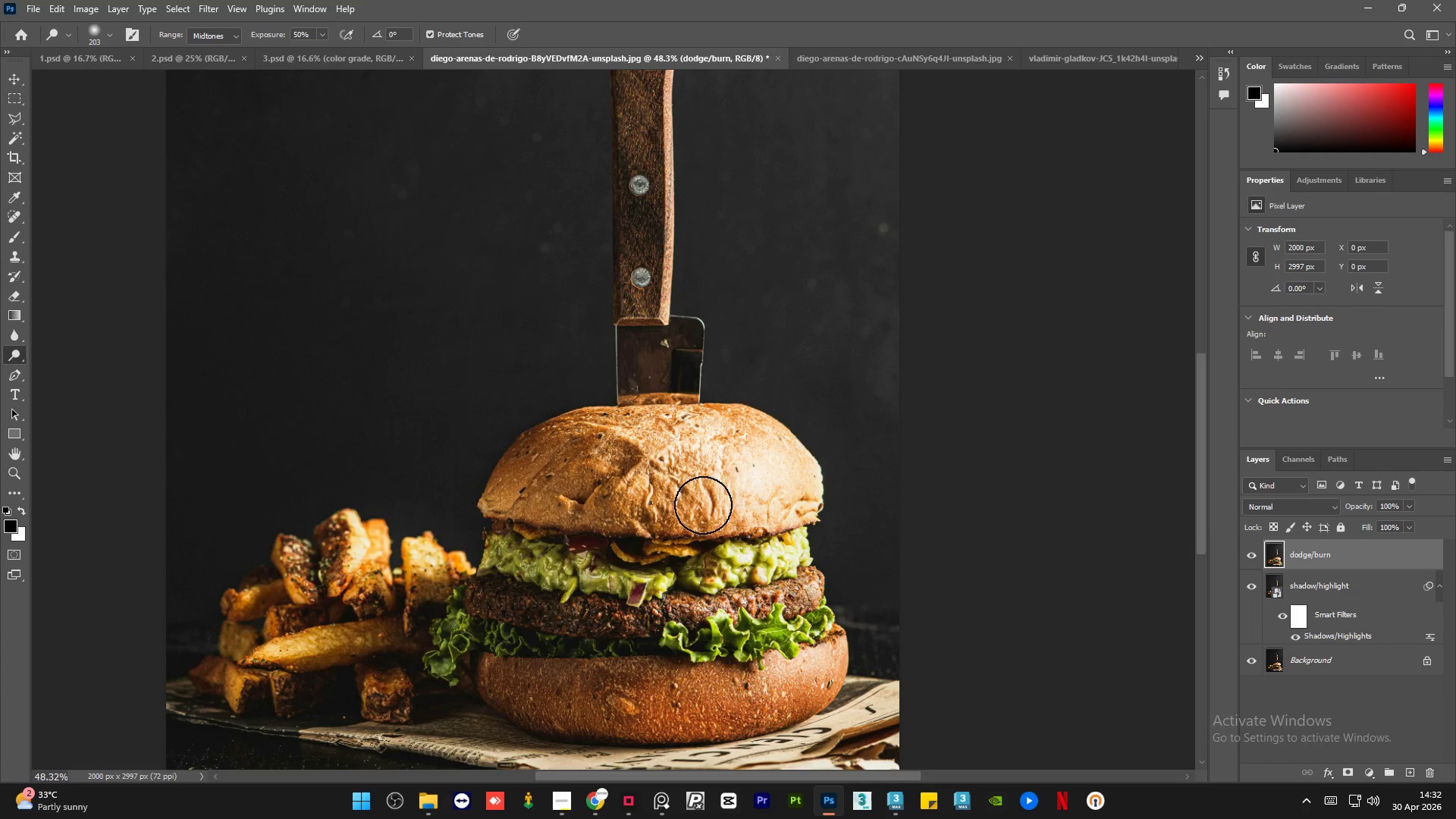 
hold_key(key=AltLeft, duration=0.91)
 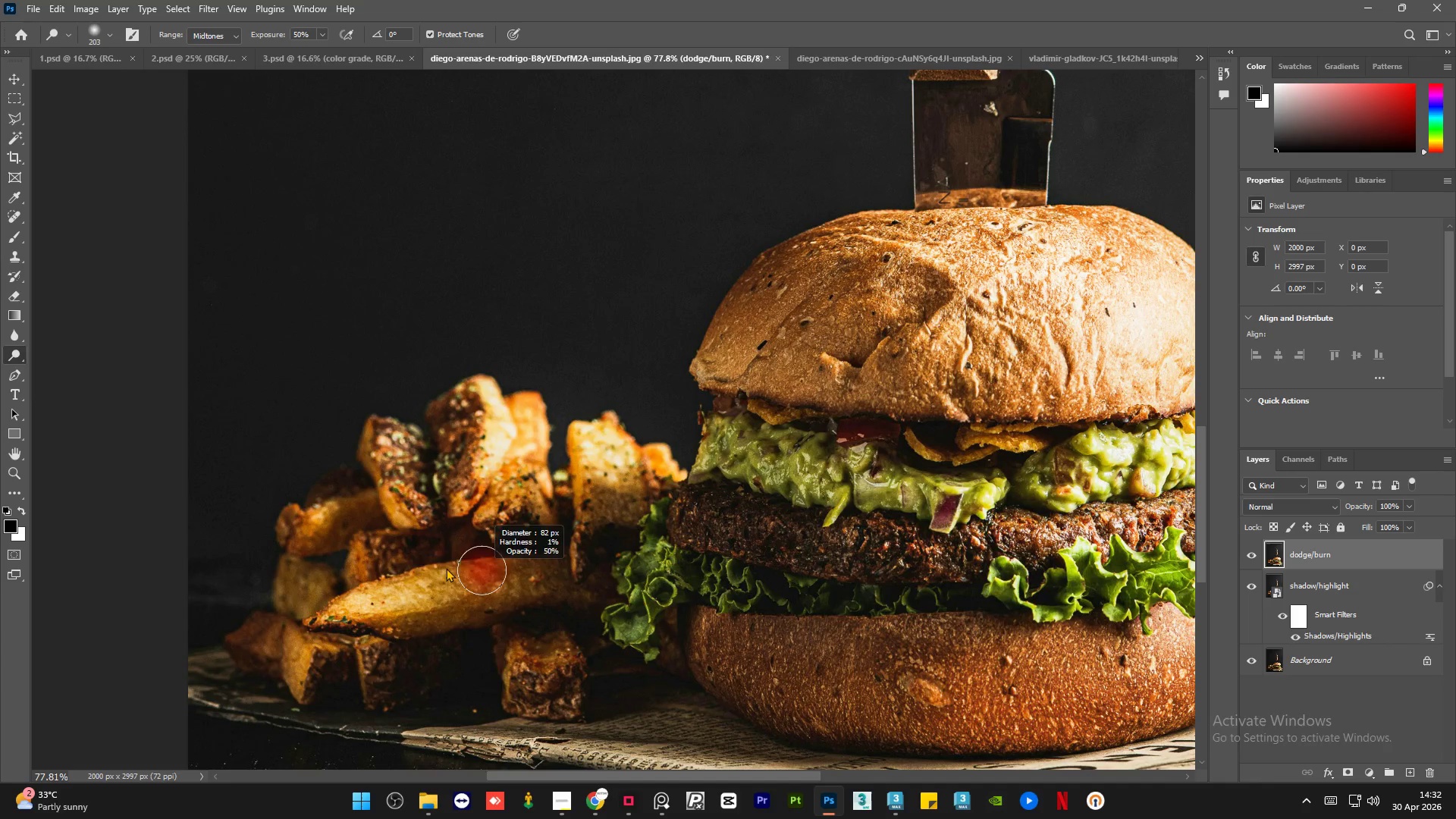 
hold_key(key=AltLeft, duration=0.45)
 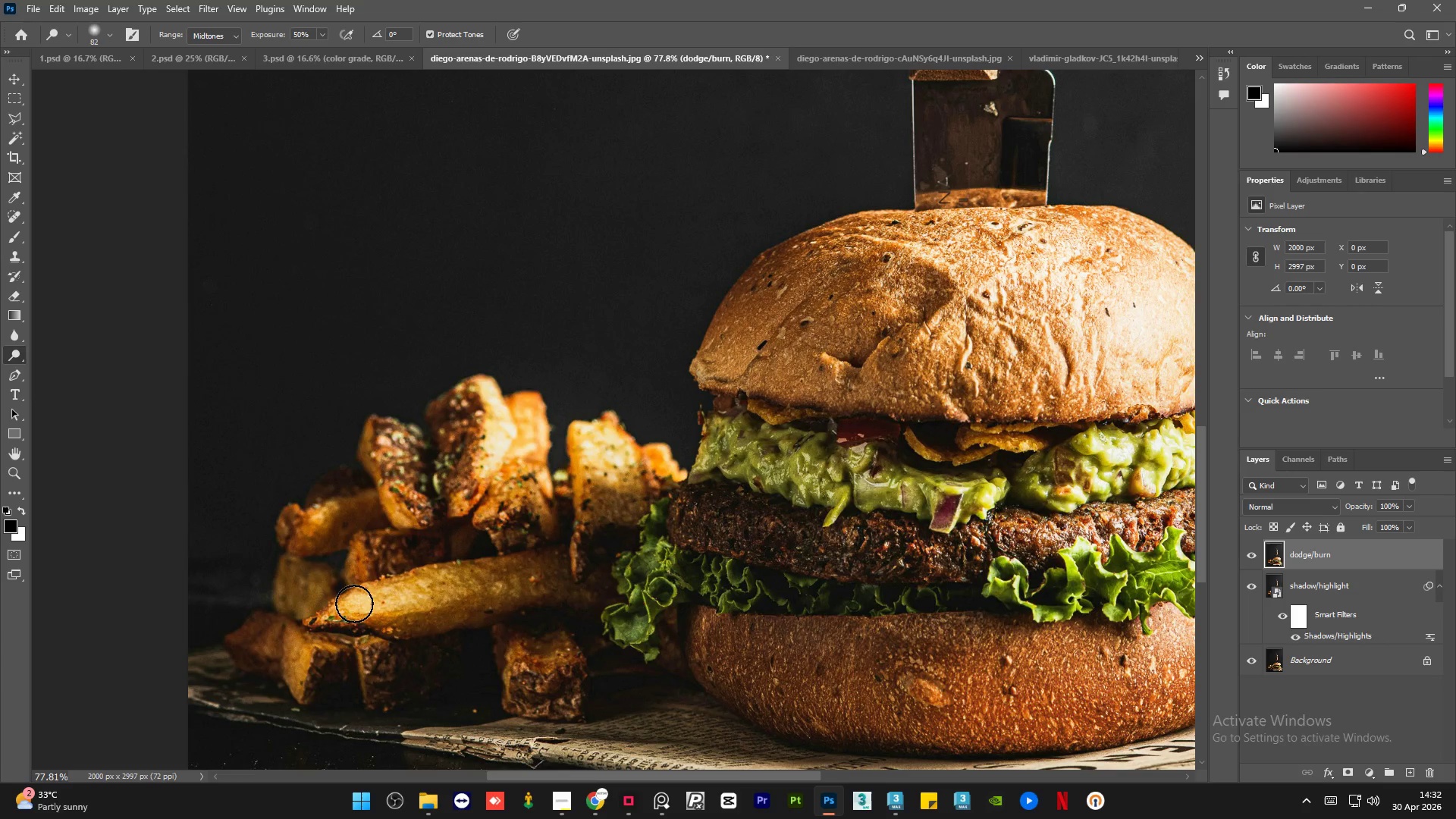 
scroll: coordinate [450, 597], scroll_direction: up, amount: 5.0
 